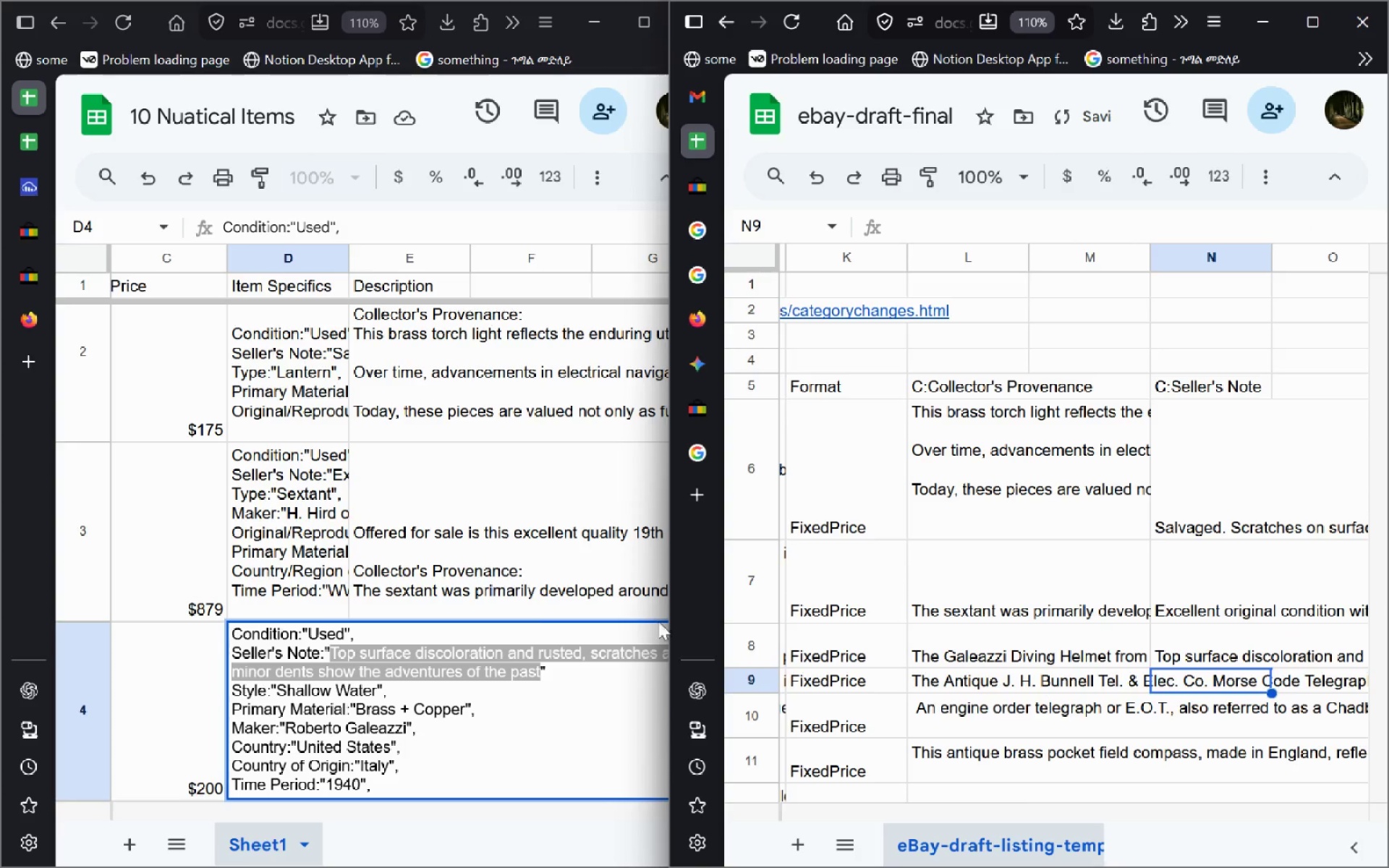 
mouse_move([389, 534])
 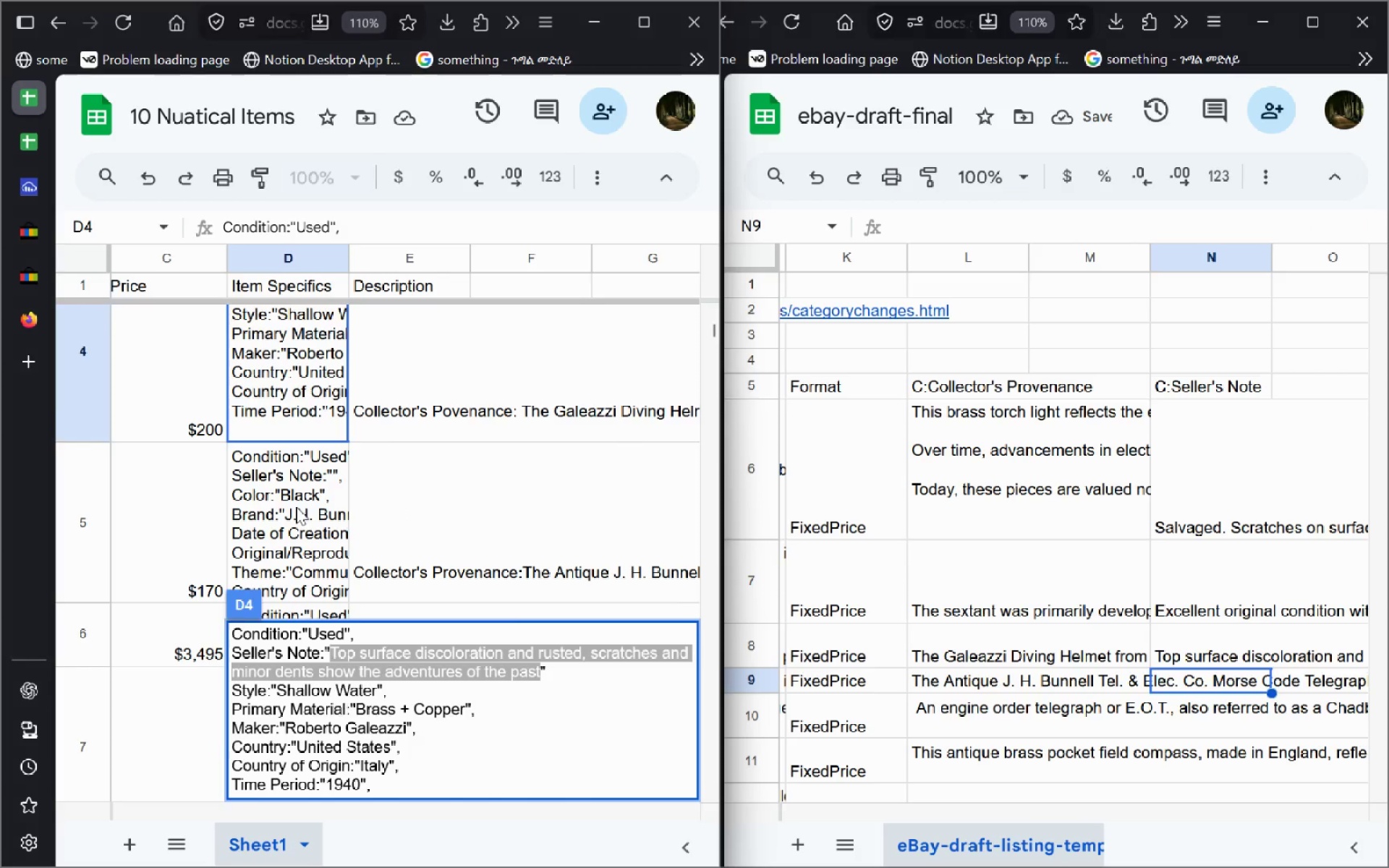 
double_click([296, 506])
 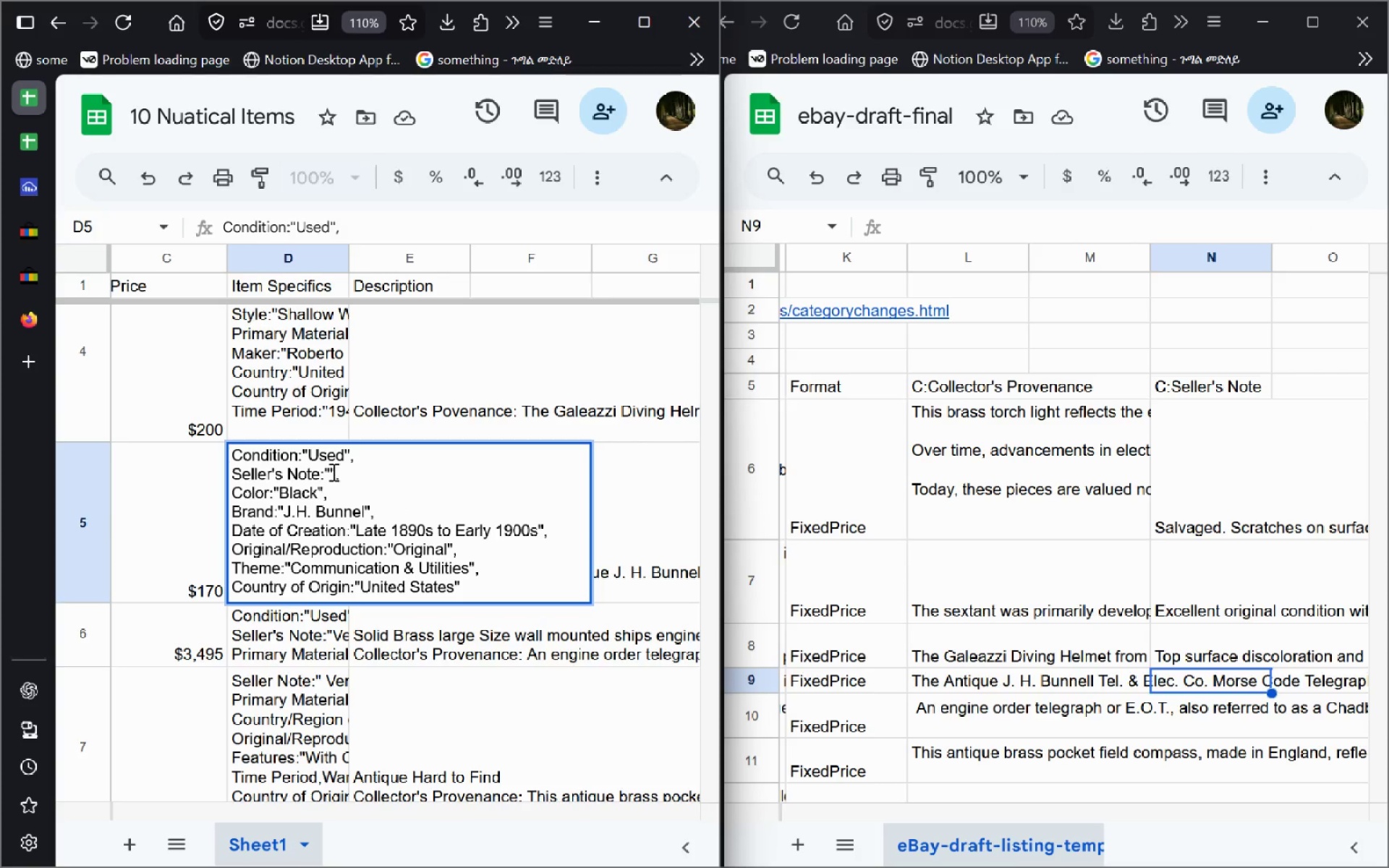 
wait(8.31)
 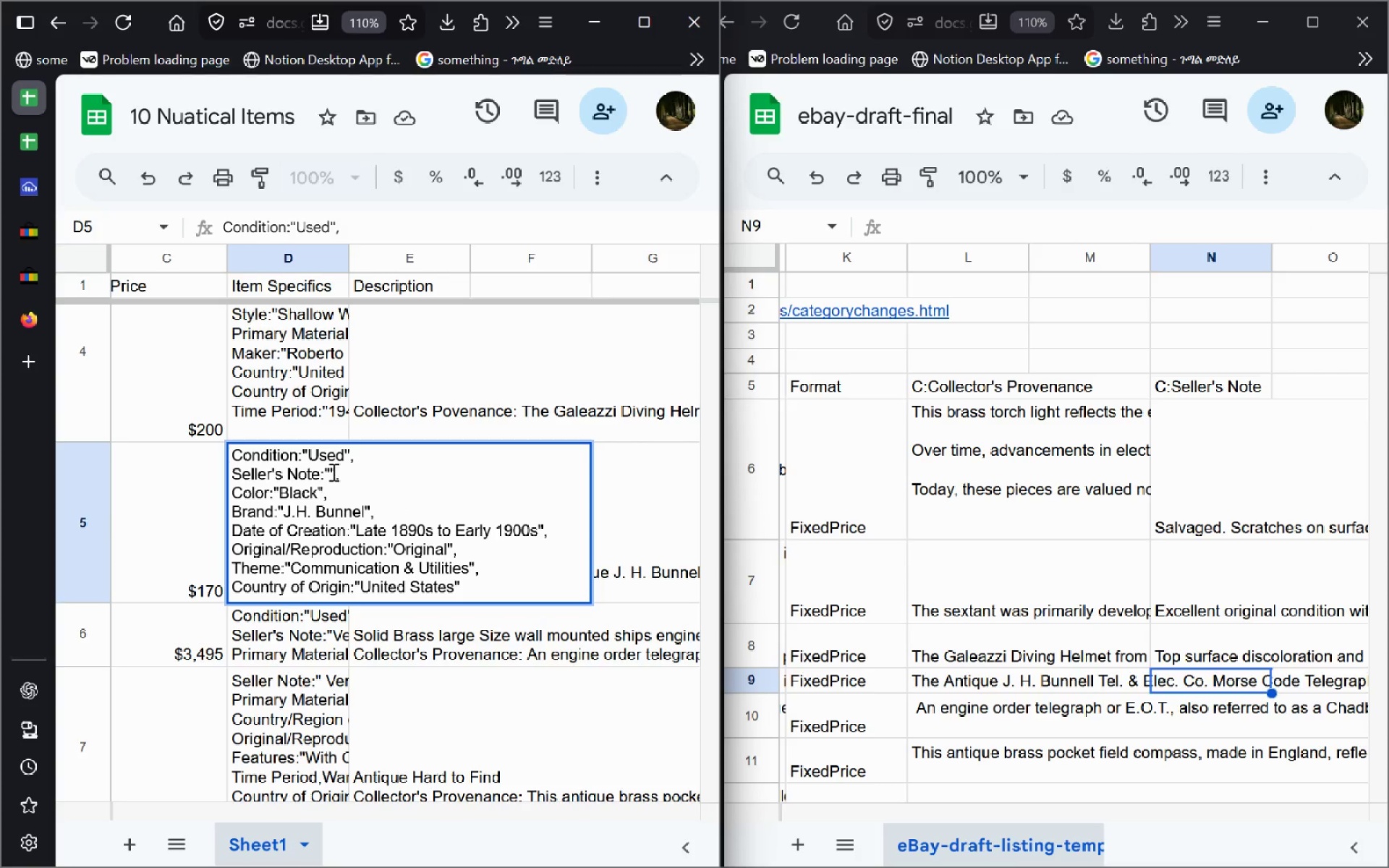 
double_click([1189, 687])
 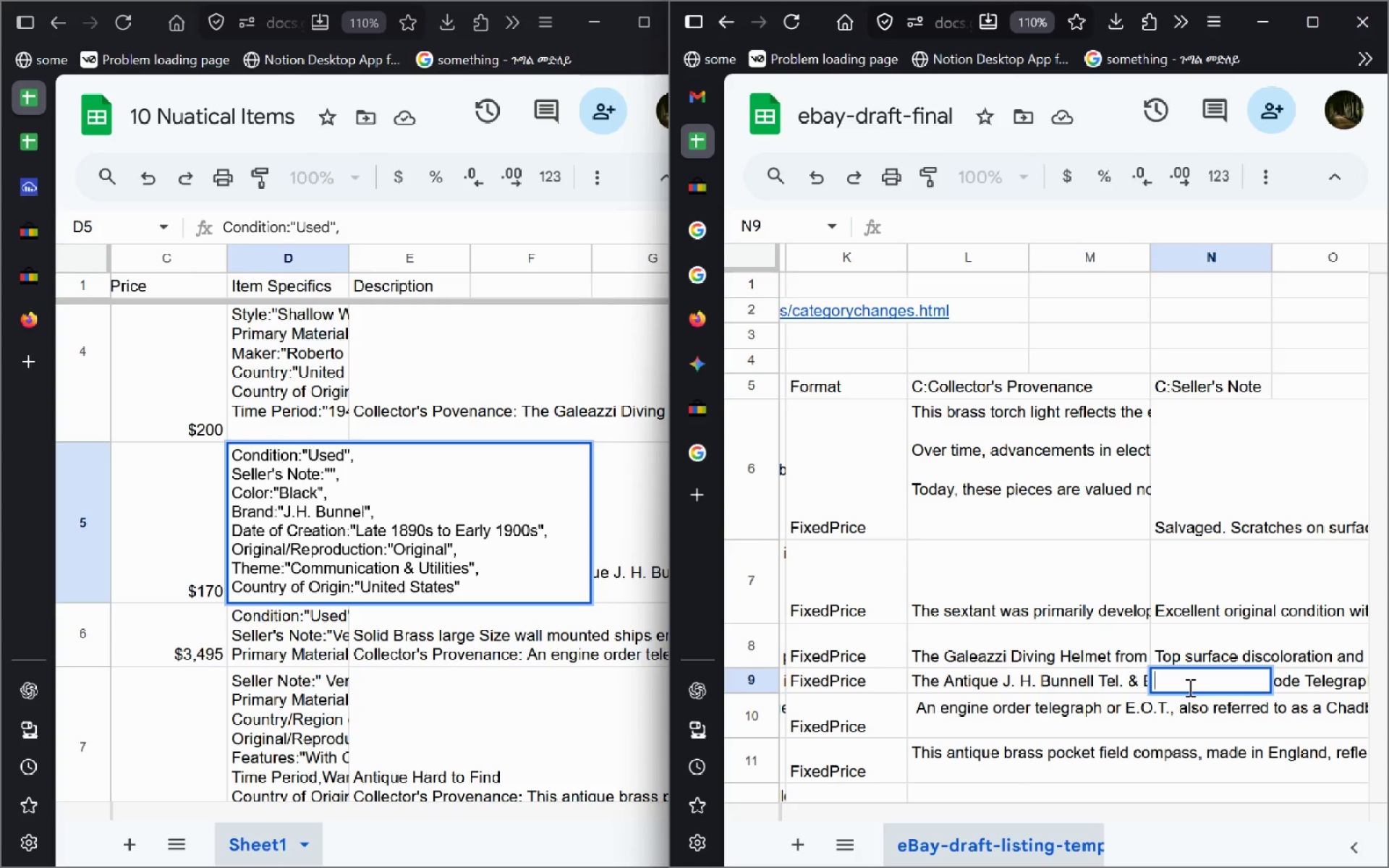 
hold_key(key=ShiftLeft, duration=4.44)
 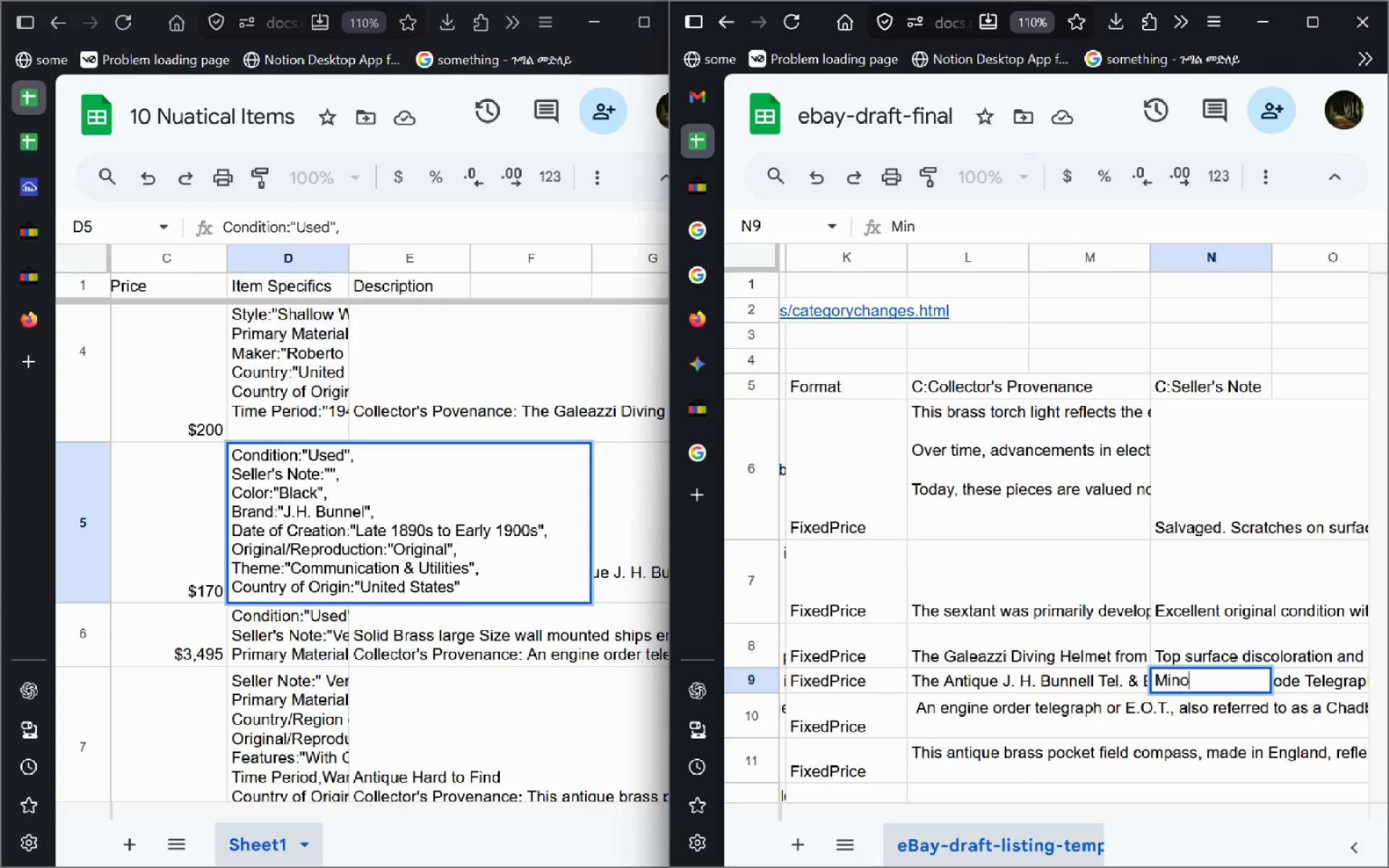 
type(minor surface scrathces and)
 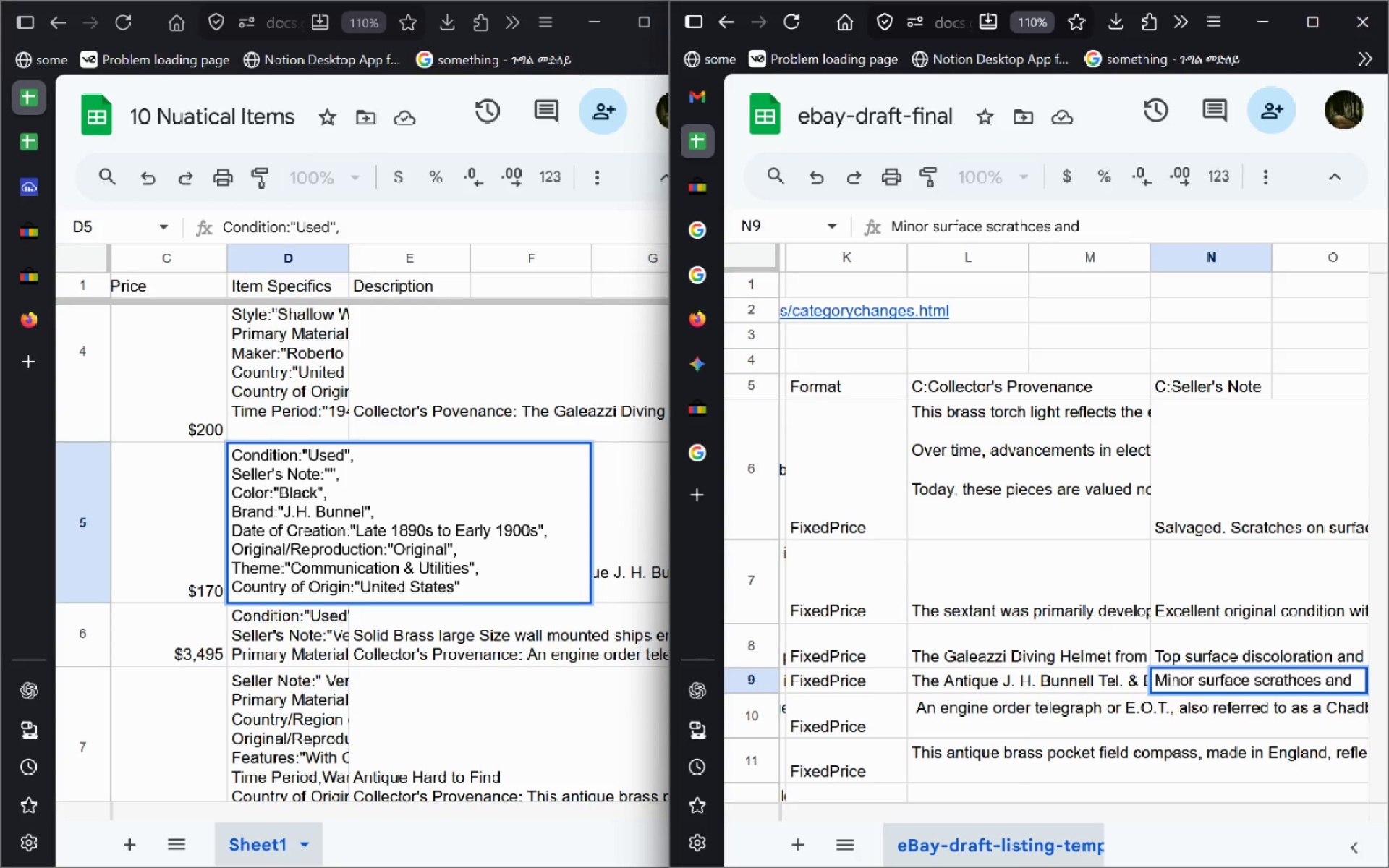 
key(Control+Backspace)
 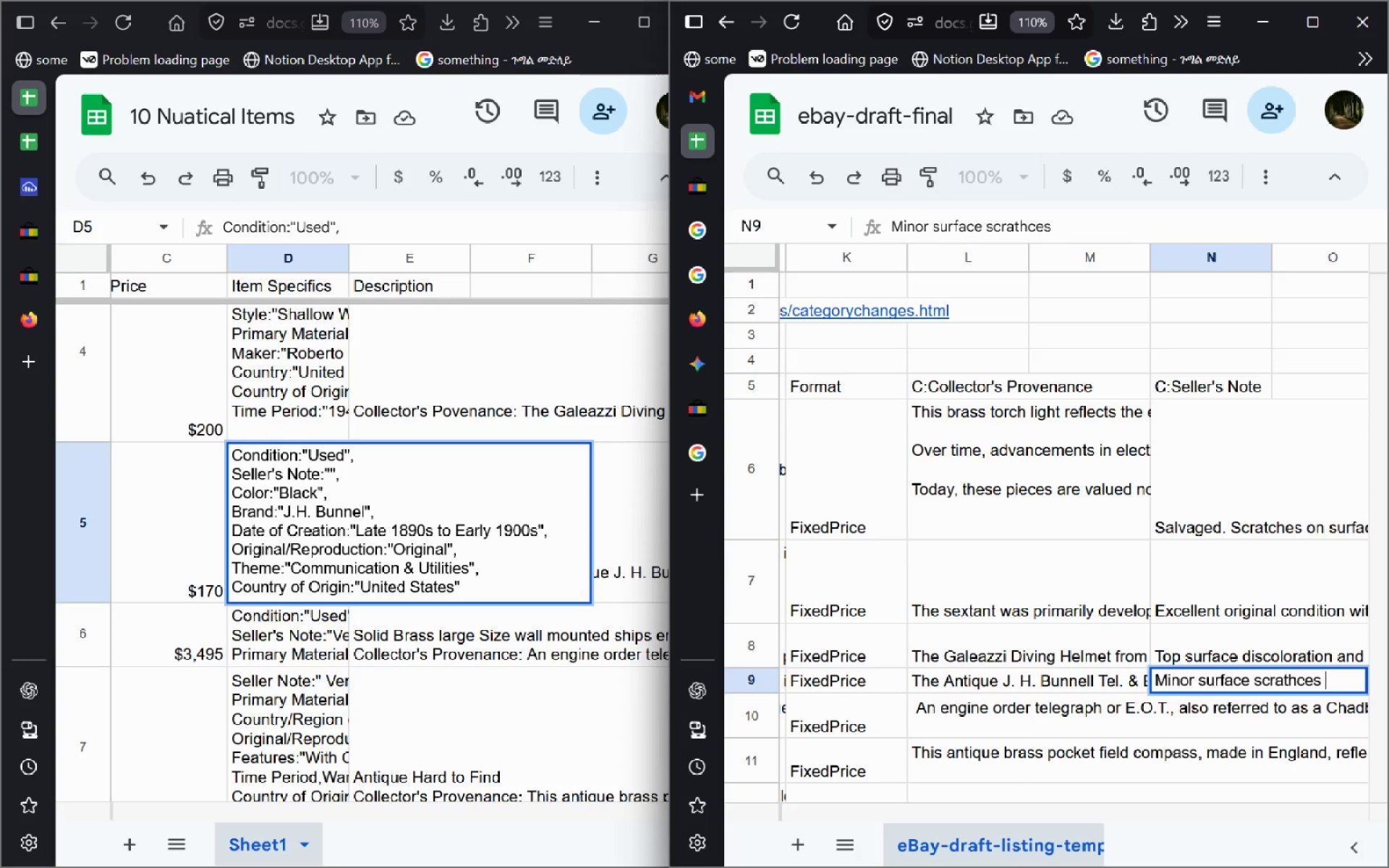 
type(on arm and patina de)
key(Backspace)
type(iscoloration )
 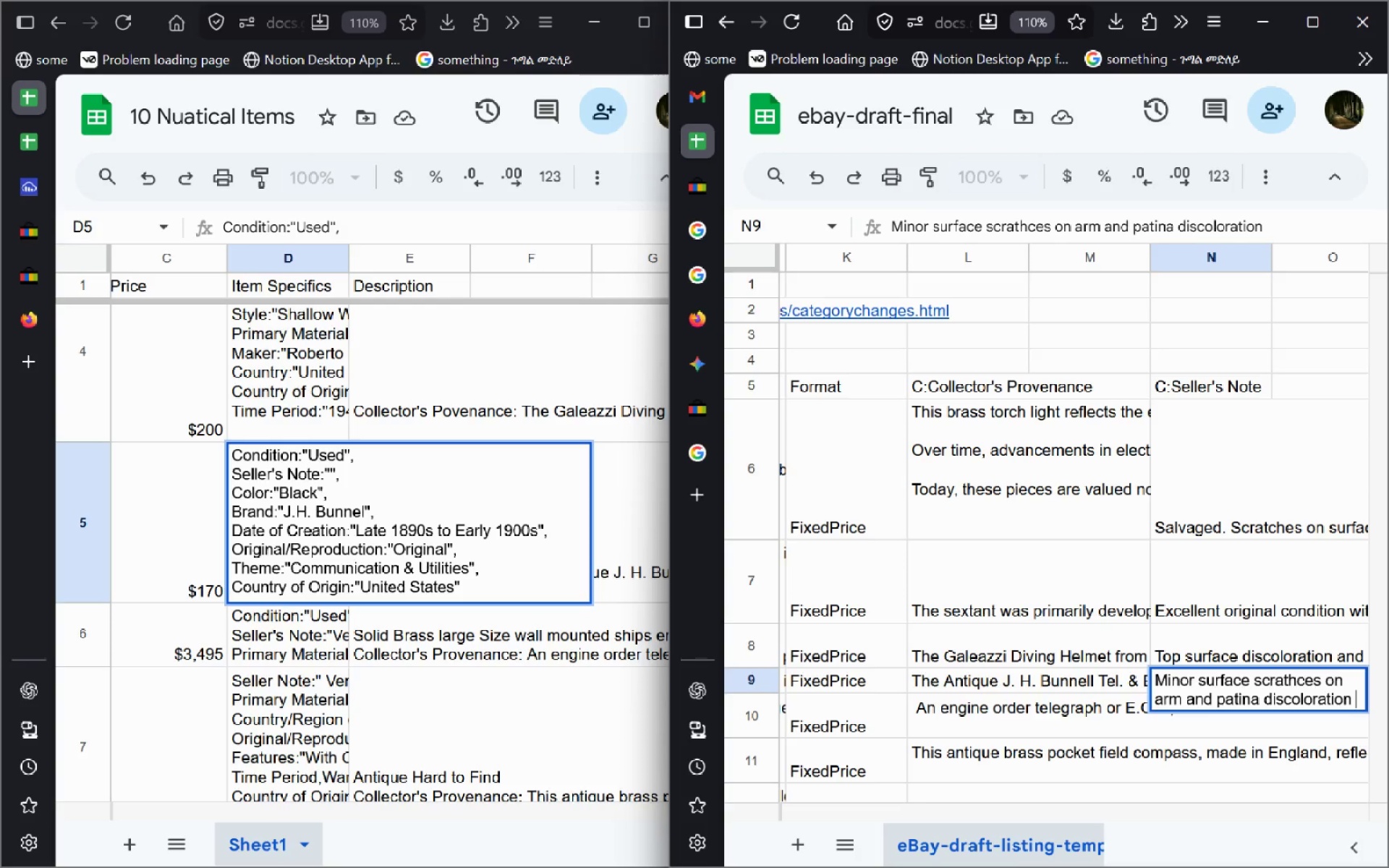 
type(which adds to its auth)
 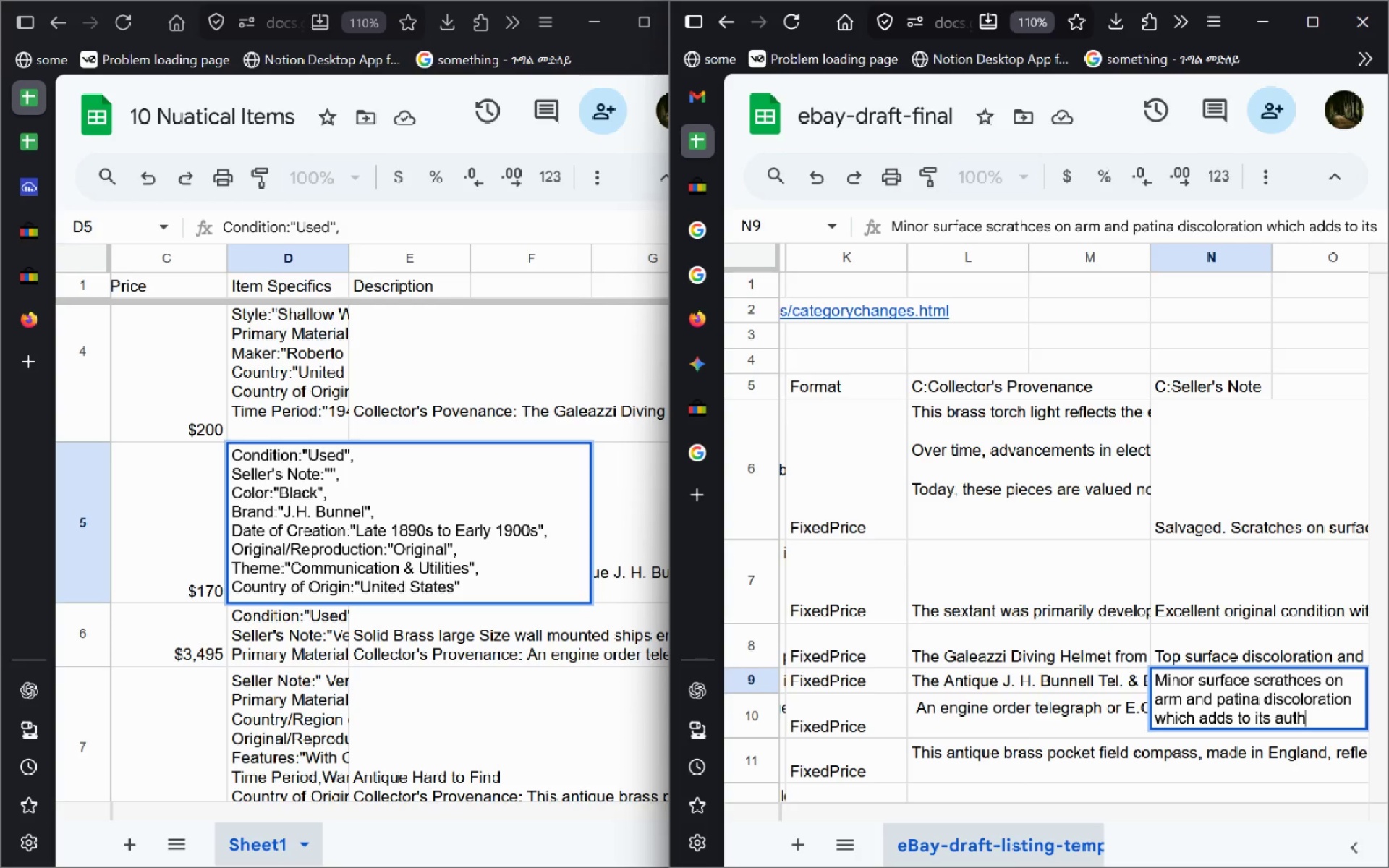 
key(Control+ControlLeft)
 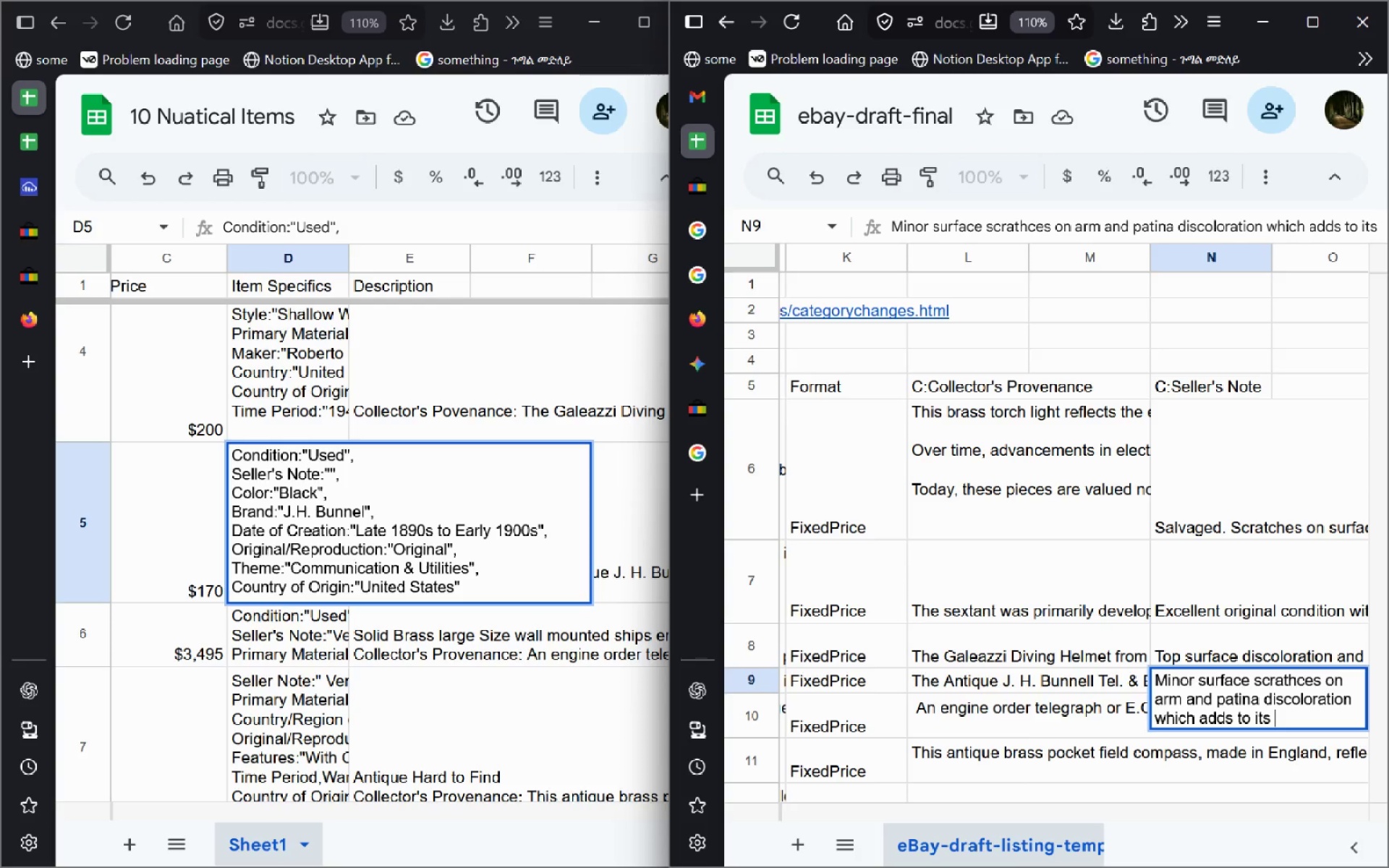 
key(Control+Backspace)
 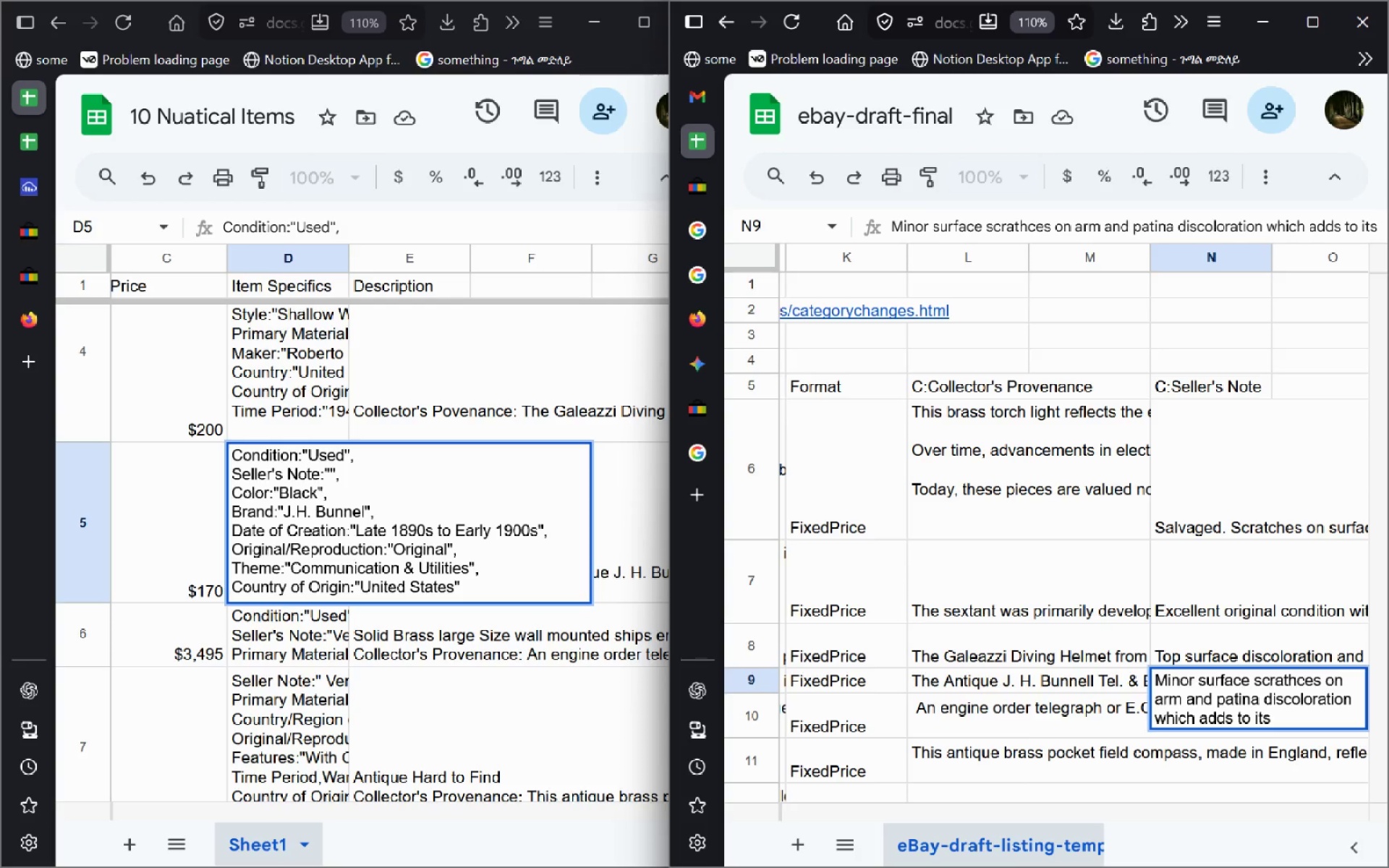 
type(aestheti c)
key(Backspace)
key(Backspace)
type(c feel)
 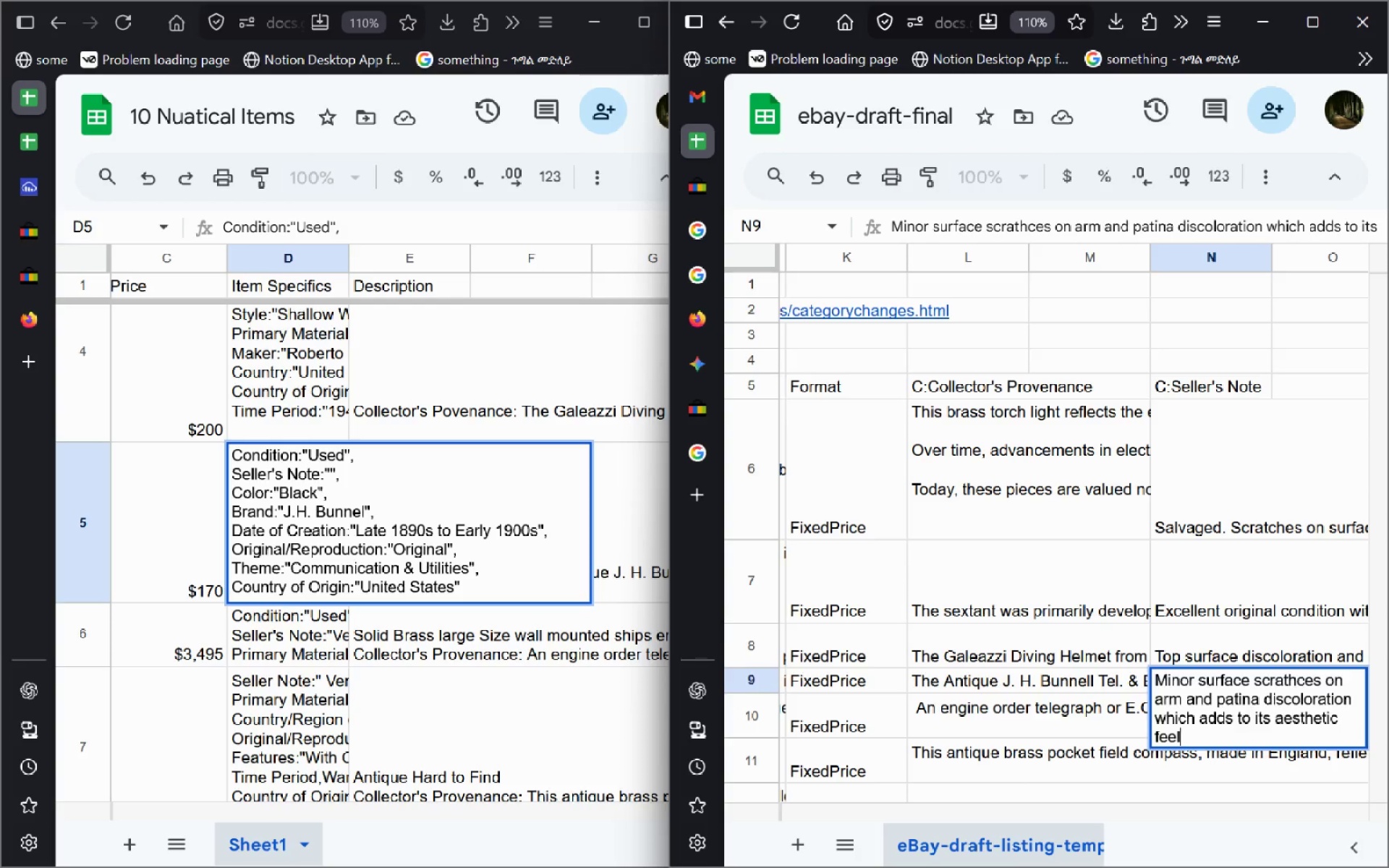 
key(Enter)
 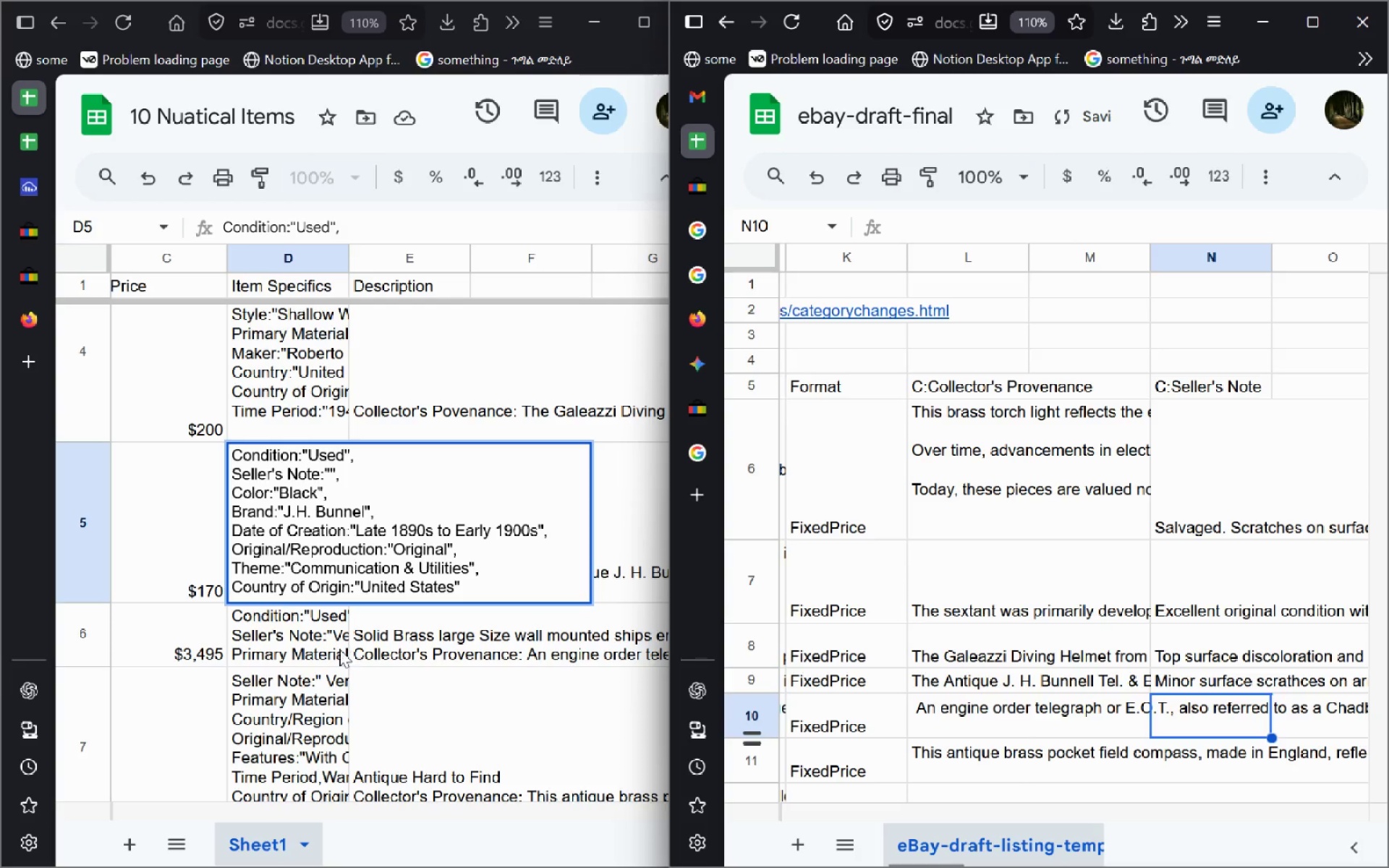 
double_click([331, 642])
 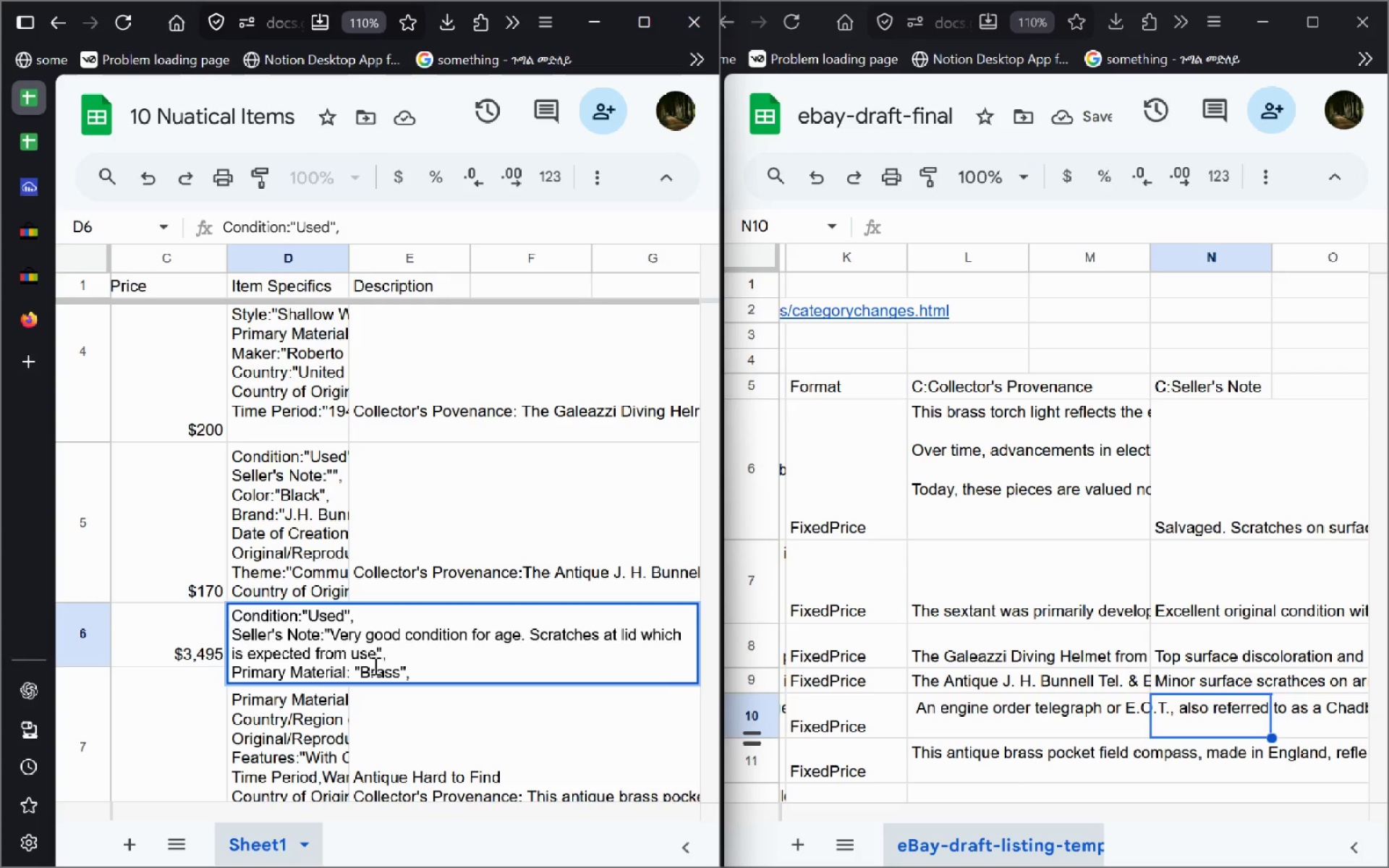 
left_click_drag(start_coordinate=[373, 655], to_coordinate=[334, 630])
 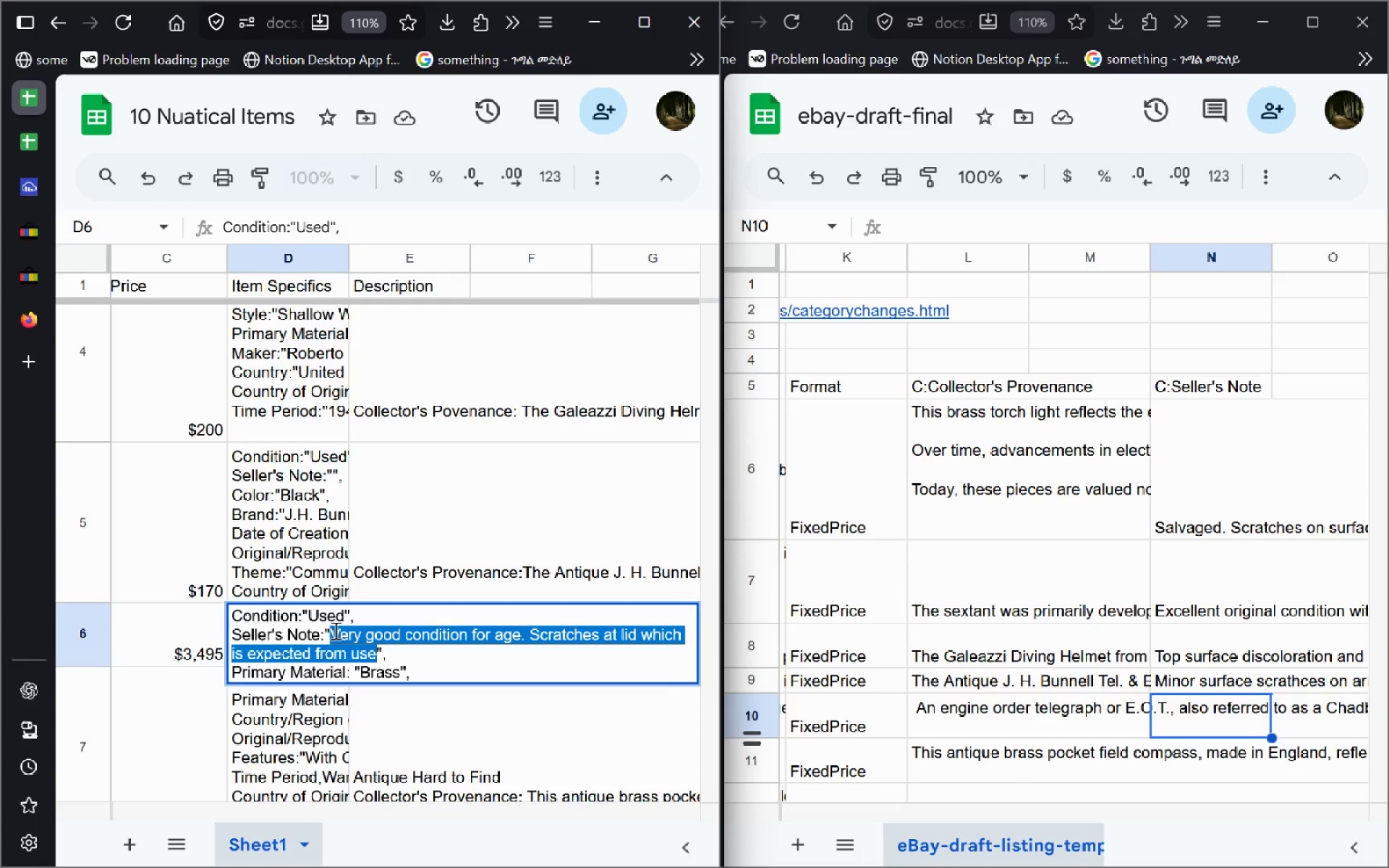 
key(Control+C)
 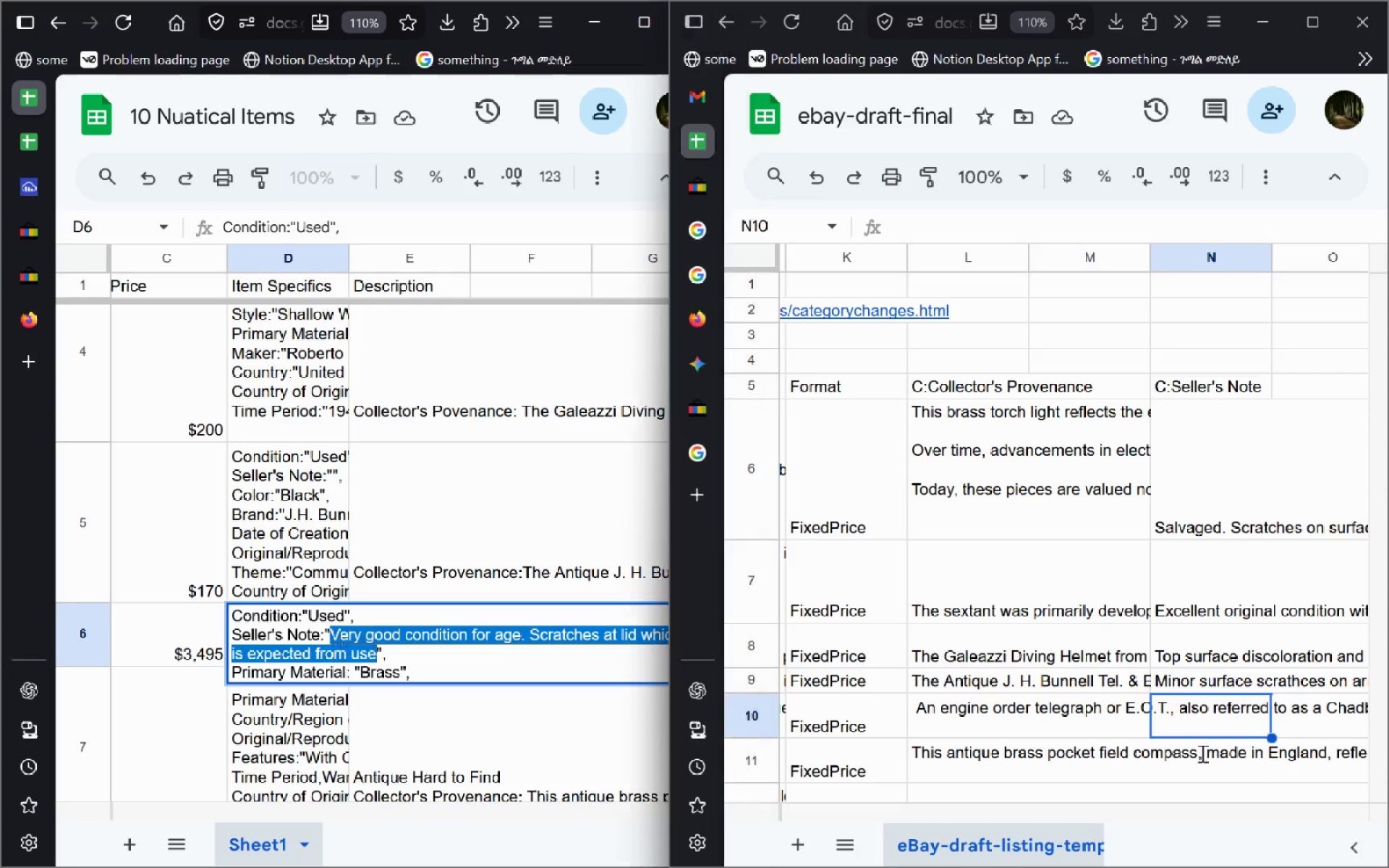 
double_click([1201, 753])
 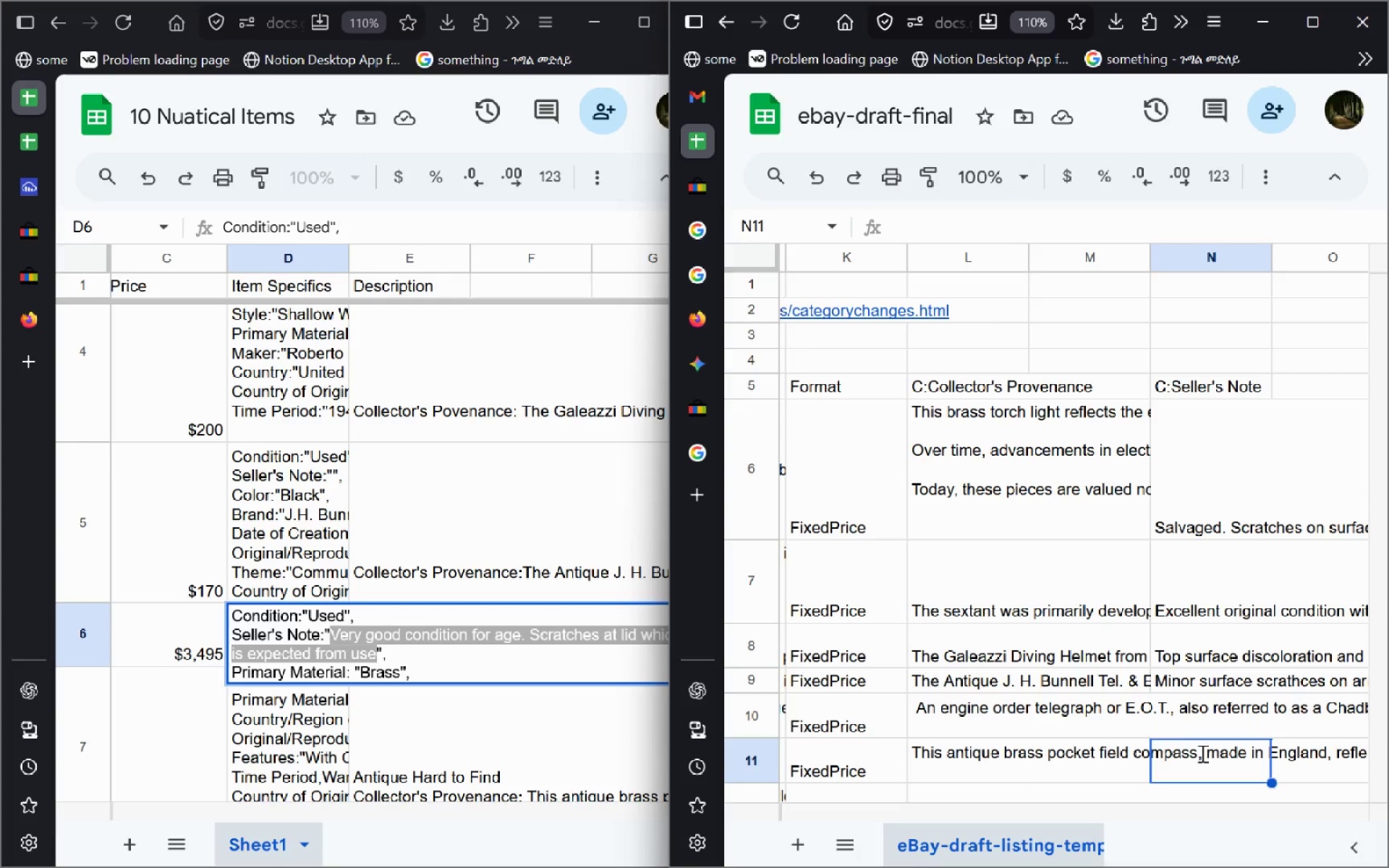 
key(Control+V)
 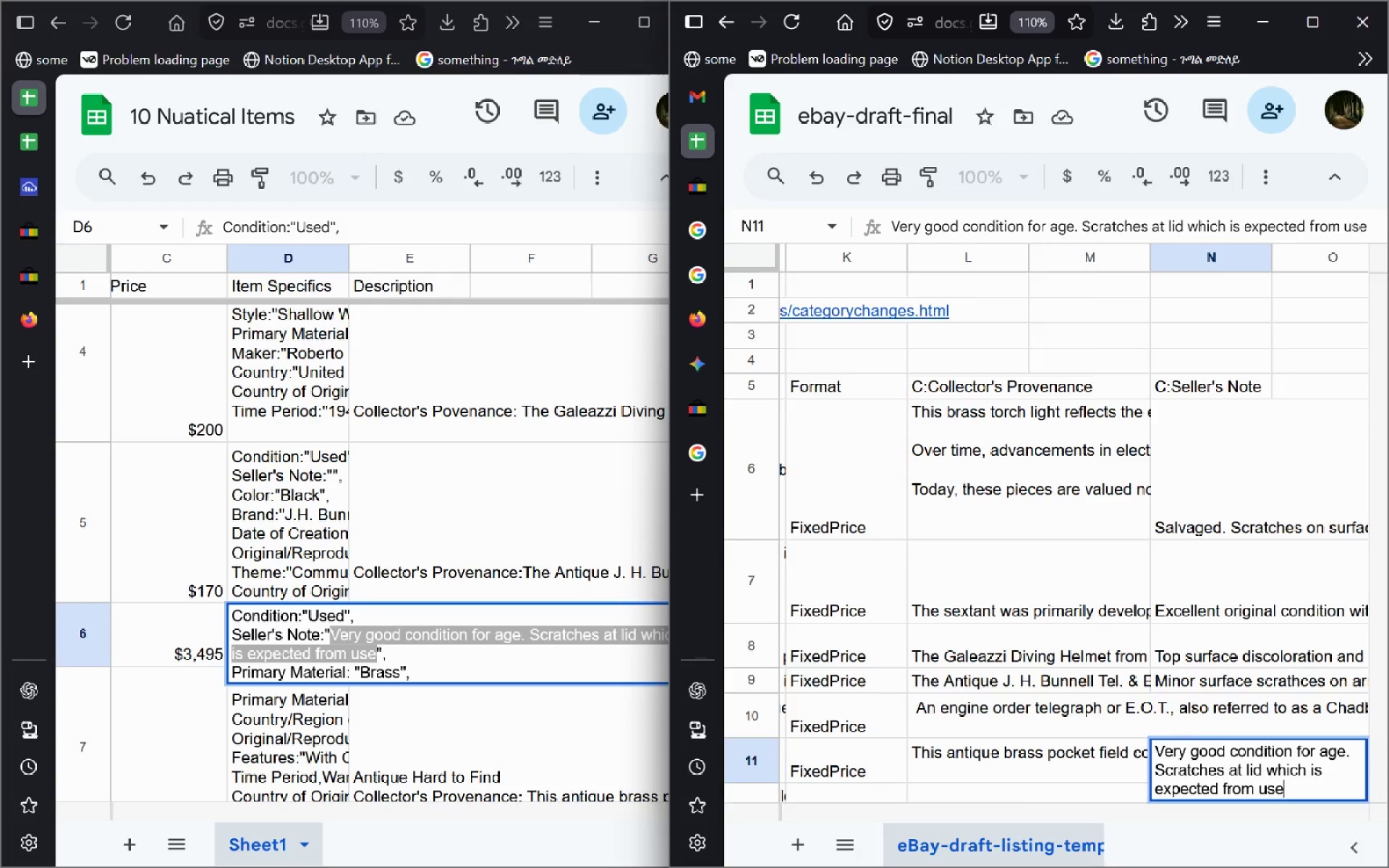 
key(Enter)
 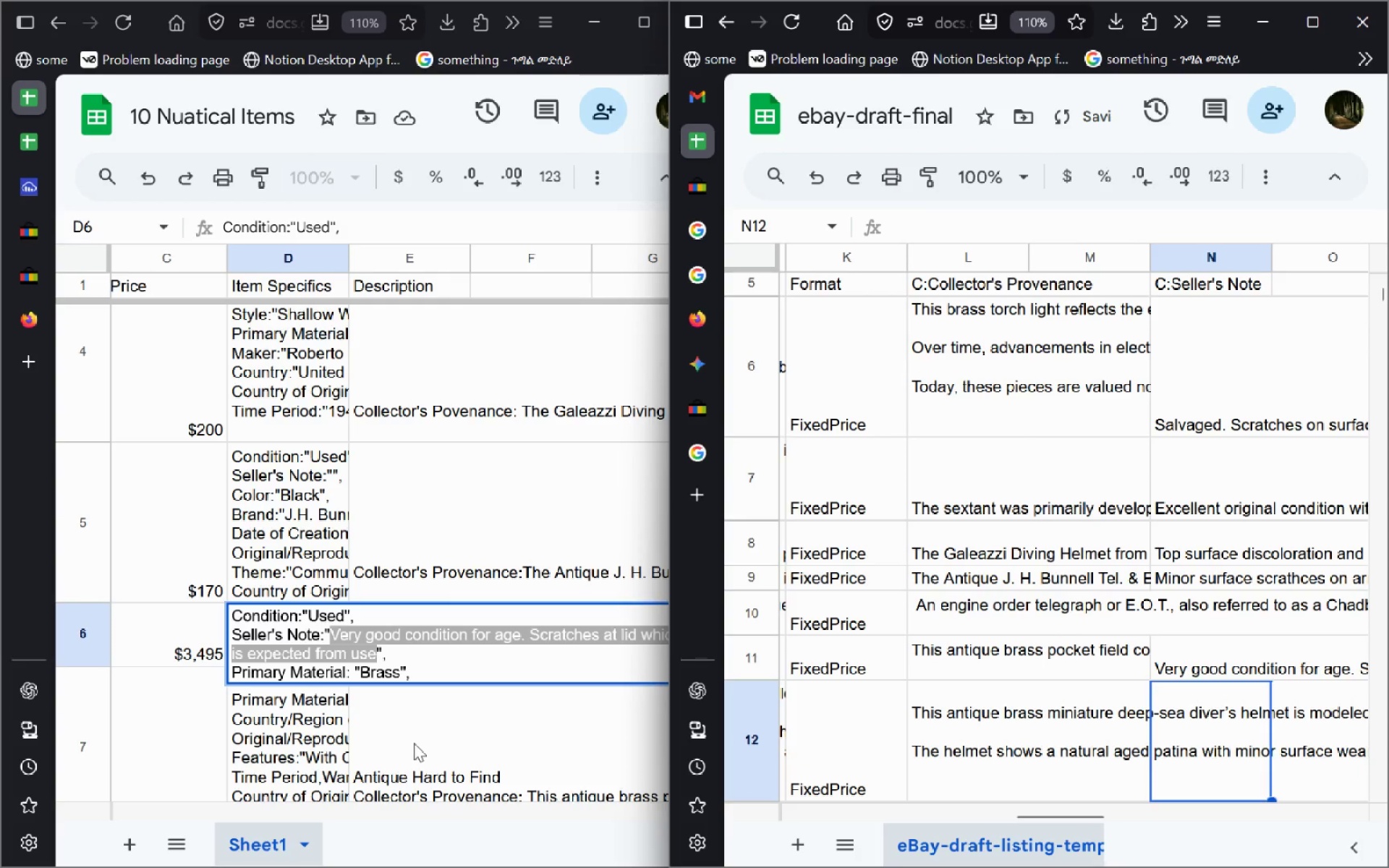 
left_click([269, 728])
 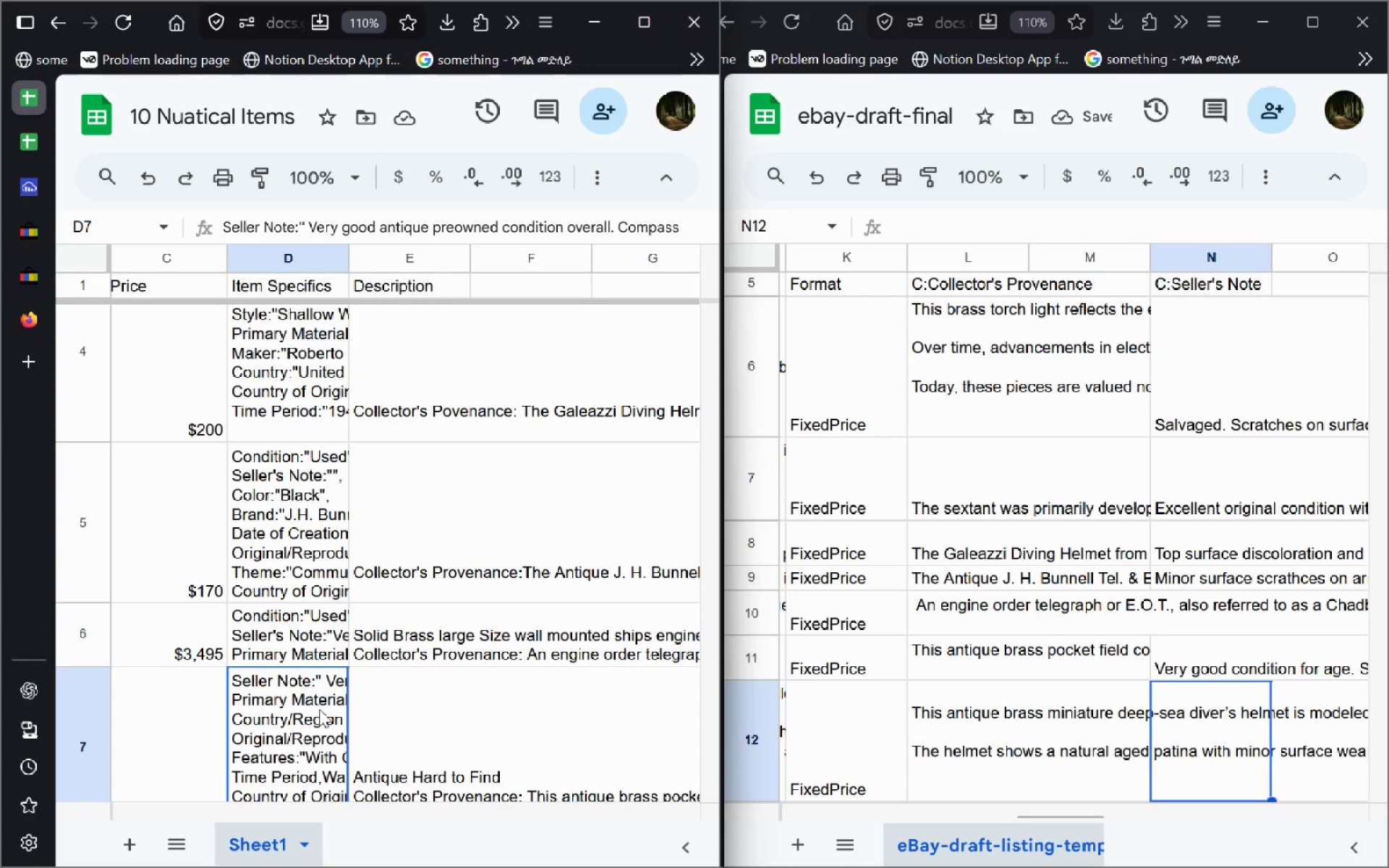 
double_click([319, 709])
 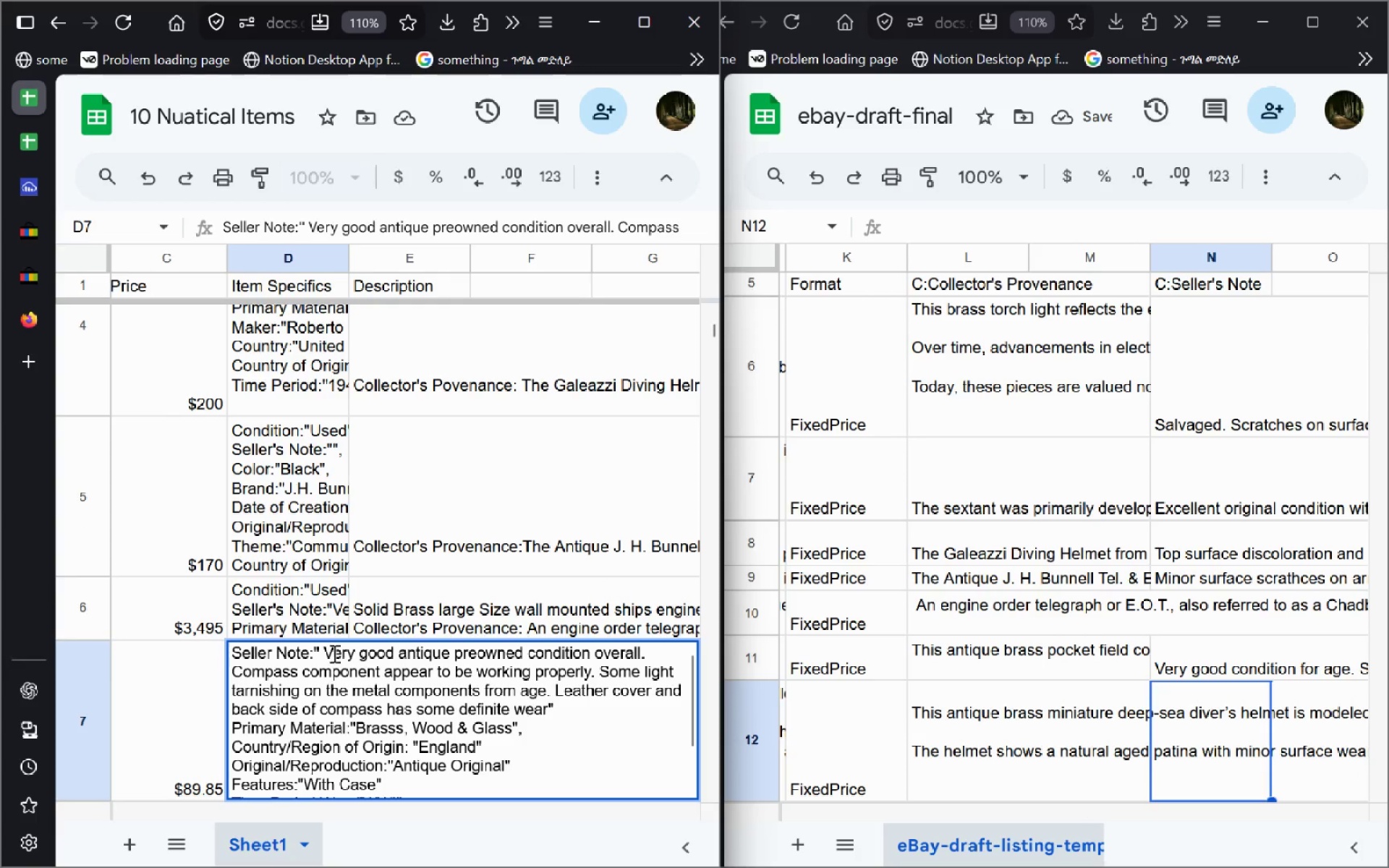 
left_click_drag(start_coordinate=[323, 650], to_coordinate=[544, 703])
 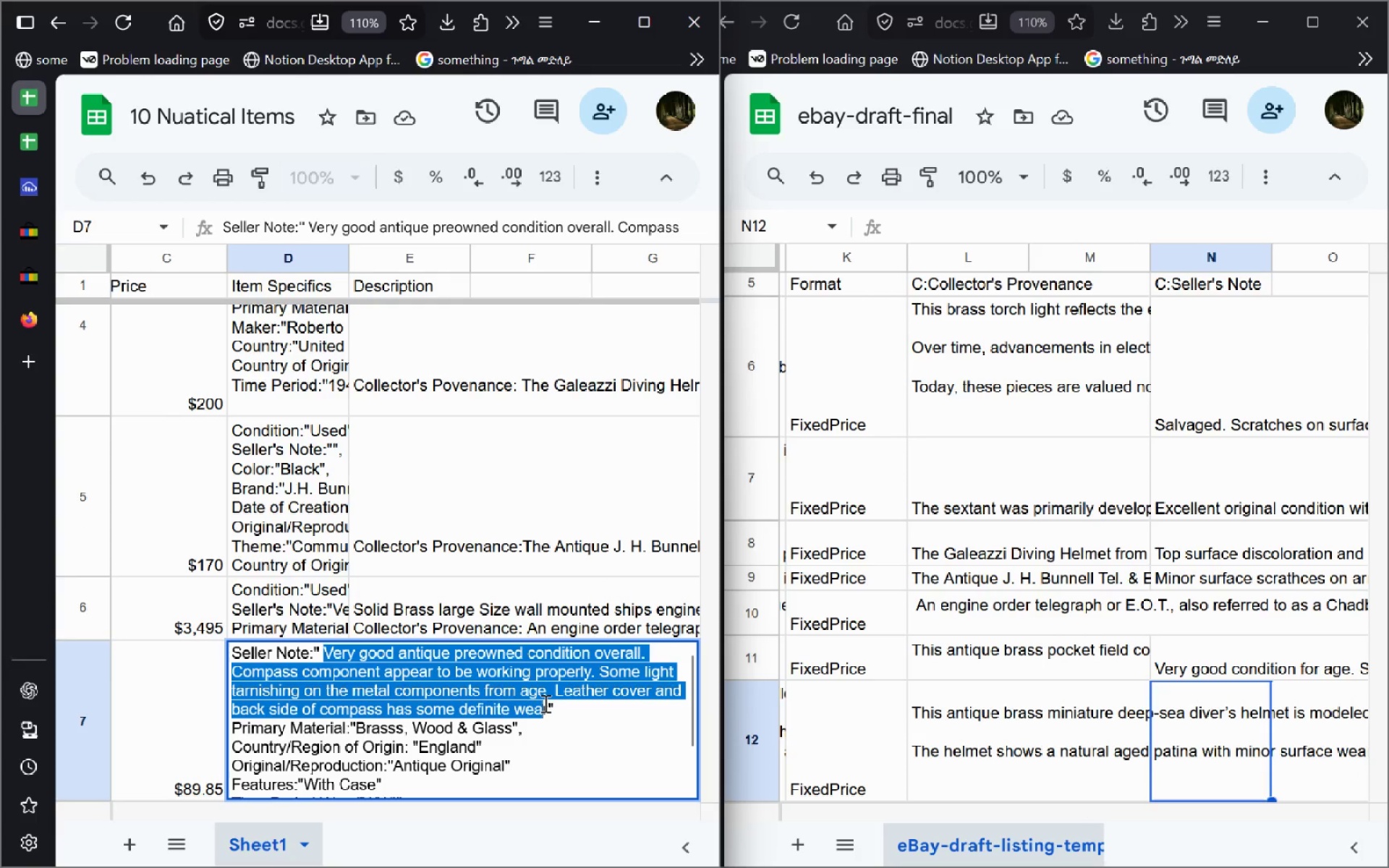 
key(Control+ControlLeft)
 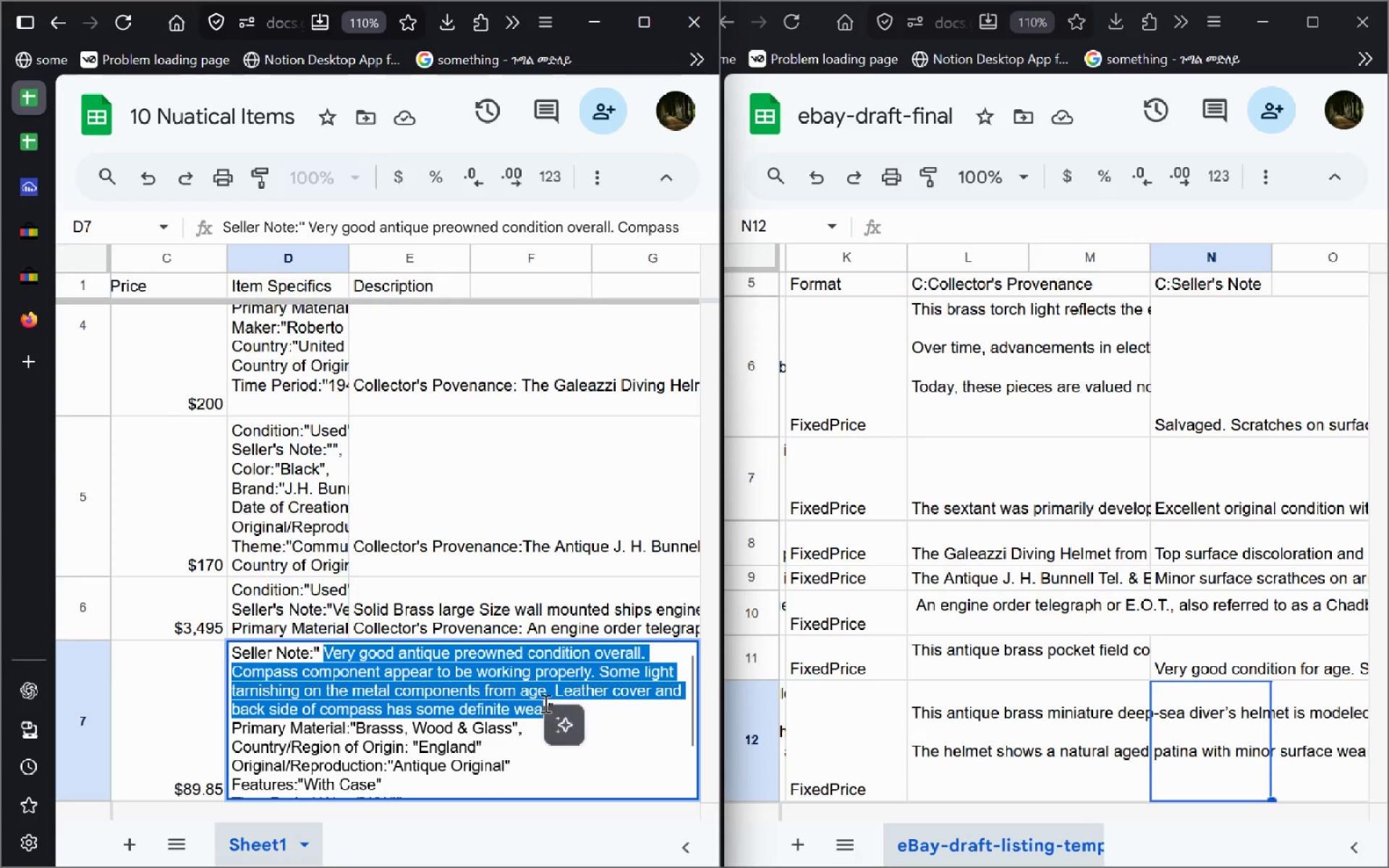 
key(Shift+ShiftLeft)
 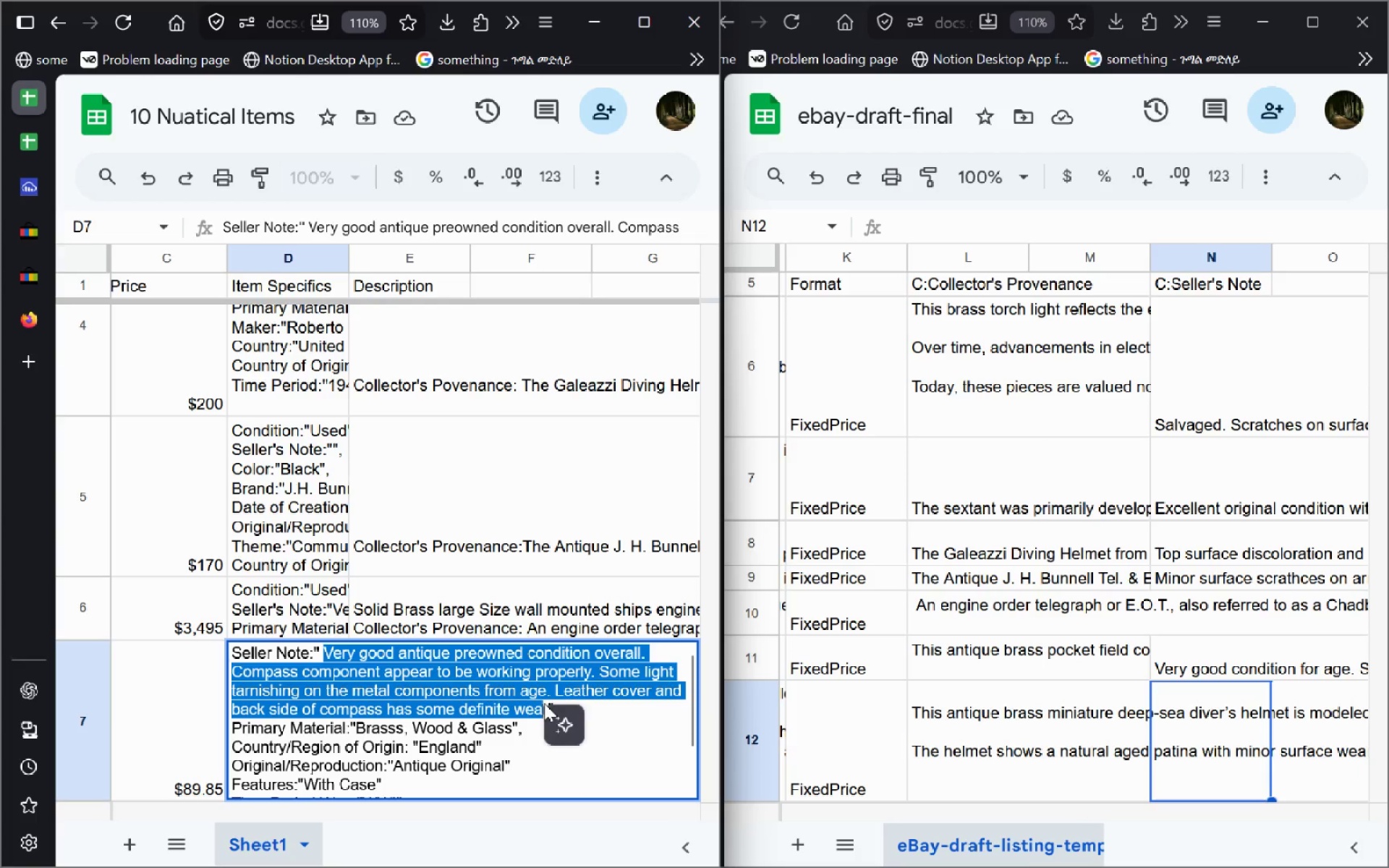 
key(Shift+ArrowRight)
 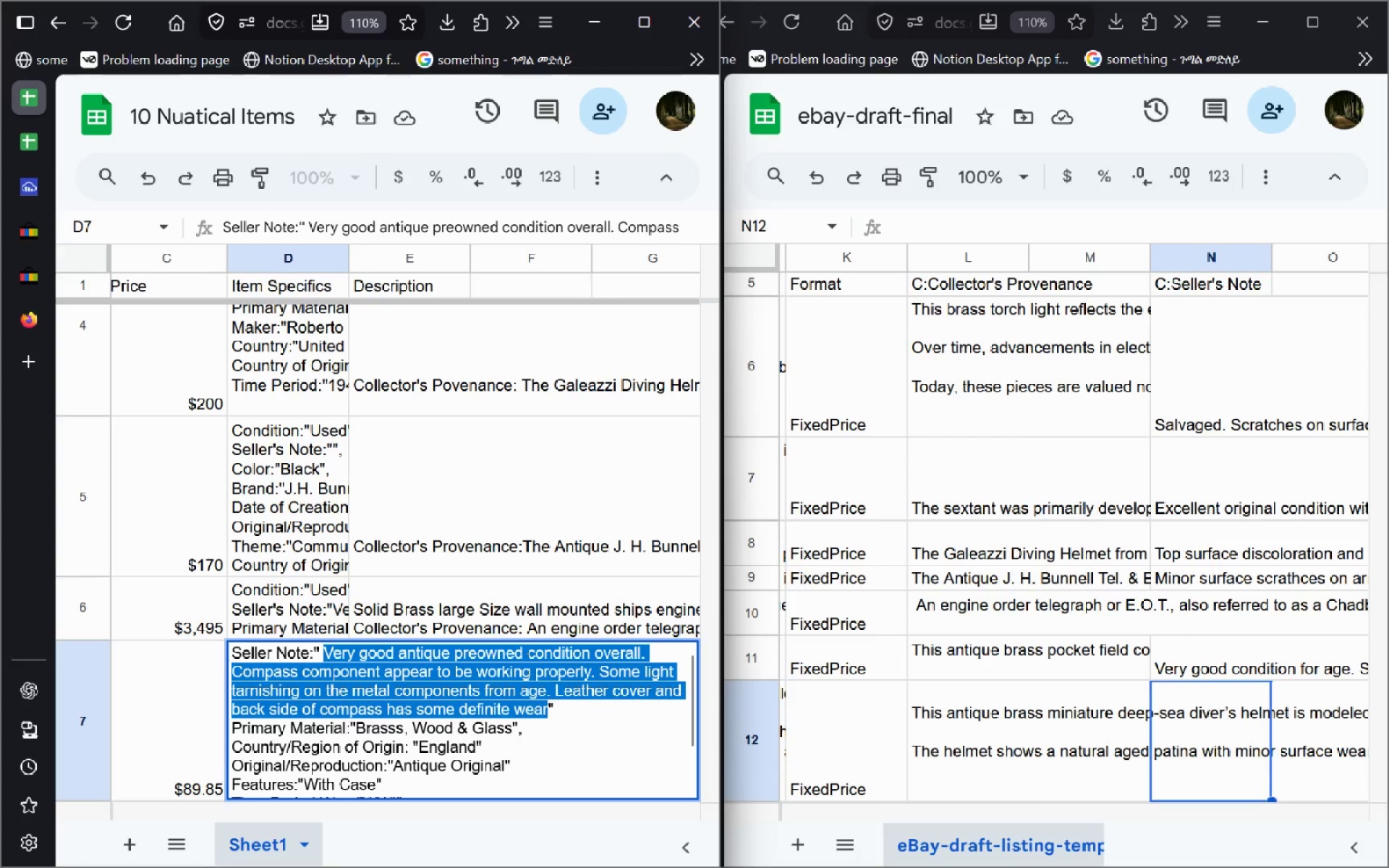 
key(Control+C)
 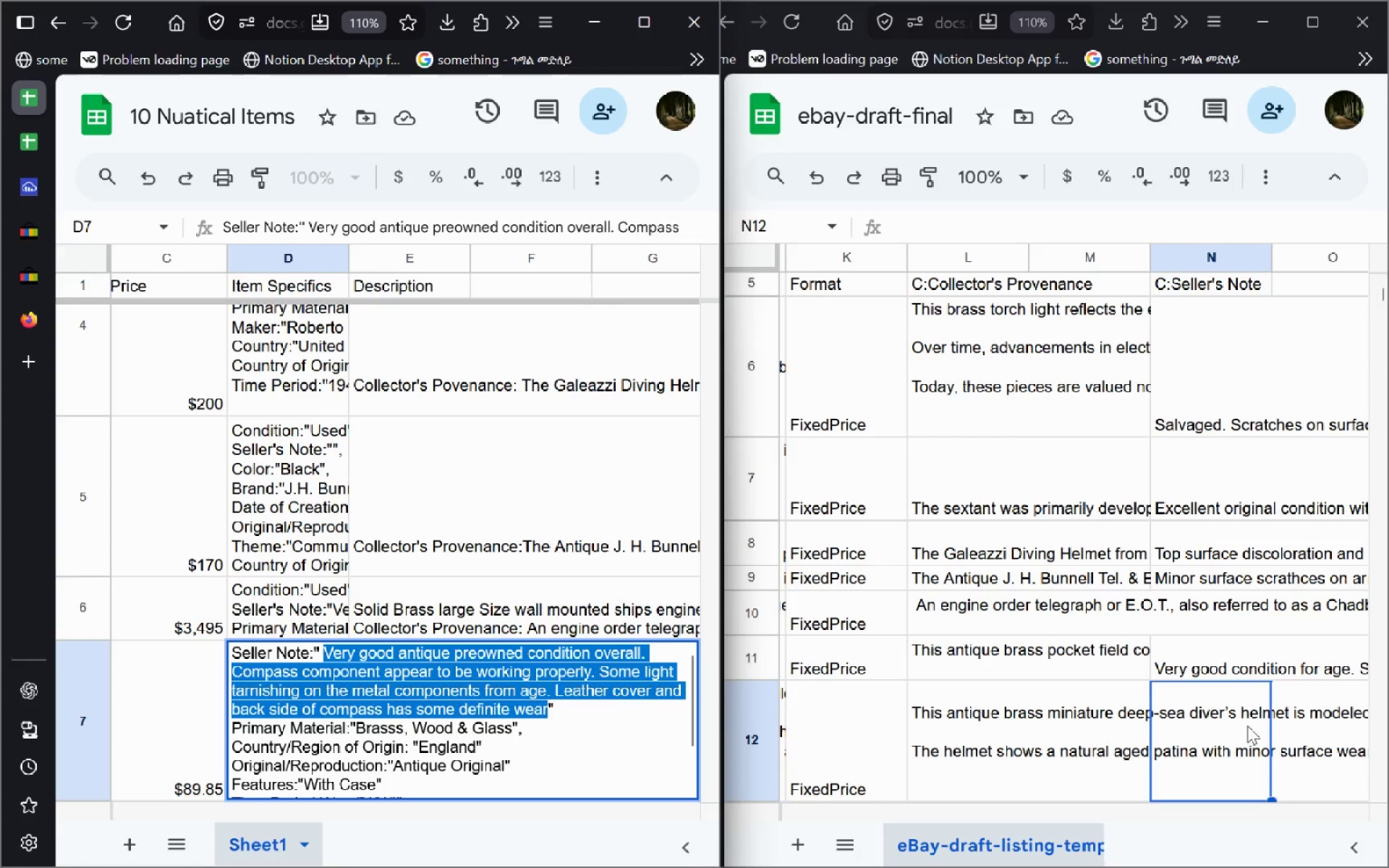 
double_click([1247, 726])
 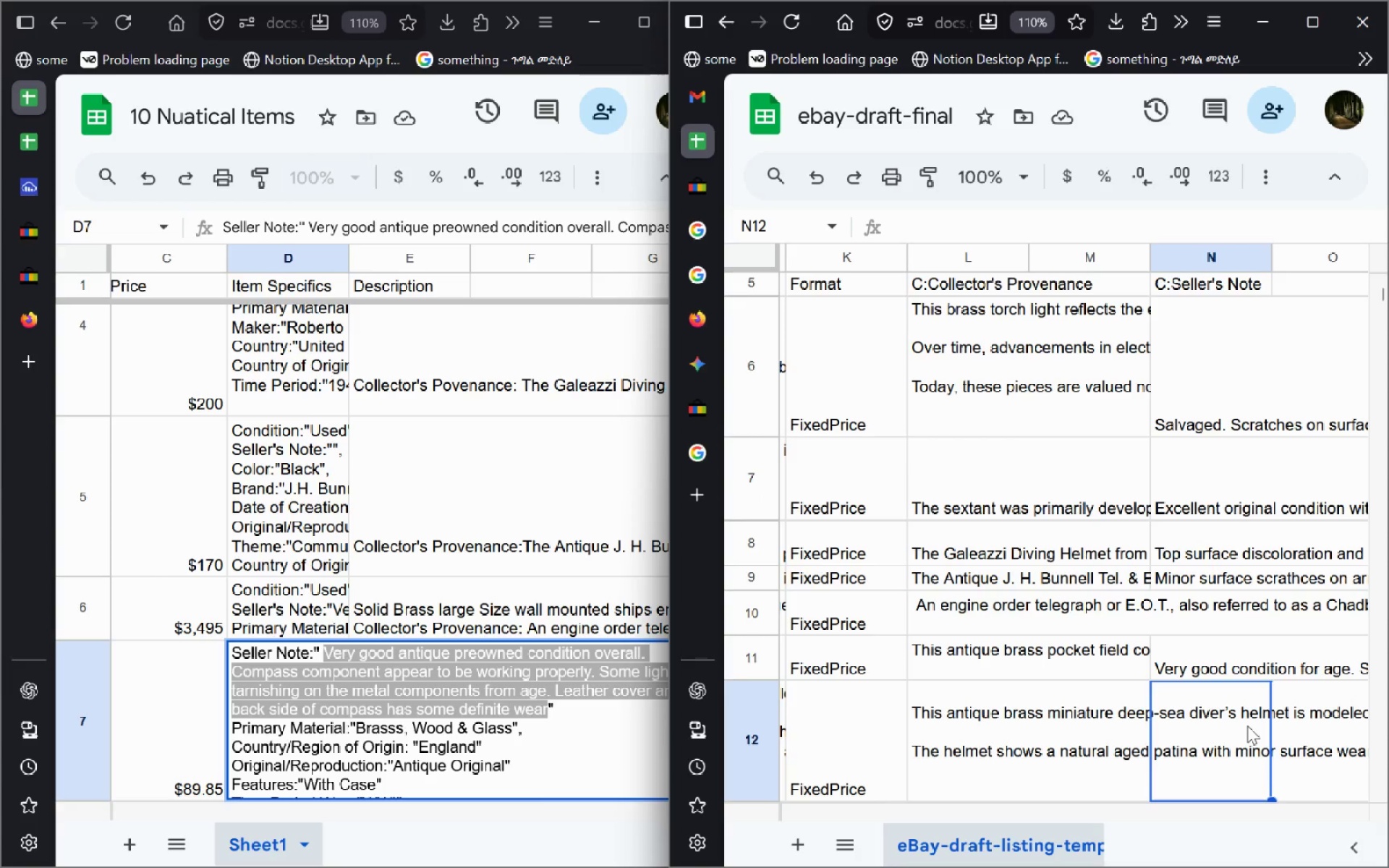 
key(Control+V)
 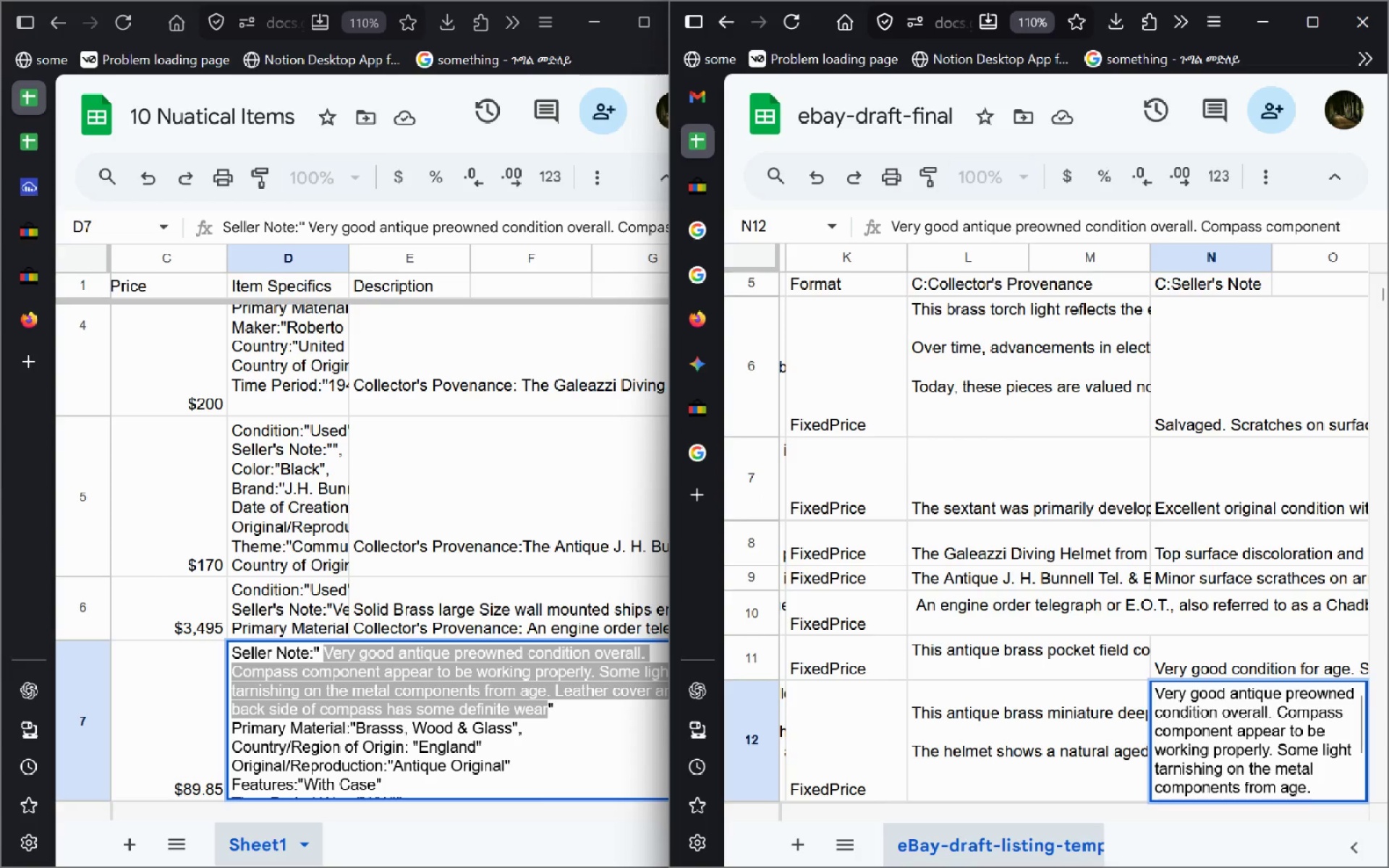 
key(Enter)
 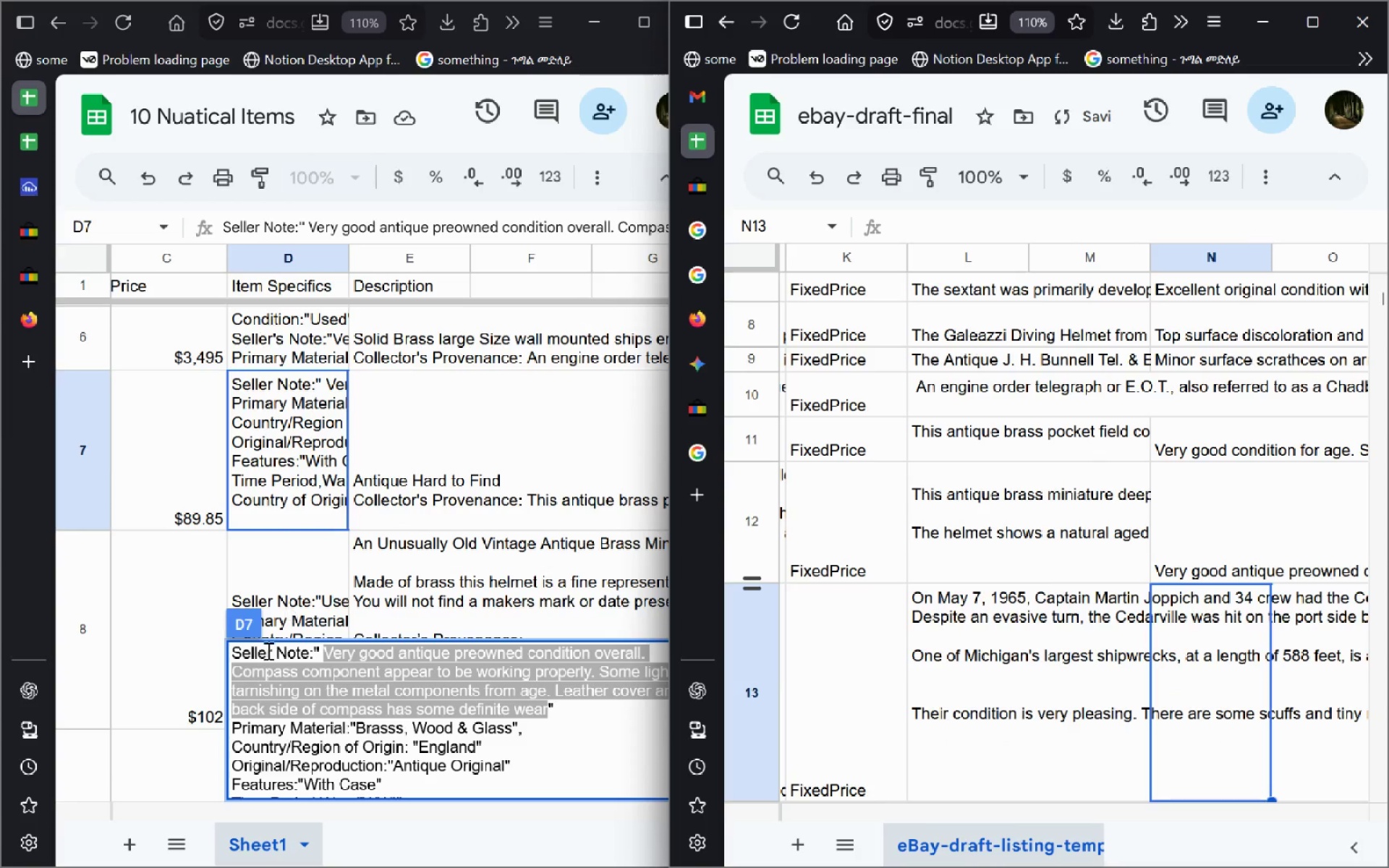 
double_click([291, 587])
 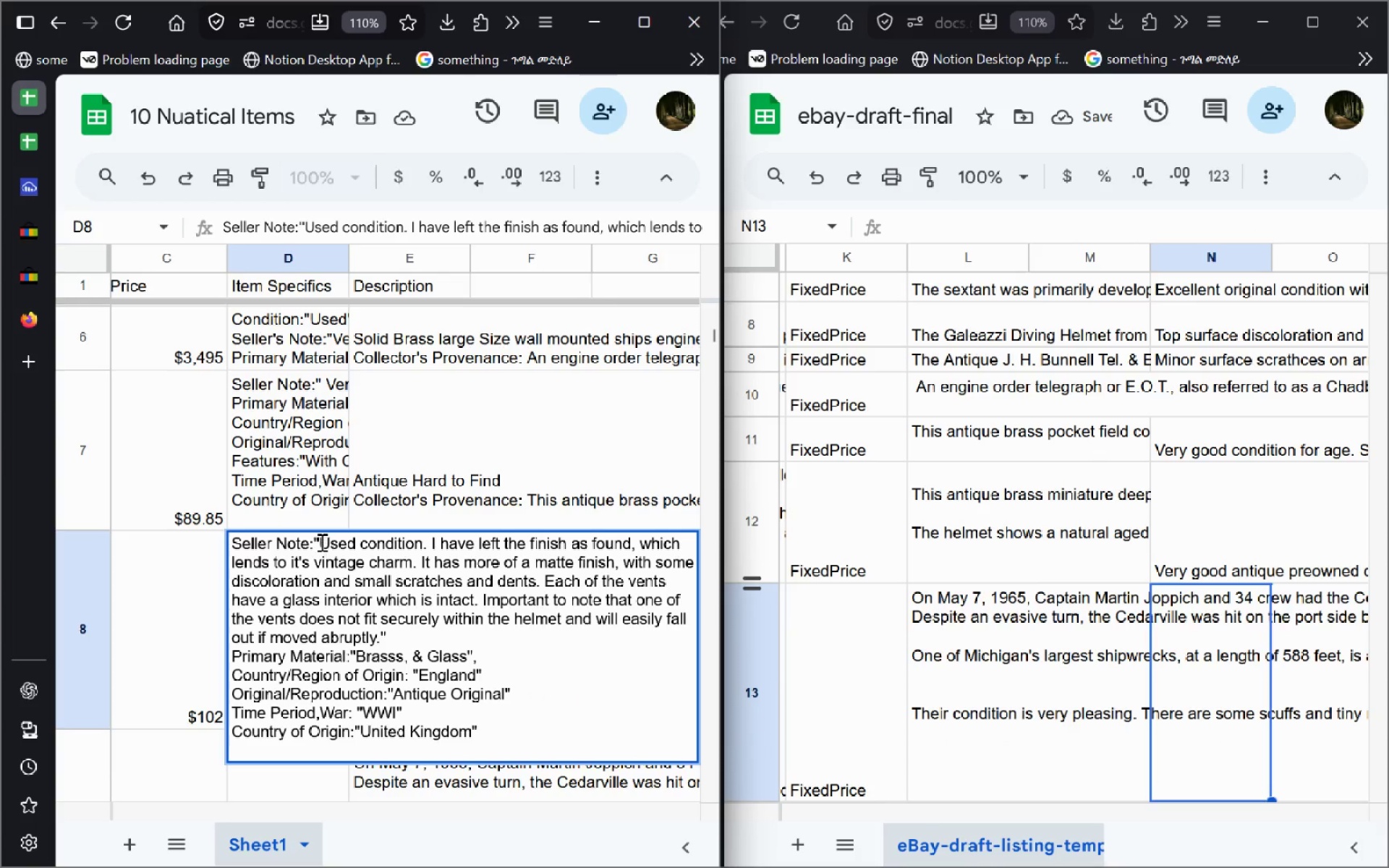 
left_click_drag(start_coordinate=[320, 540], to_coordinate=[375, 639])
 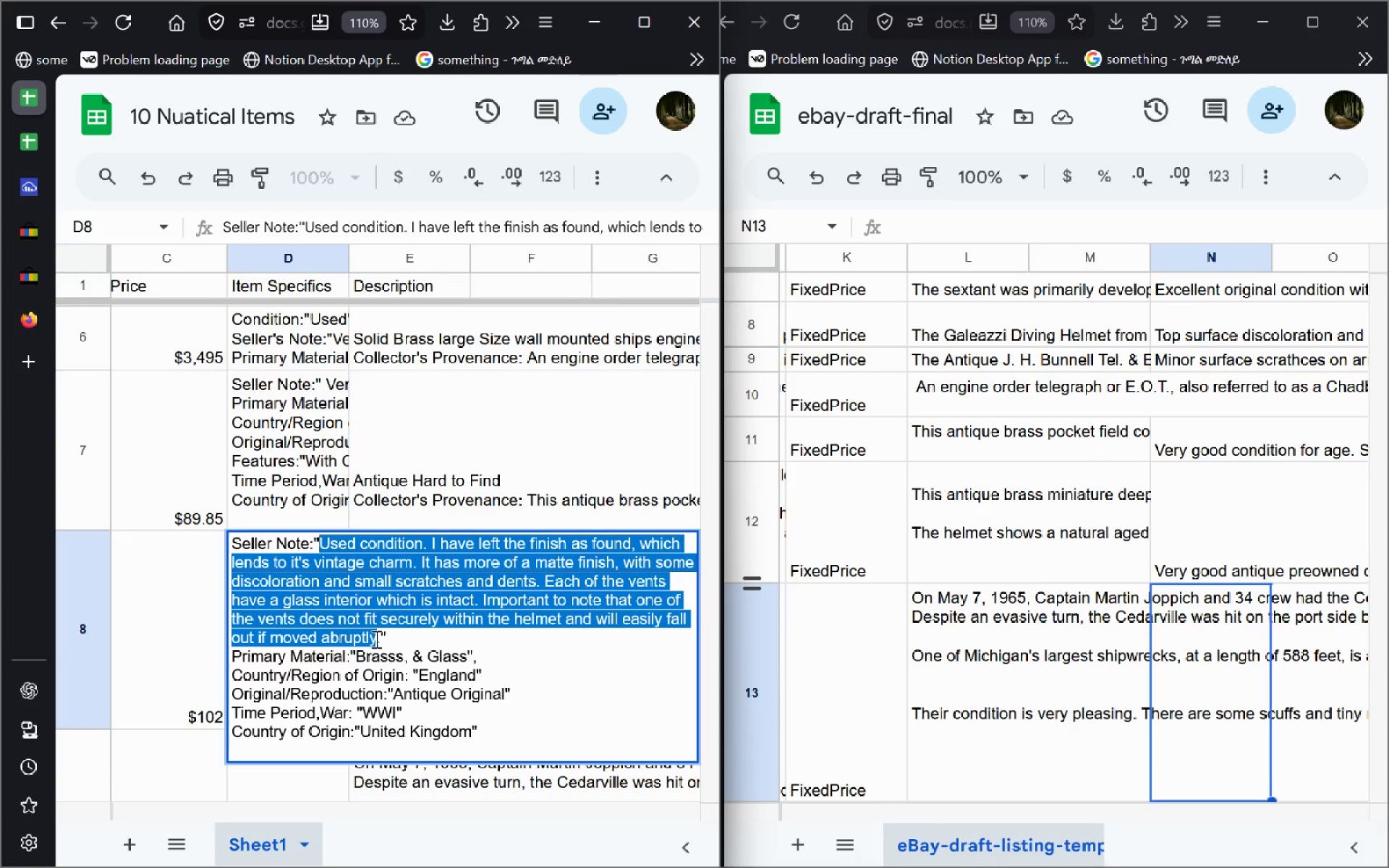 
key(Control+C)
 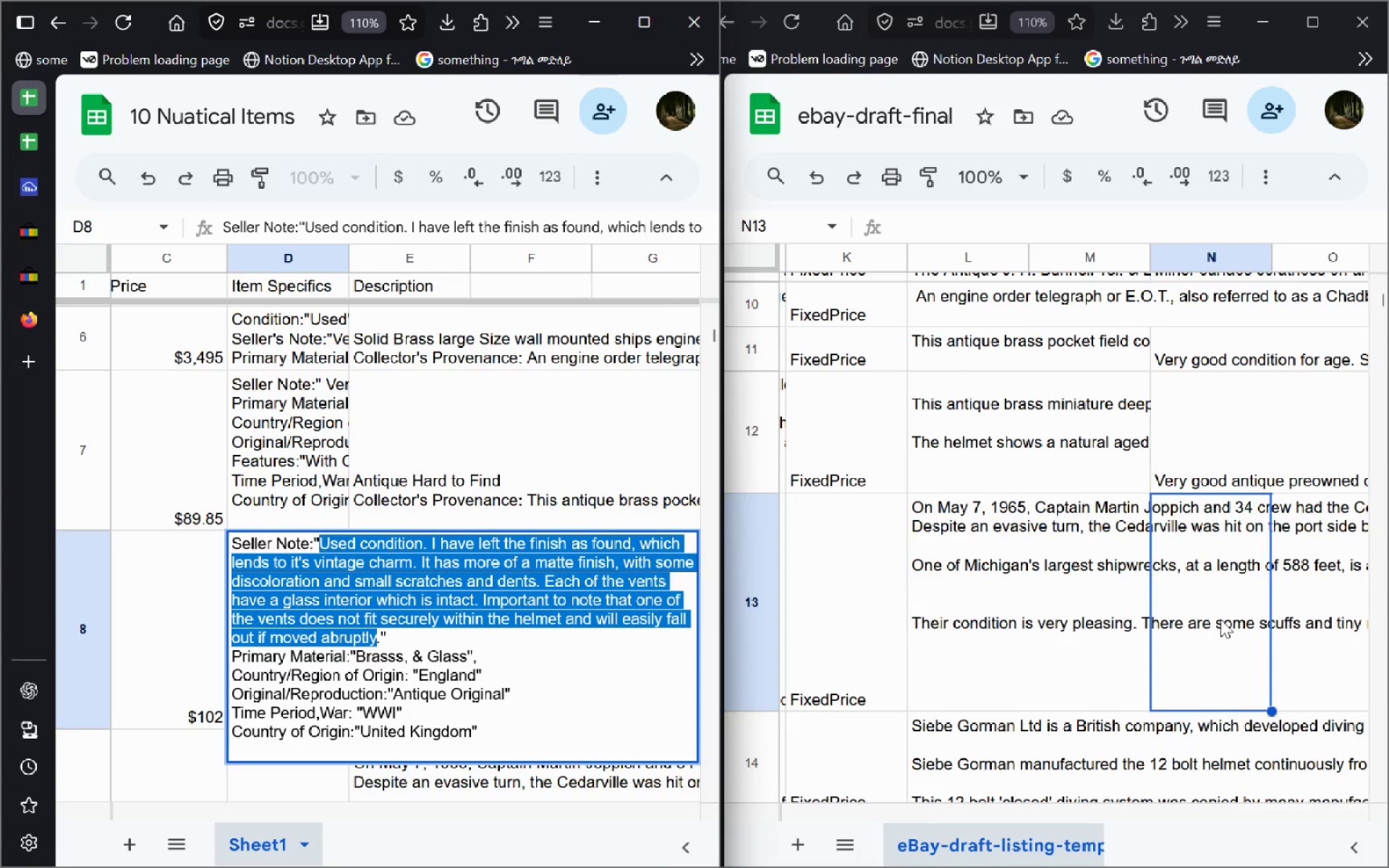 
double_click([1220, 619])
 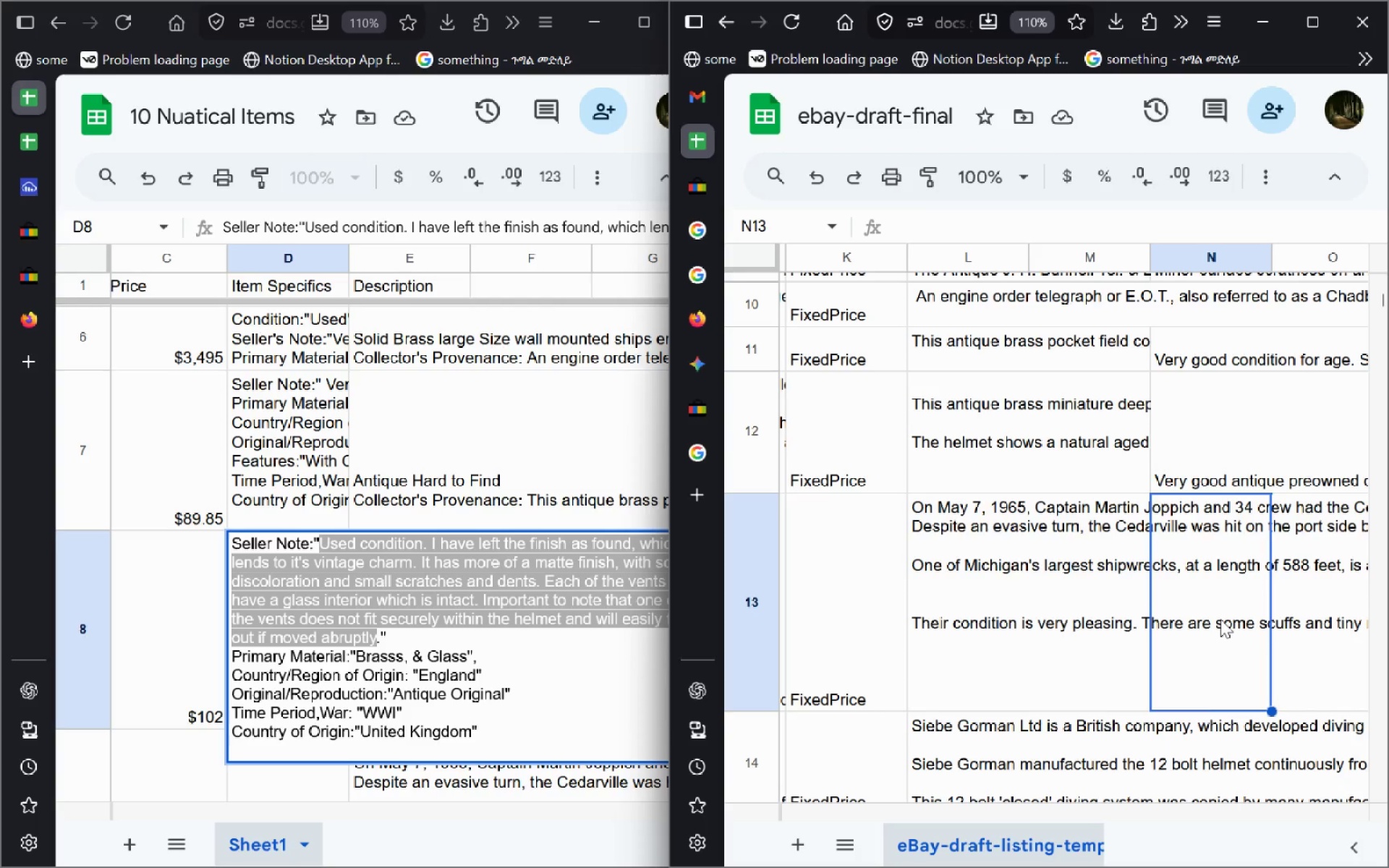 
key(Control+V)
 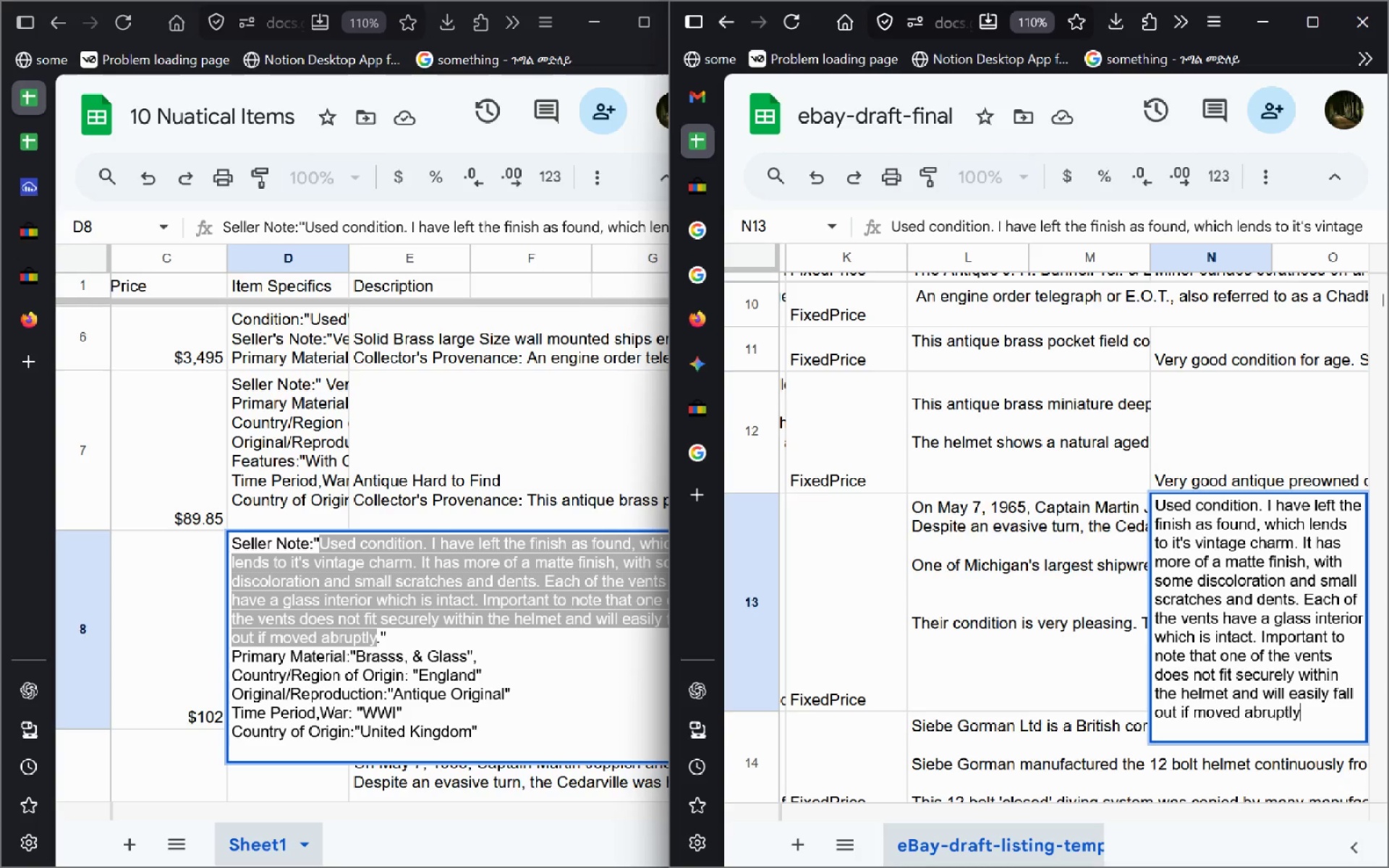 
key(Enter)
 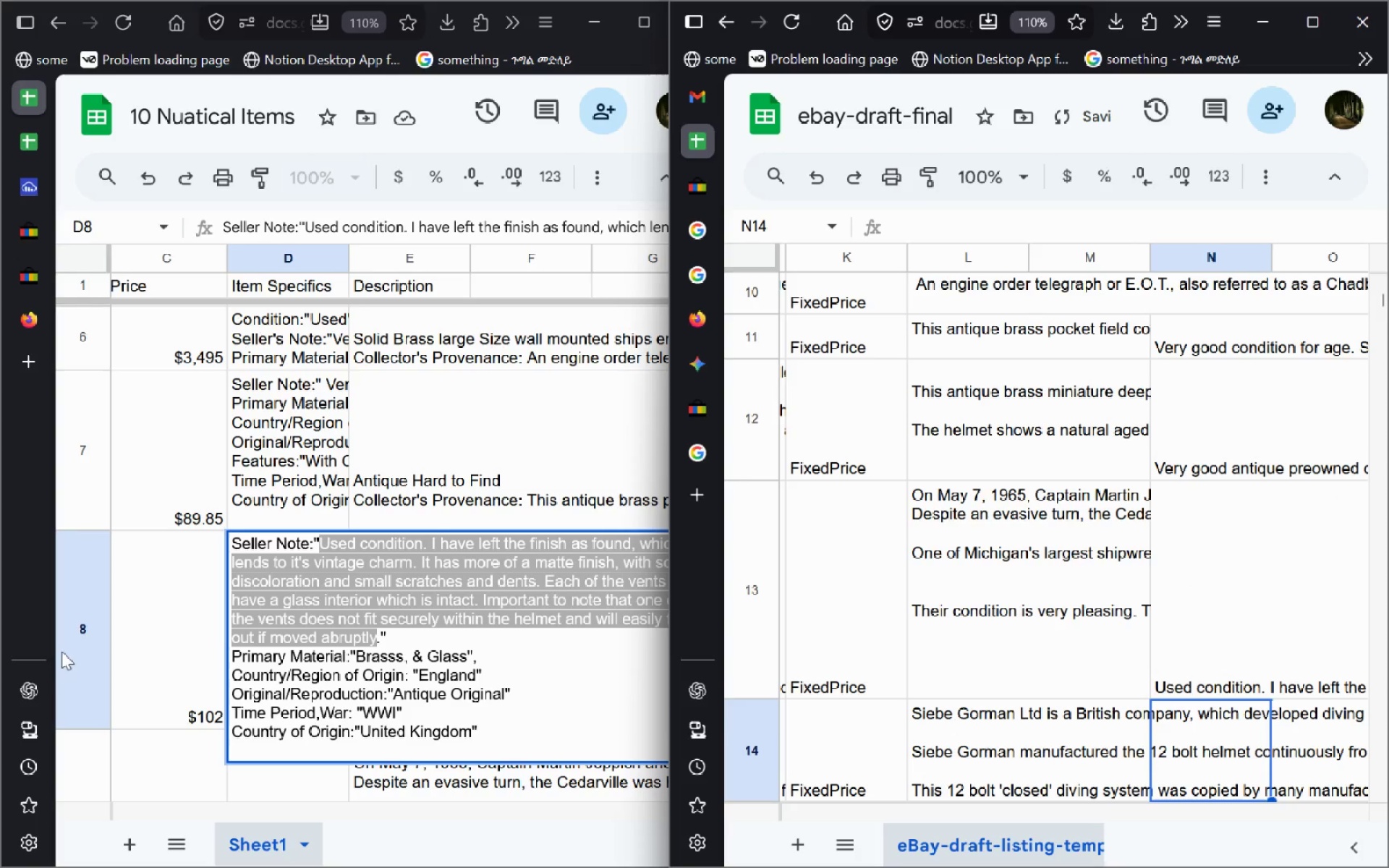 
left_click([243, 654])
 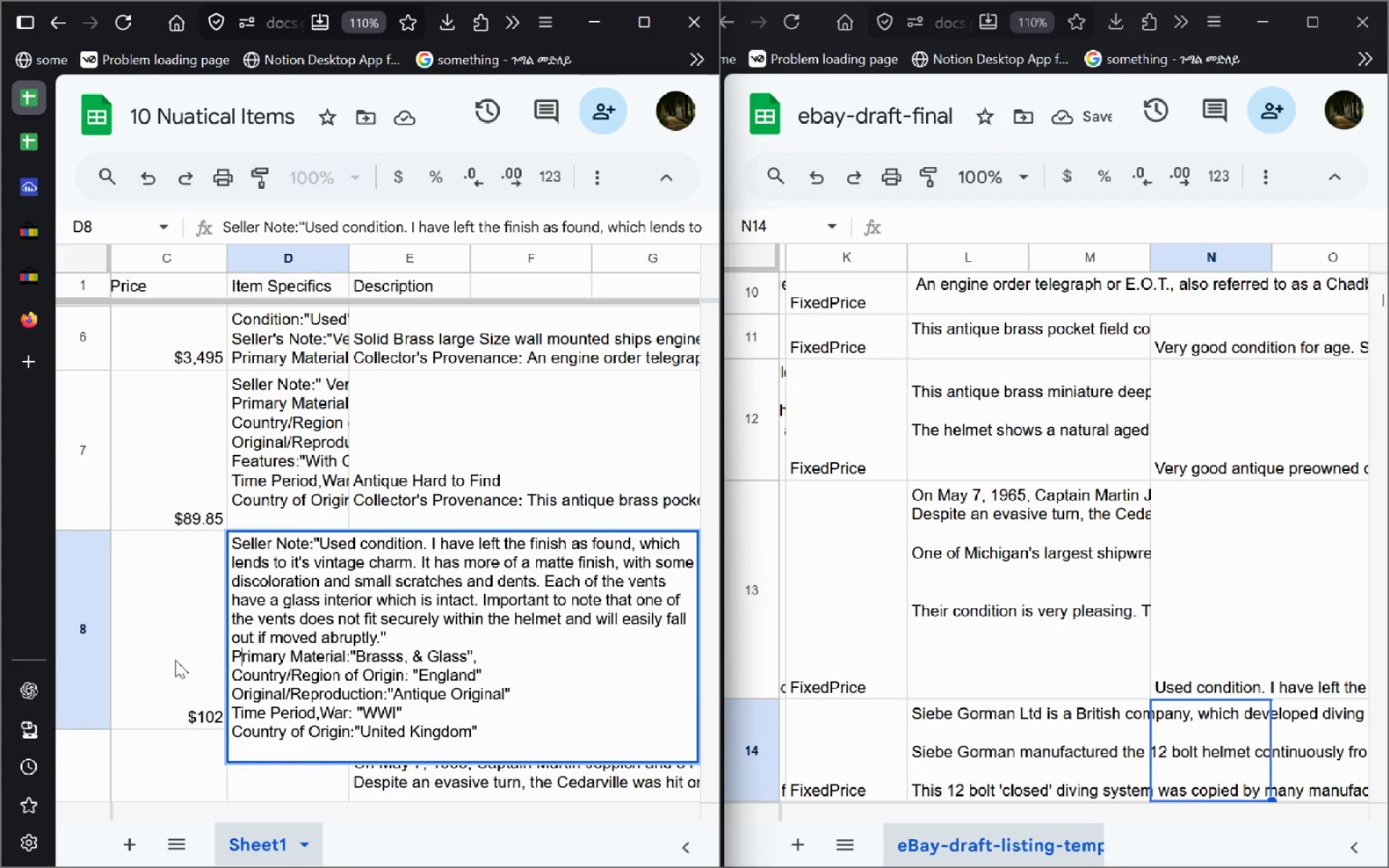 
left_click([174, 660])
 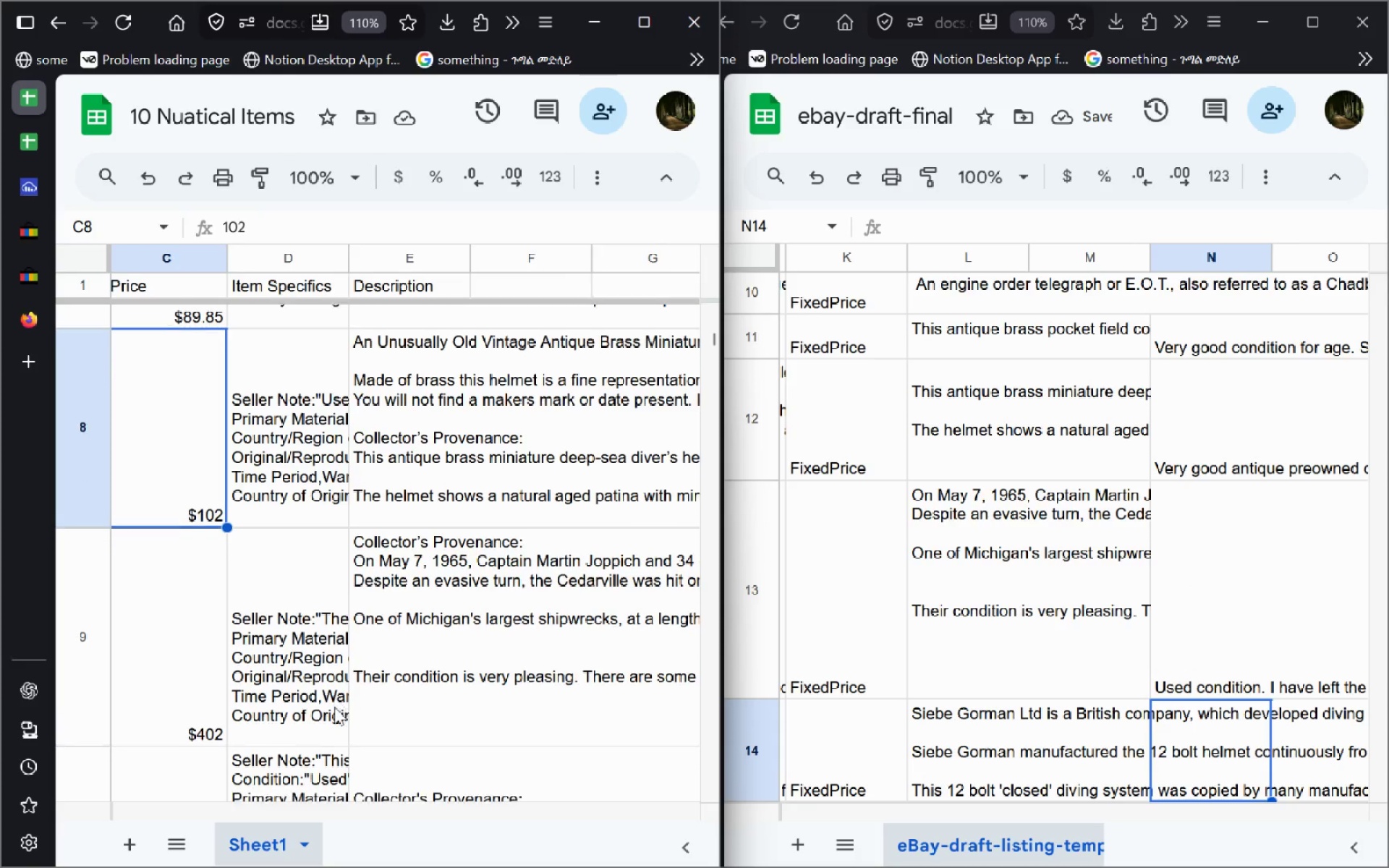 
double_click([334, 707])
 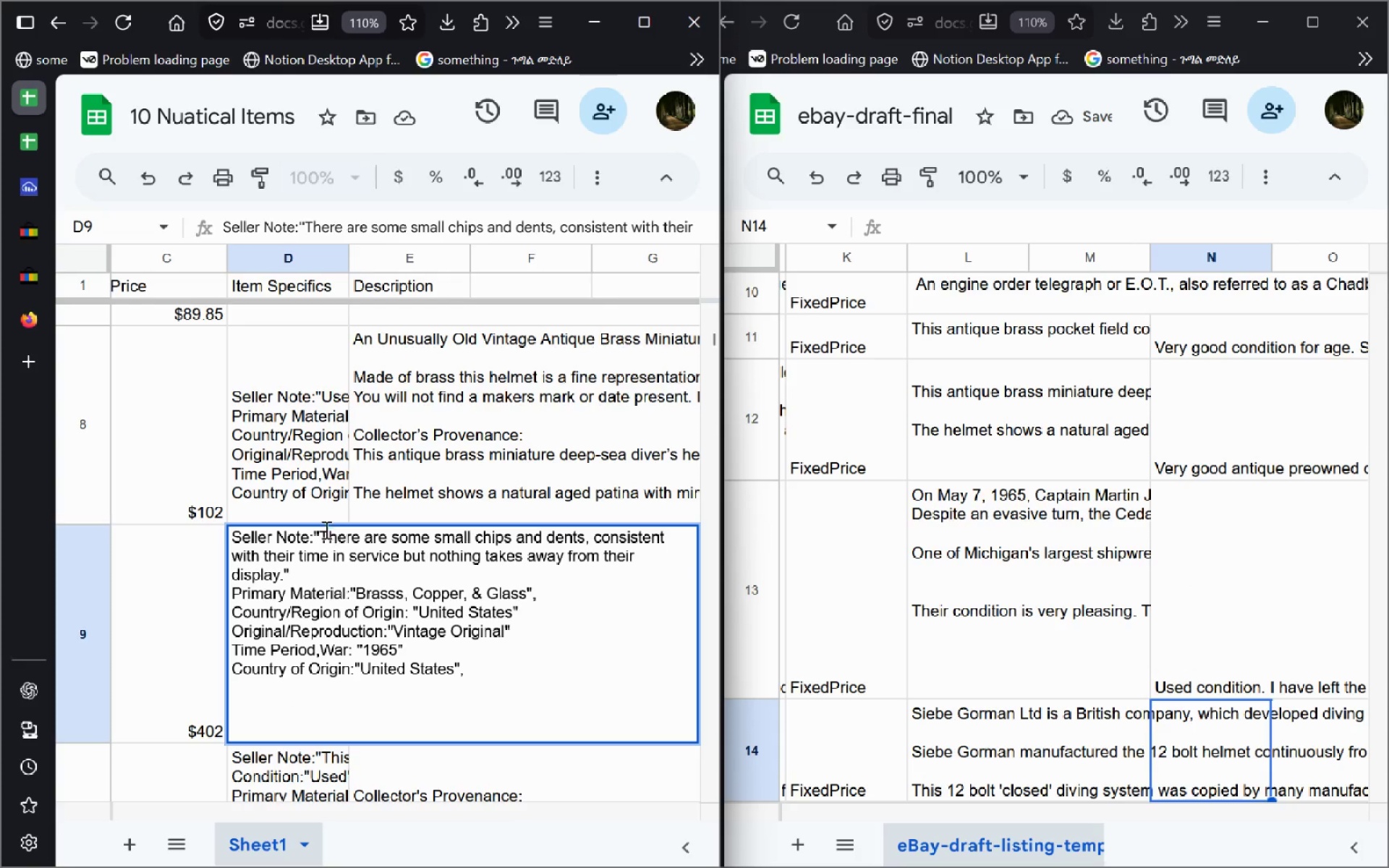 
left_click_drag(start_coordinate=[320, 531], to_coordinate=[284, 571])
 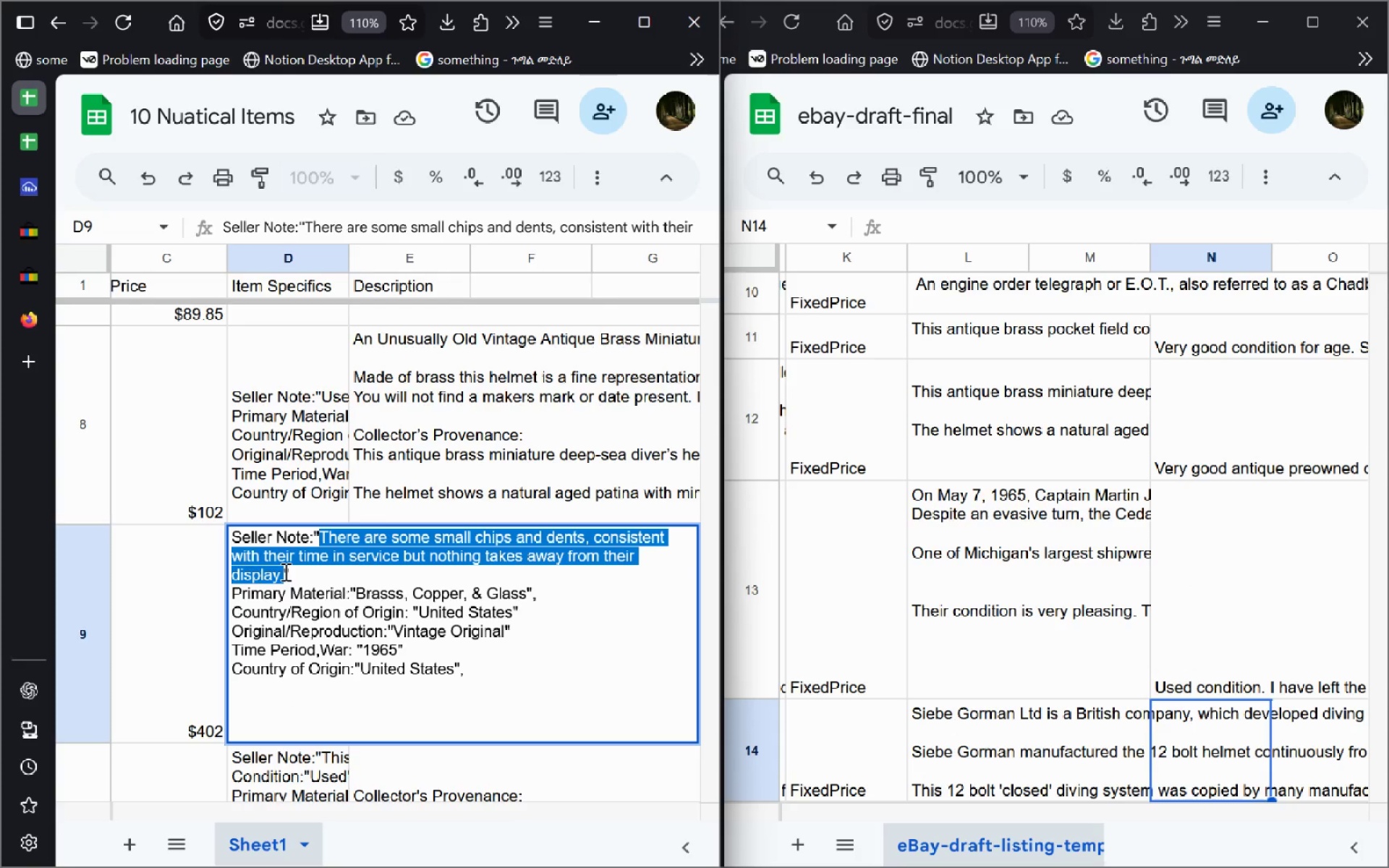 
key(Control+C)
 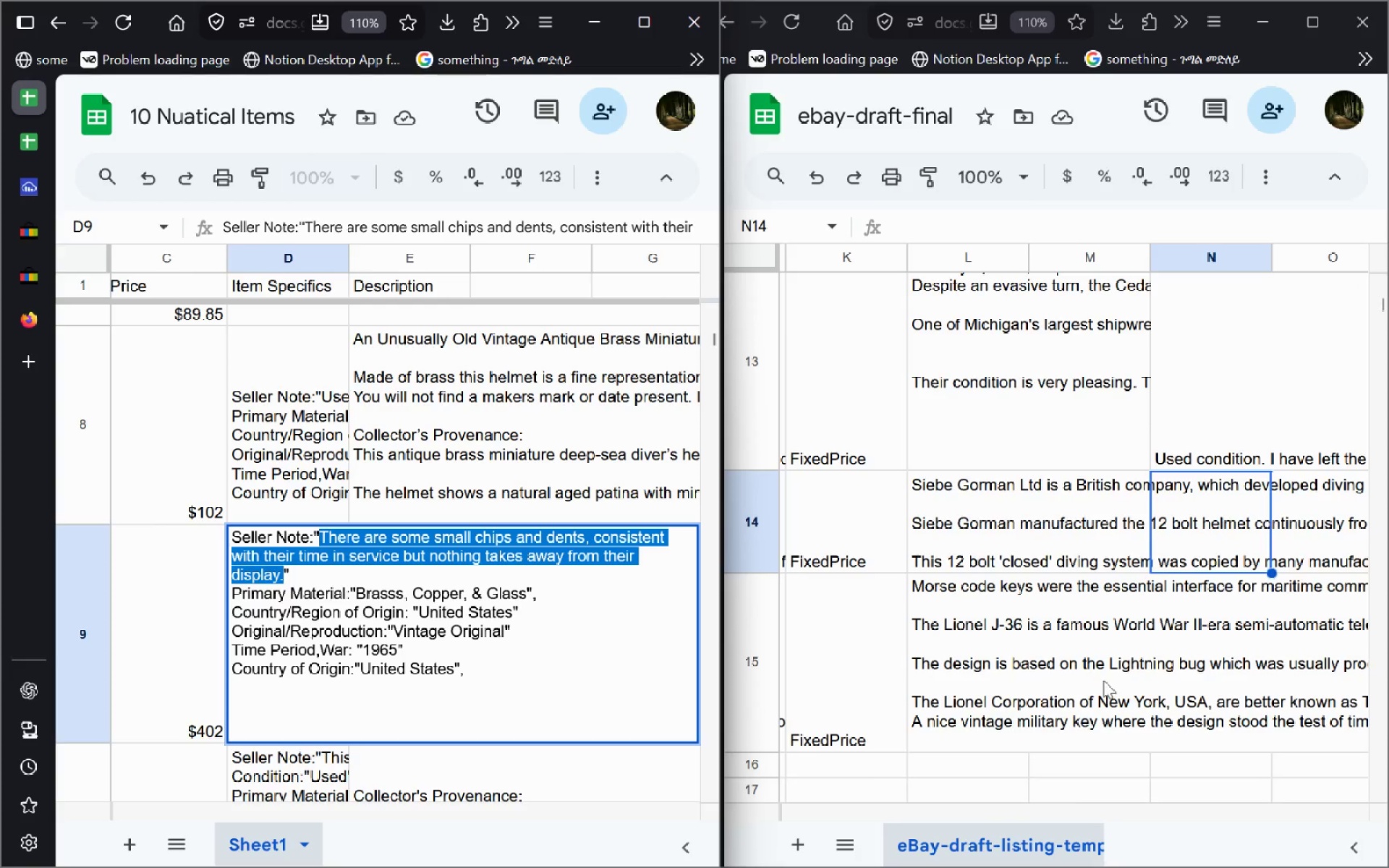 
left_click([1212, 521])
 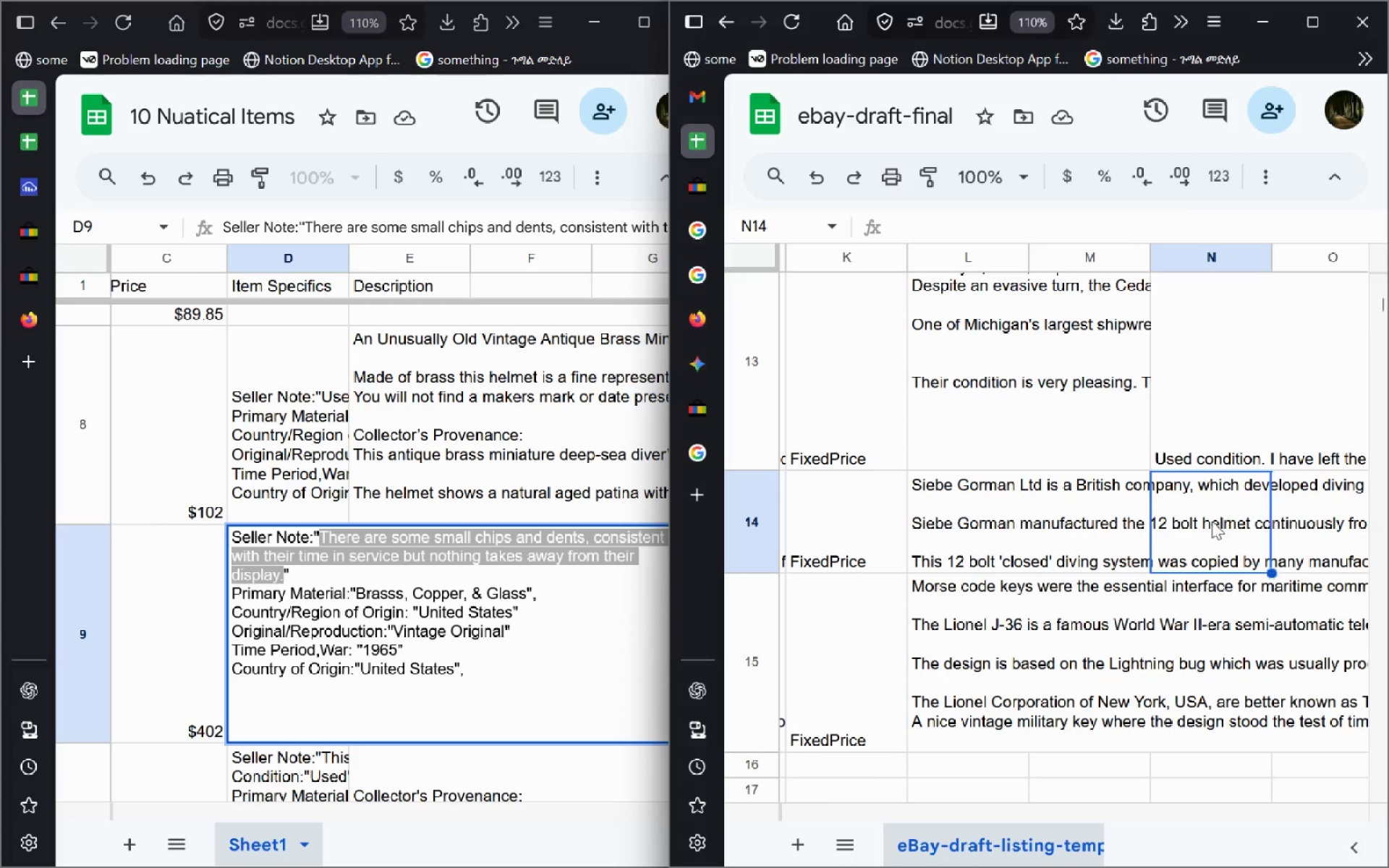 
double_click([1212, 521])
 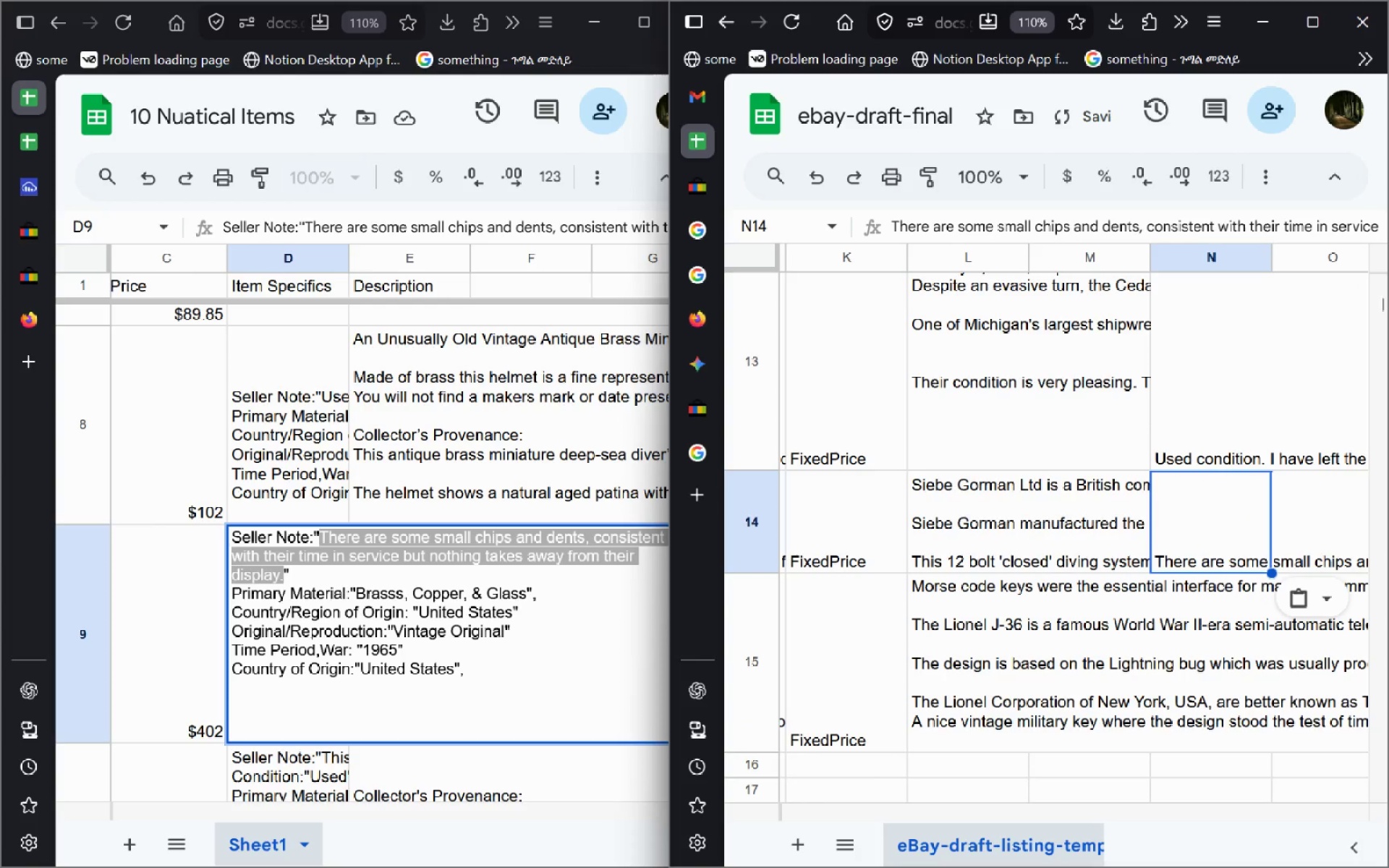 
key(Control+V)
 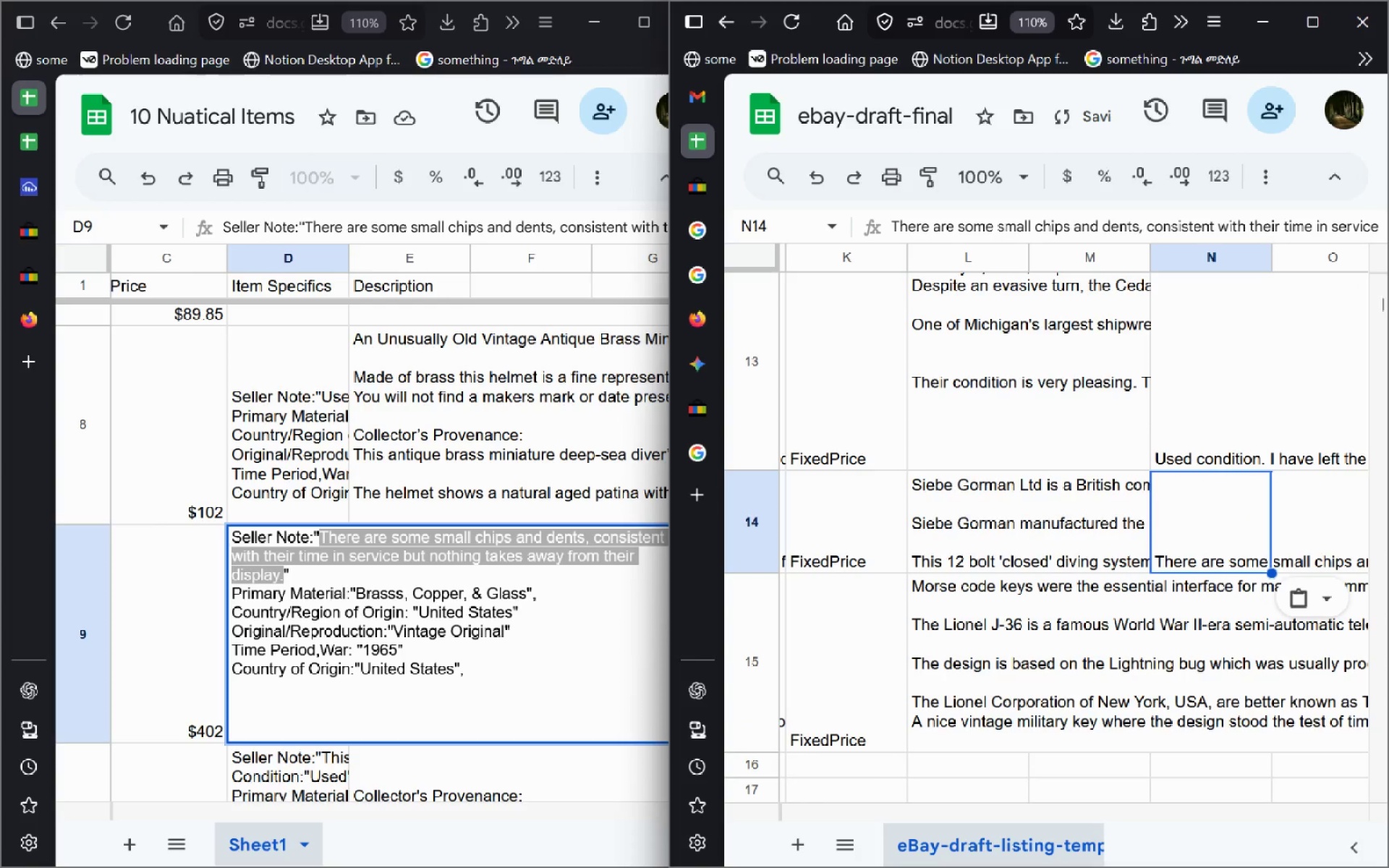 
key(Enter)
 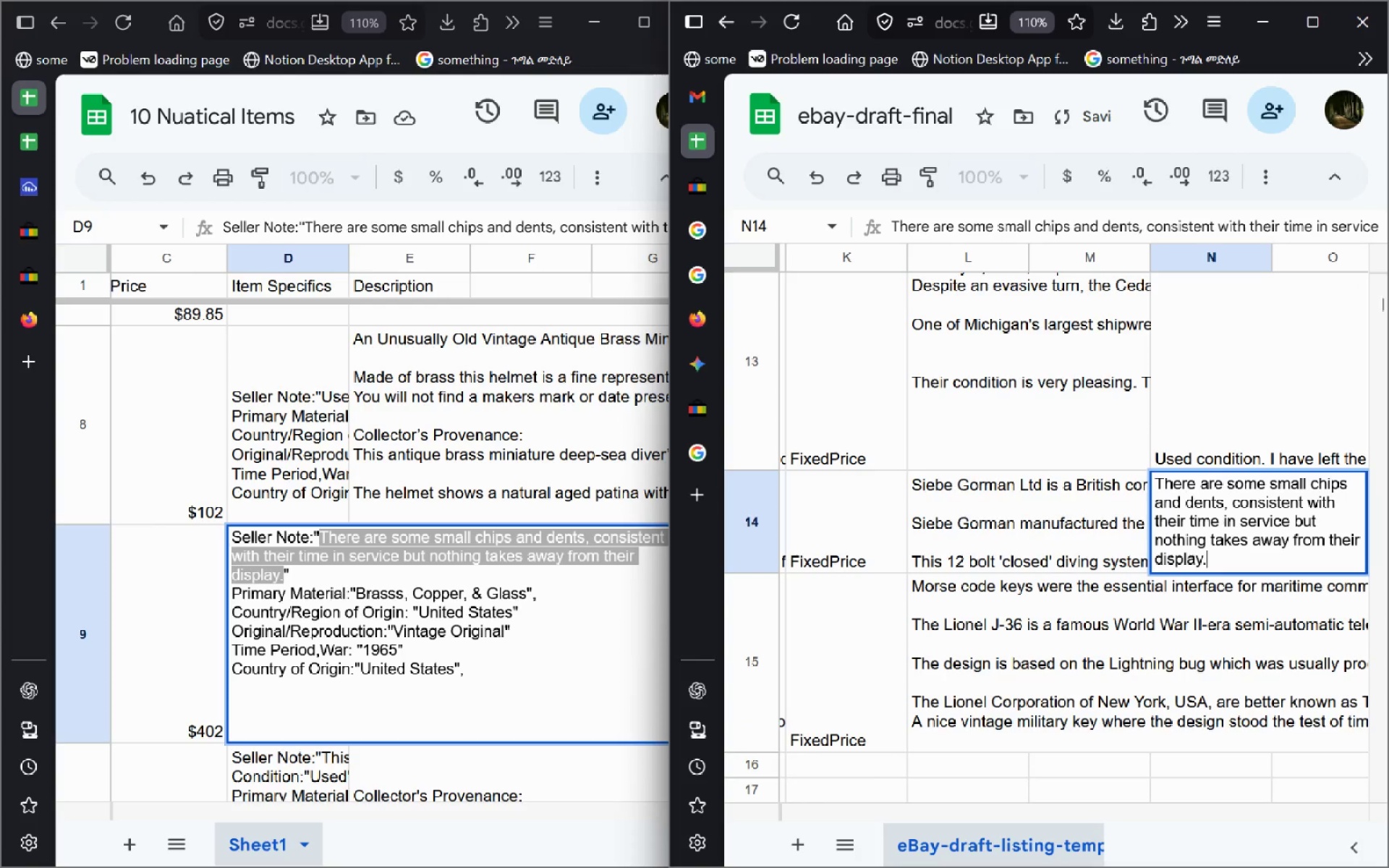 
key(Control+ControlLeft)
 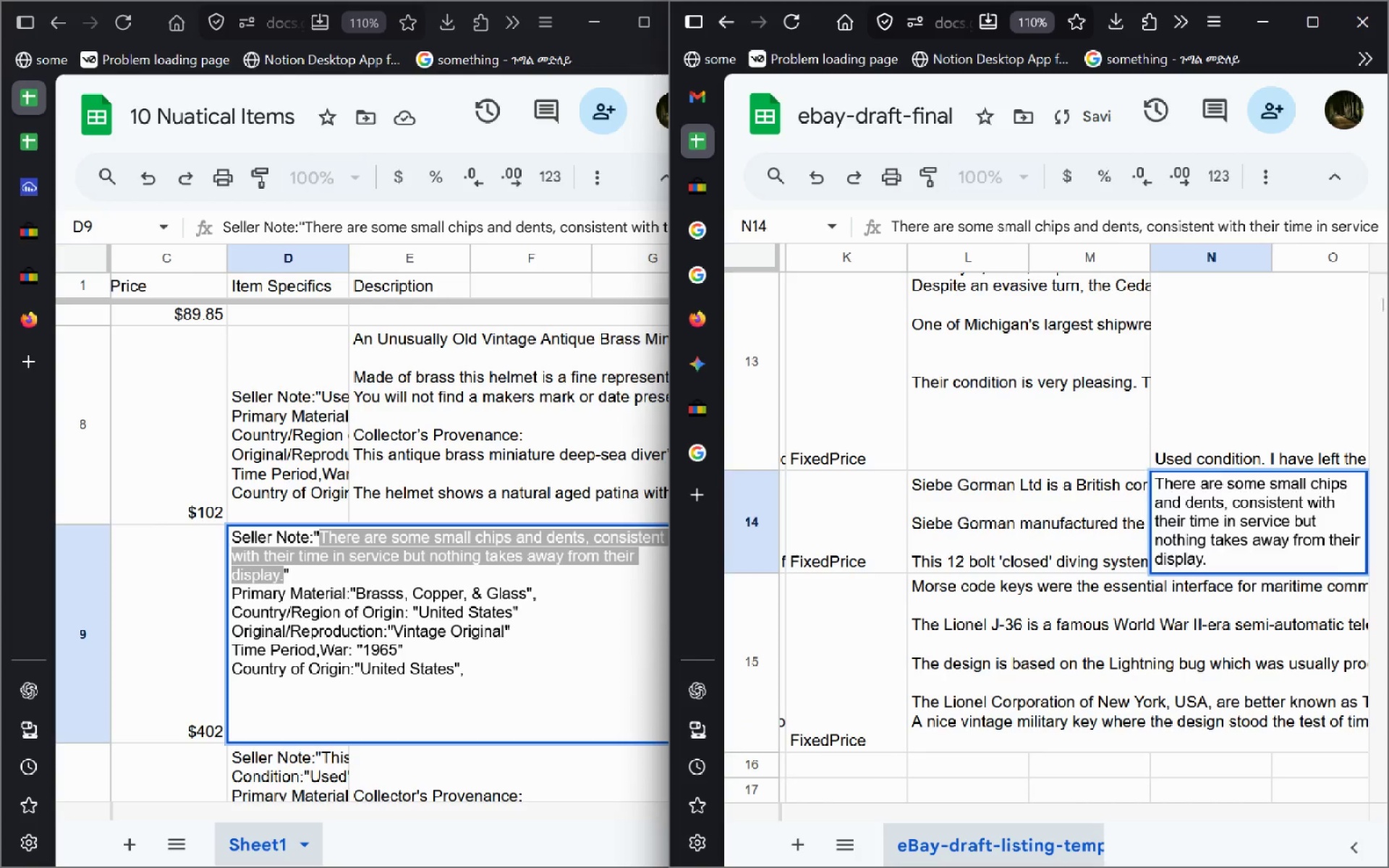 
key(Enter)
 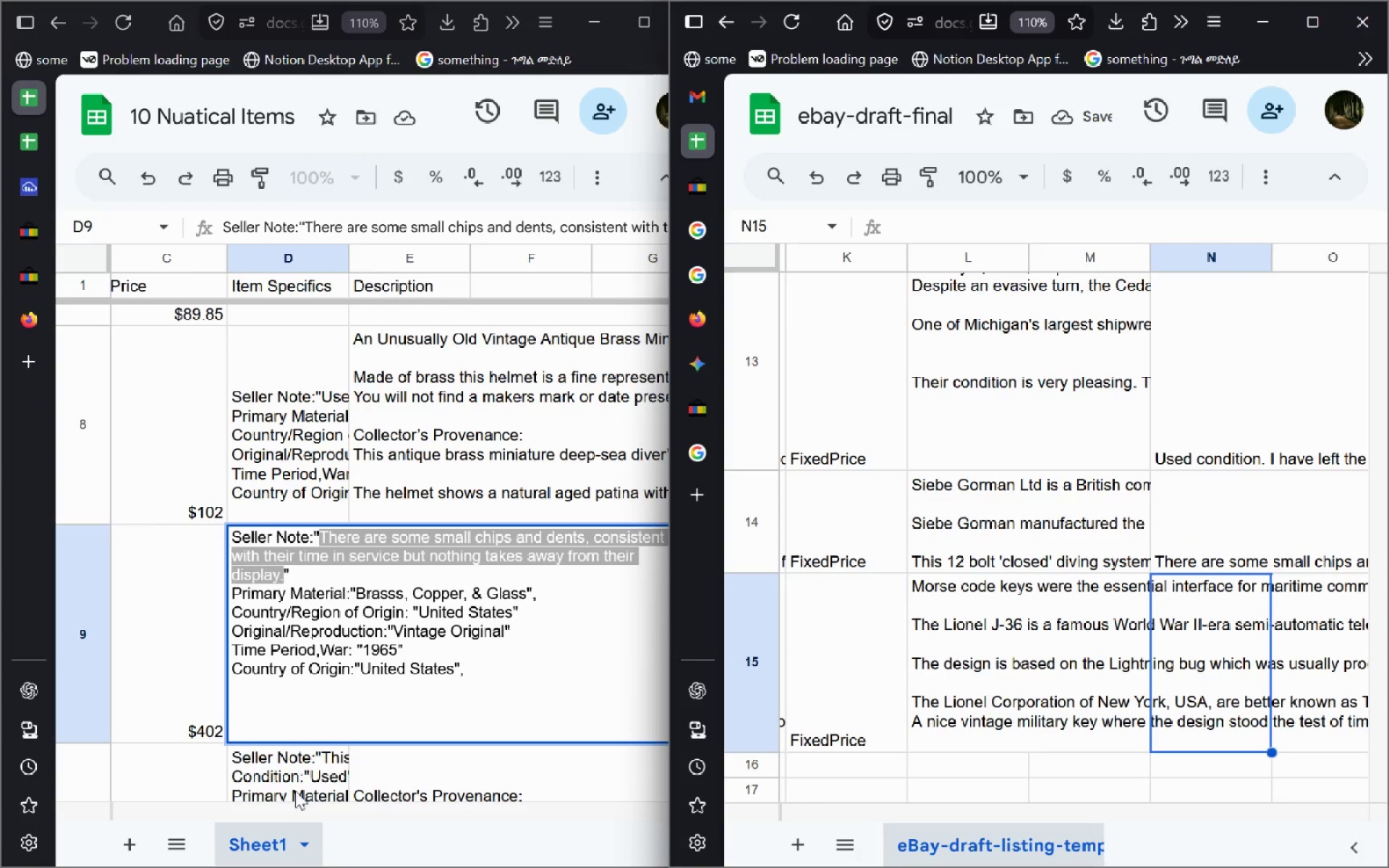 
left_click([298, 807])
 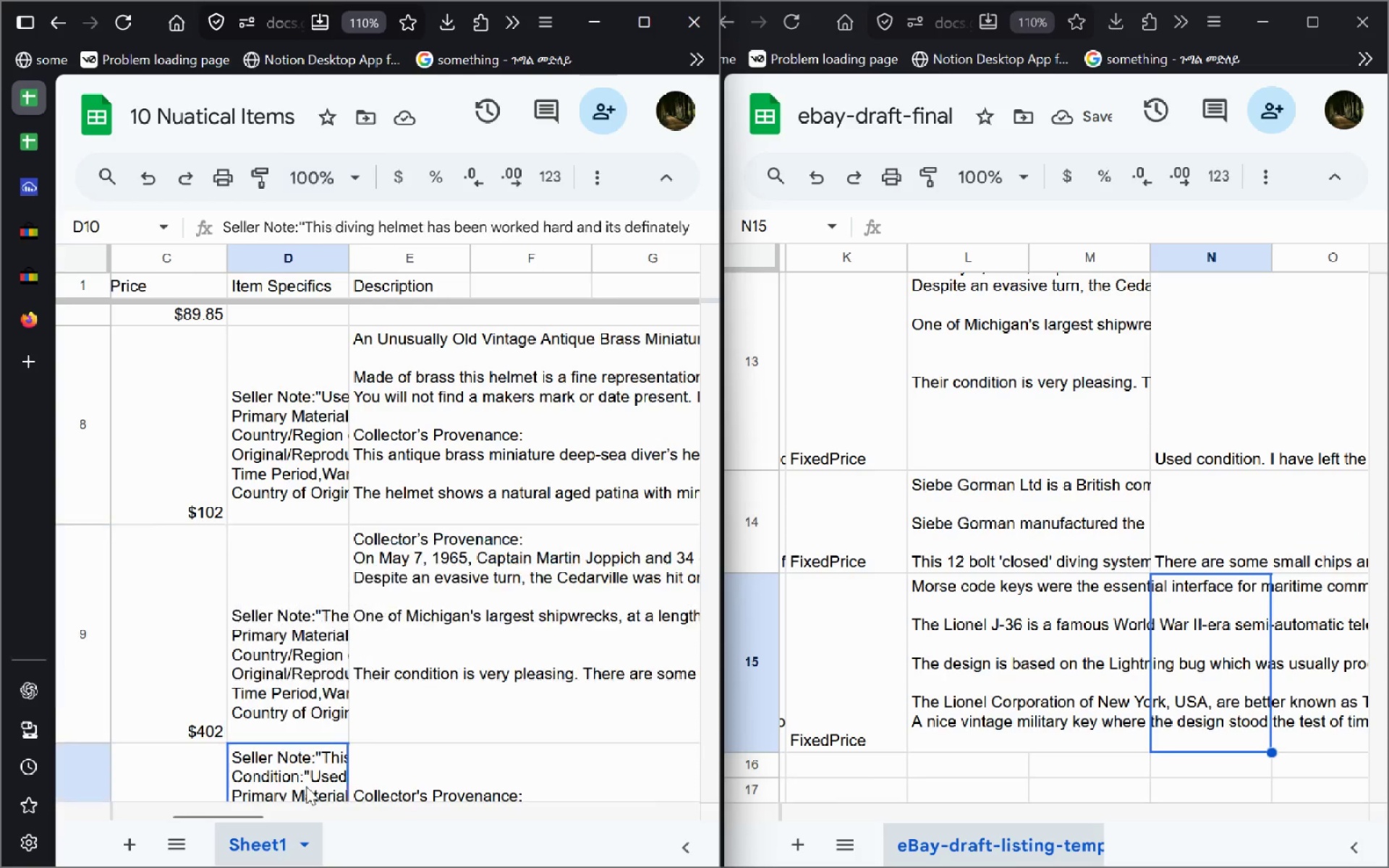 
double_click([306, 786])
 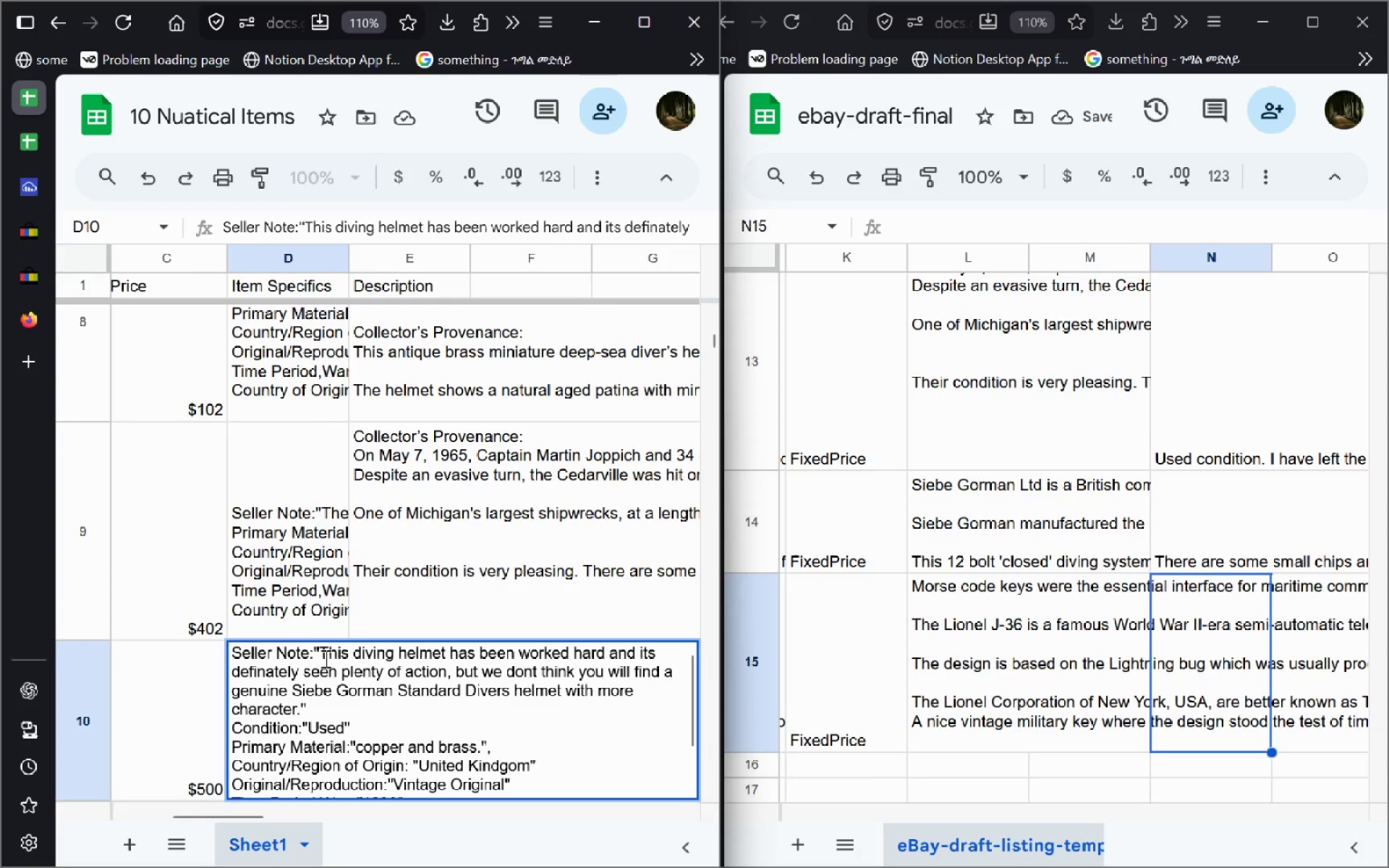 
left_click_drag(start_coordinate=[315, 648], to_coordinate=[323, 652])
 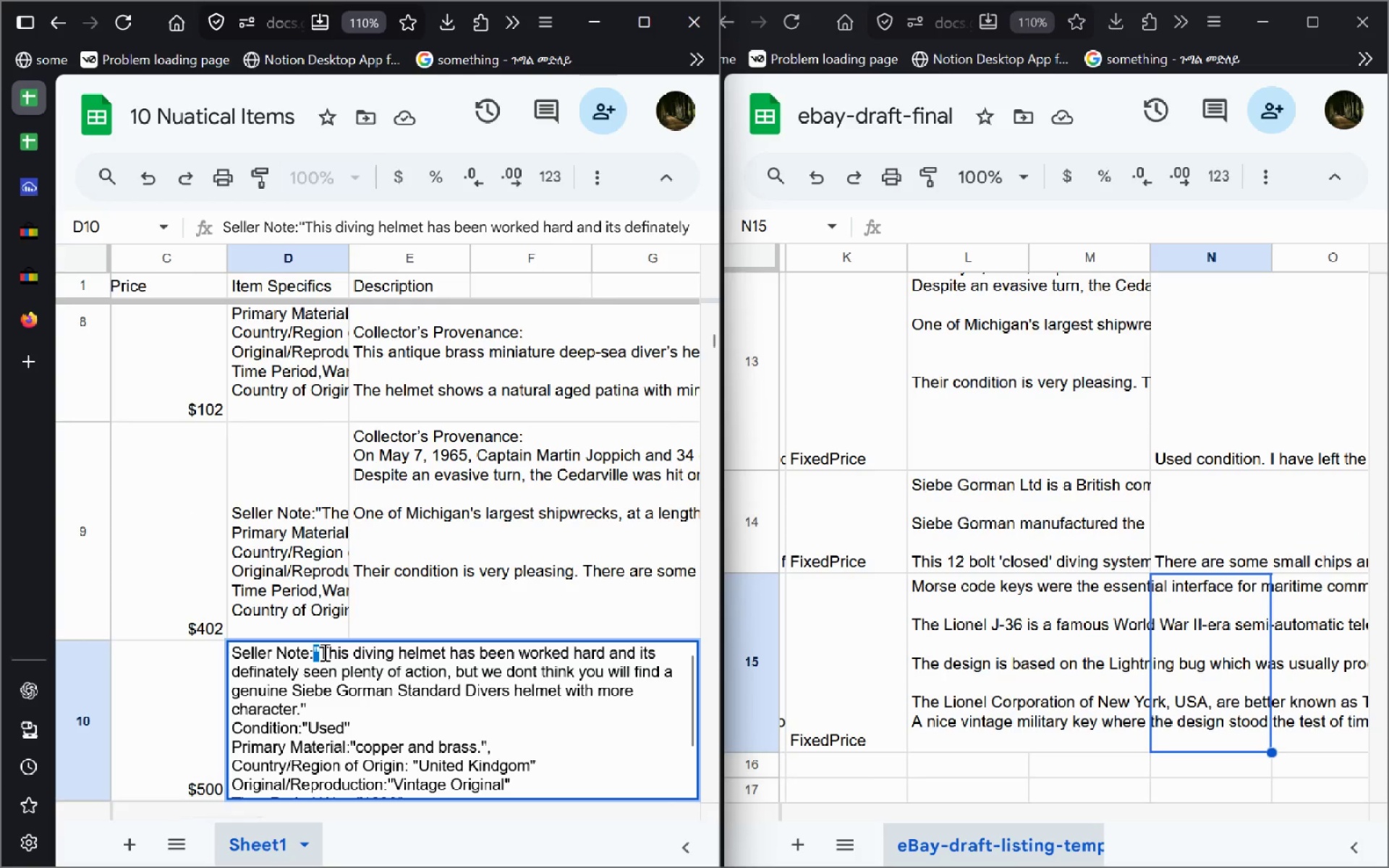 
left_click([323, 652])
 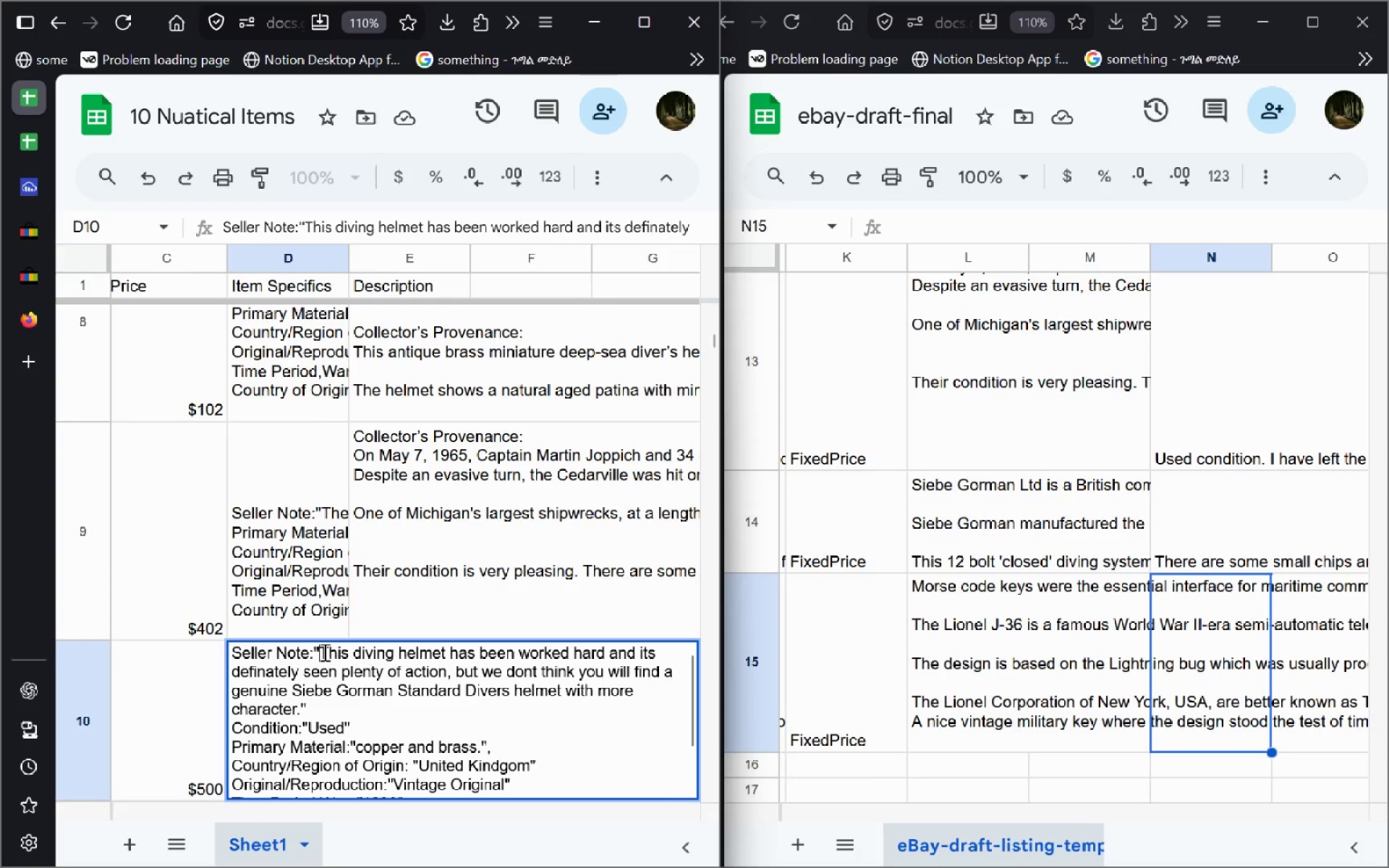 
left_click_drag(start_coordinate=[323, 652], to_coordinate=[300, 702])
 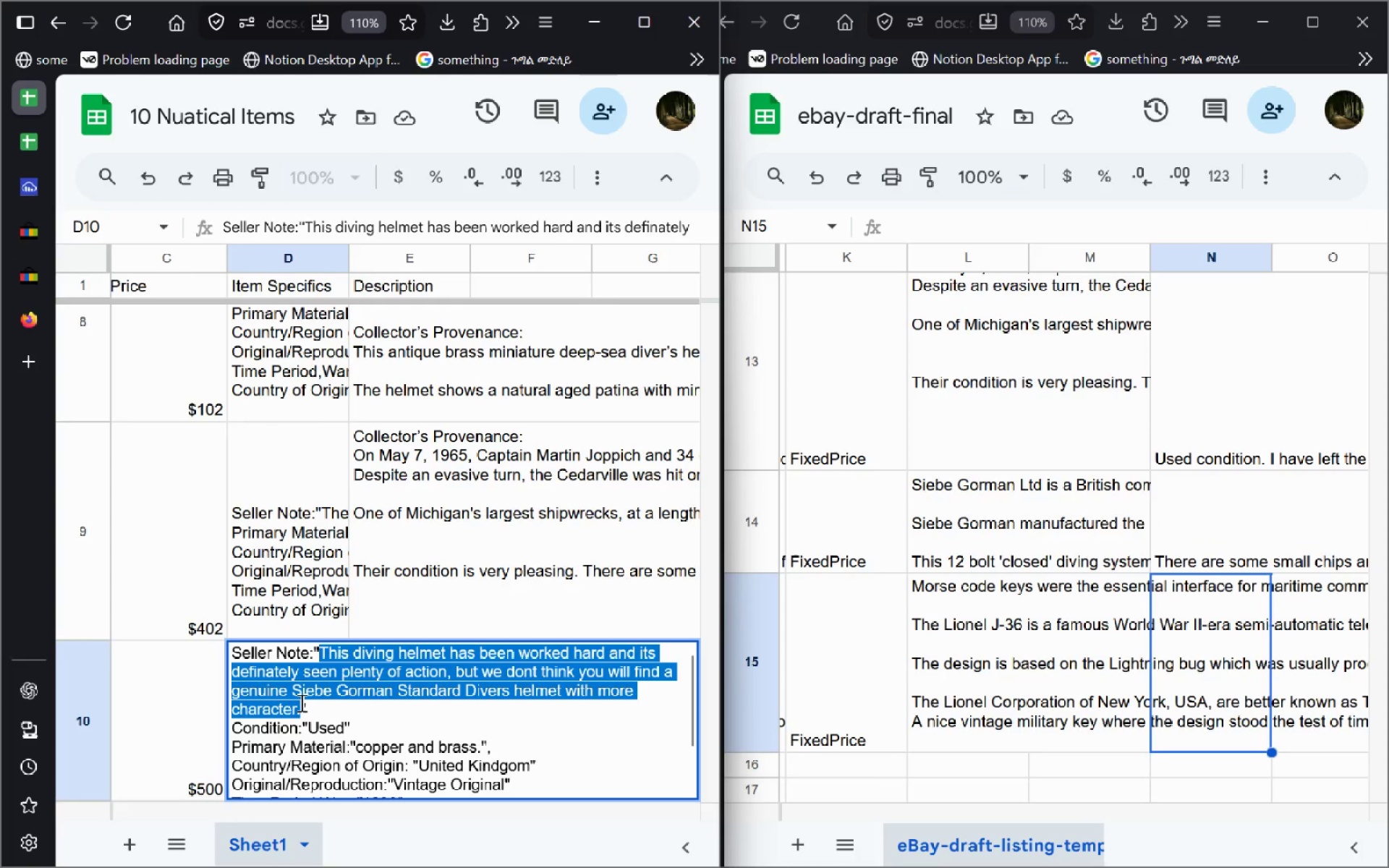 
key(Control+C)
 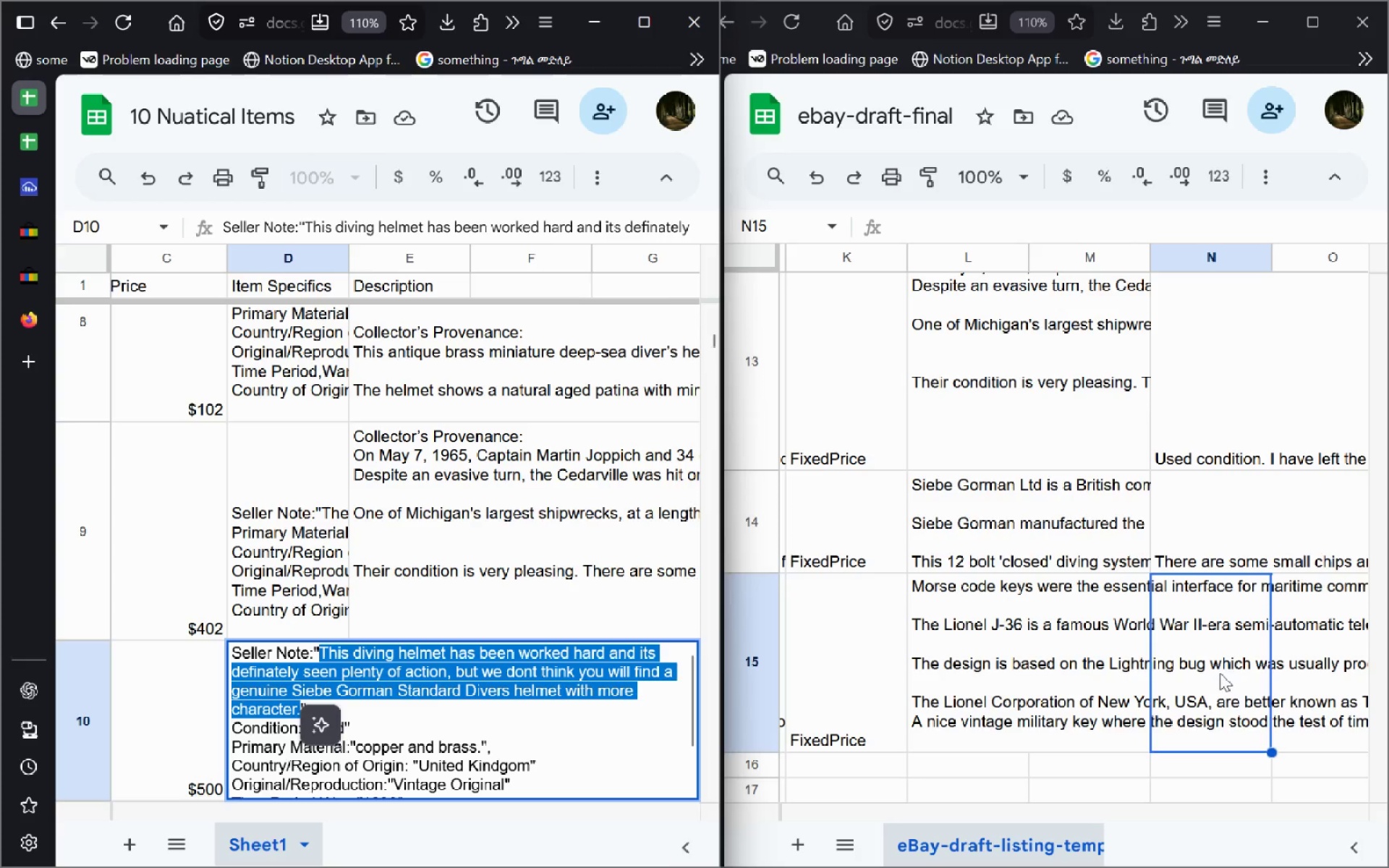 
double_click([1220, 673])
 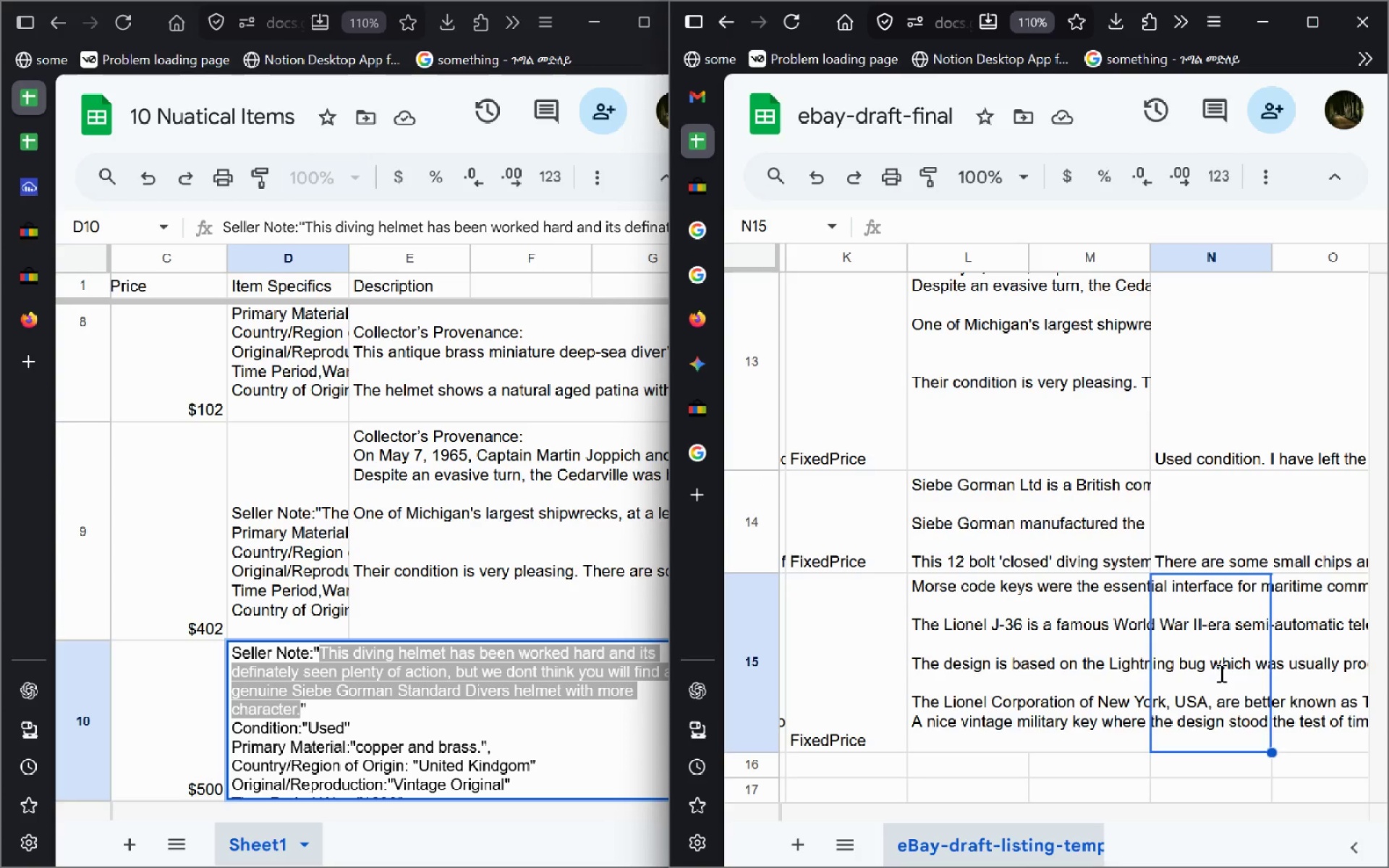 
key(Control+V)
 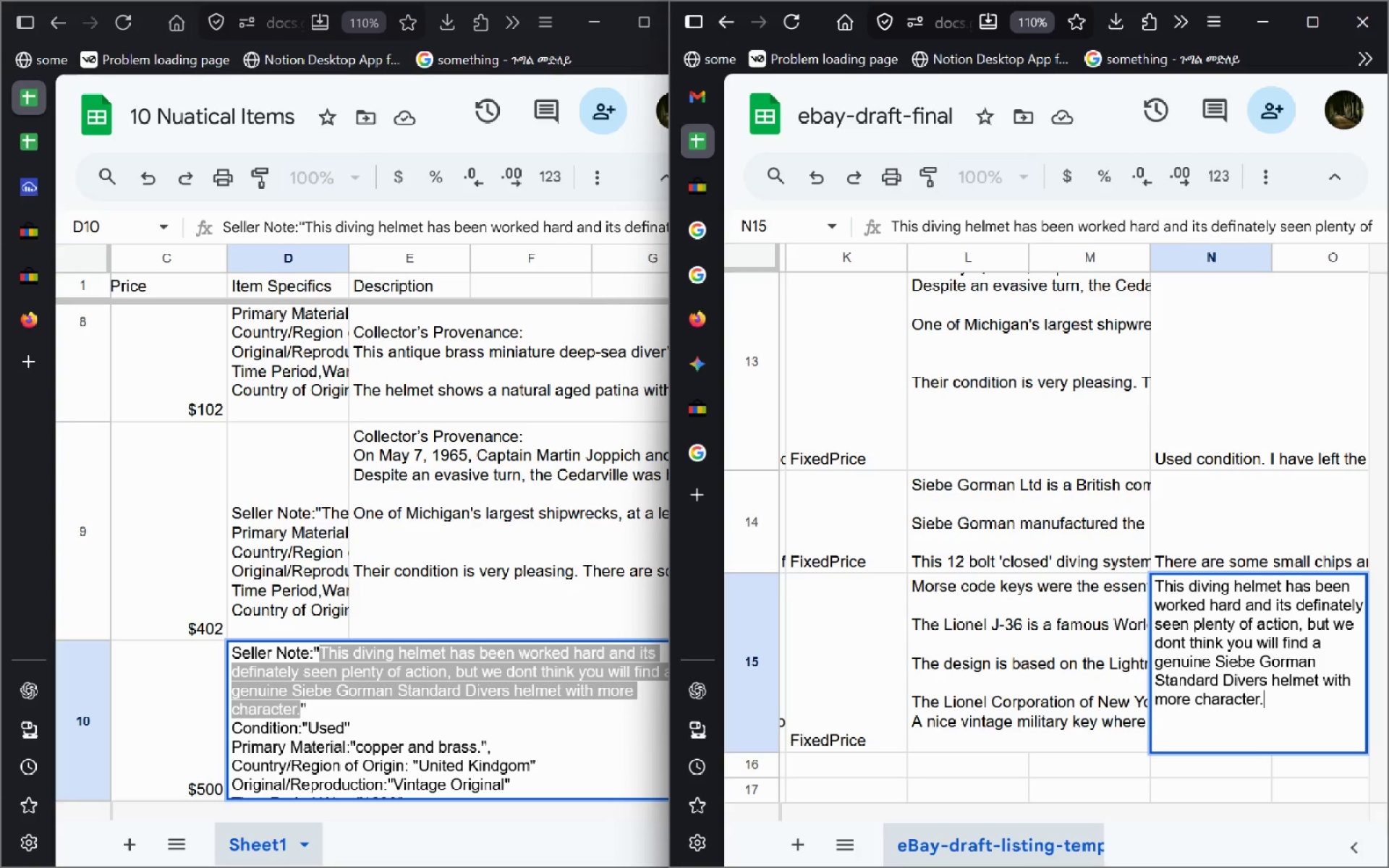 
key(Enter)
 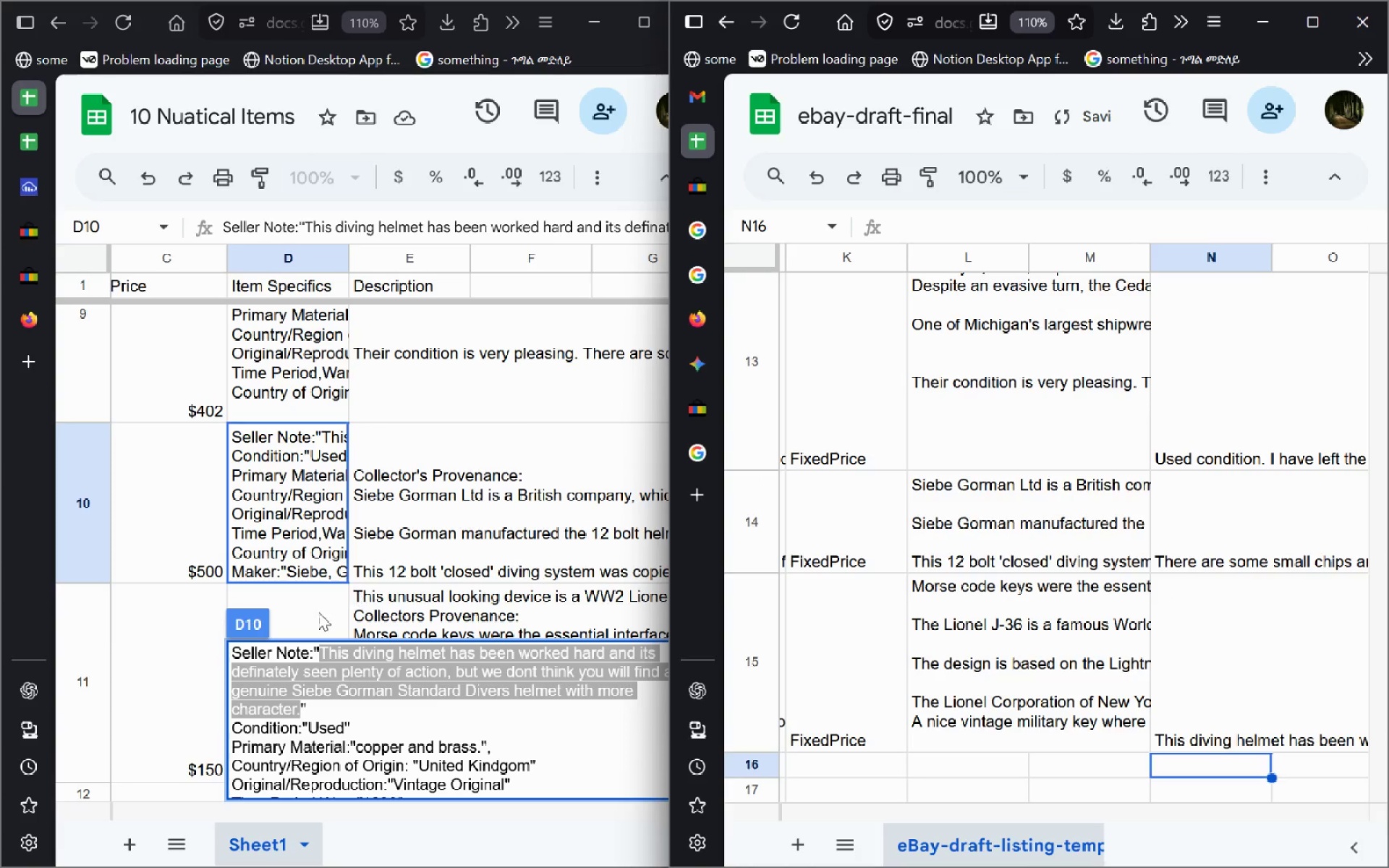 
double_click([318, 612])
 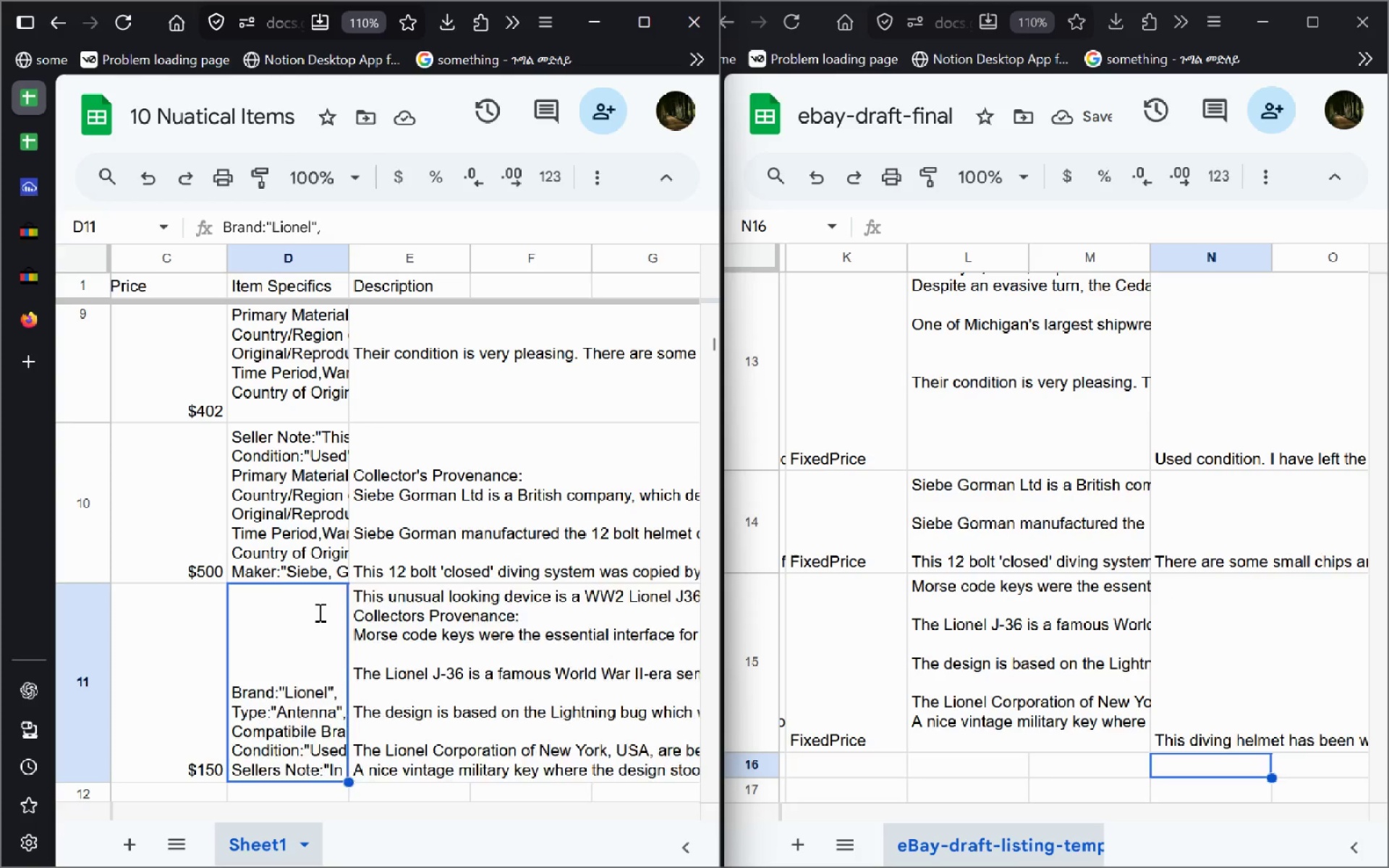 
triple_click([318, 612])
 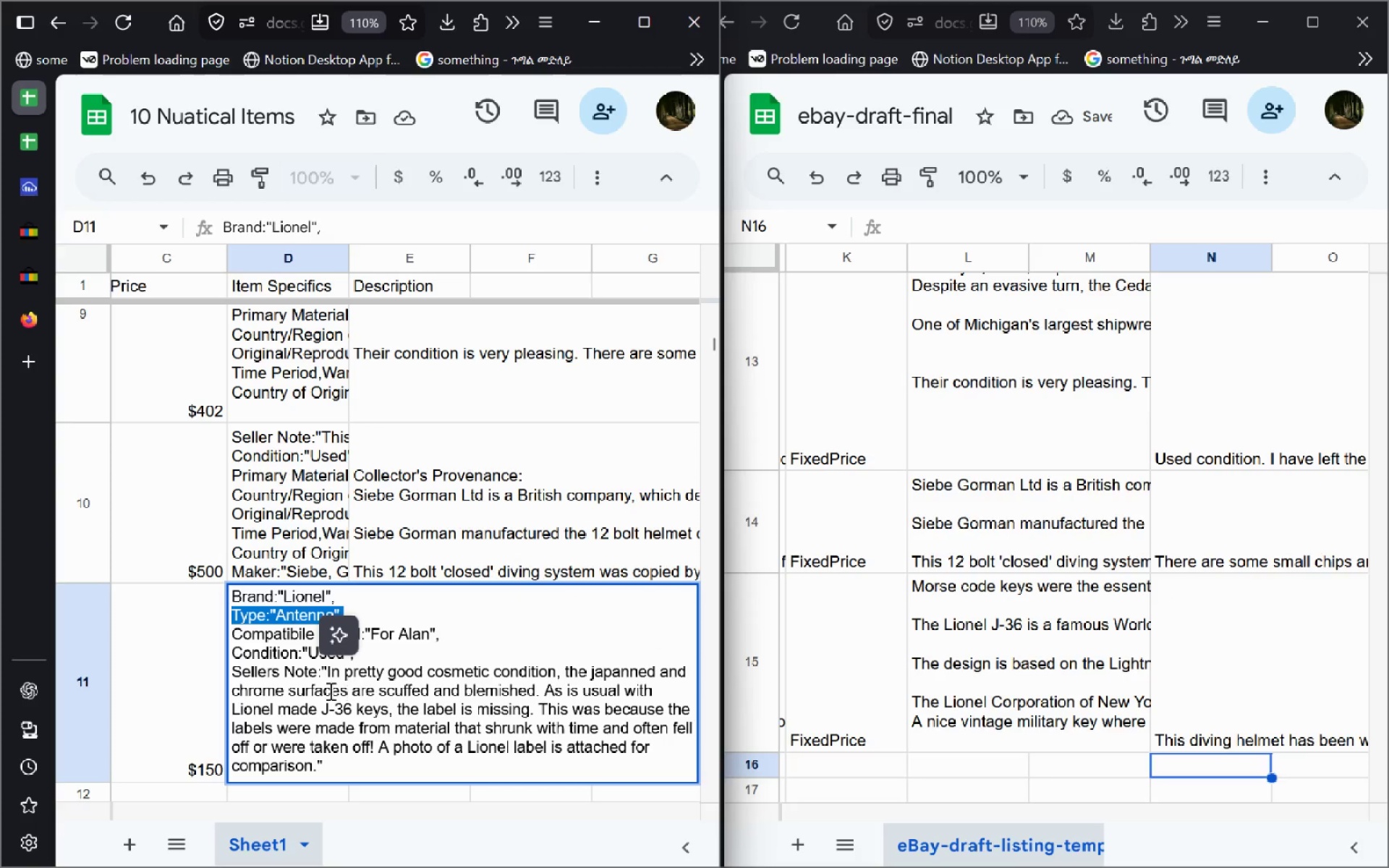 
left_click([326, 692])
 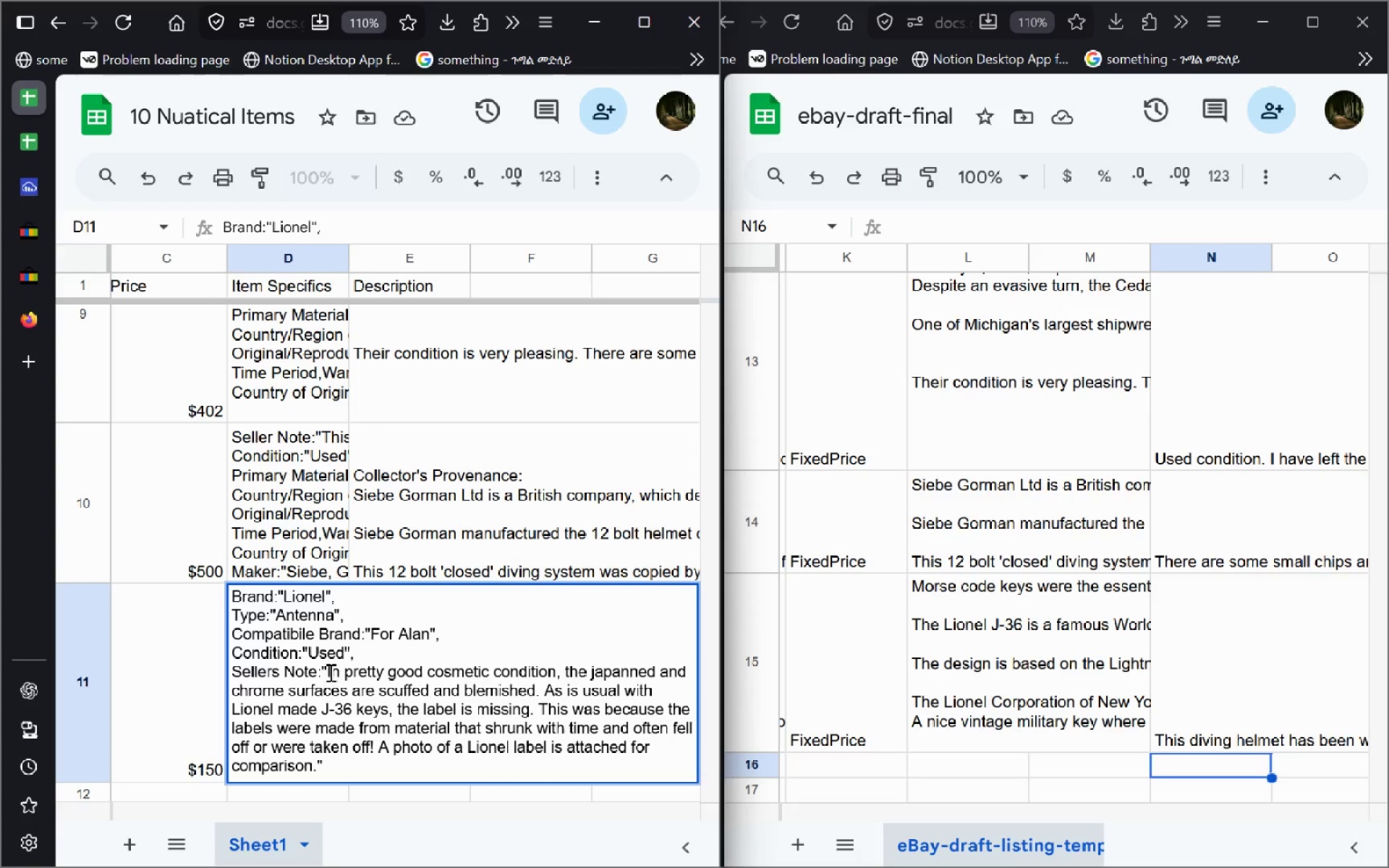 
left_click_drag(start_coordinate=[326, 675], to_coordinate=[315, 758])
 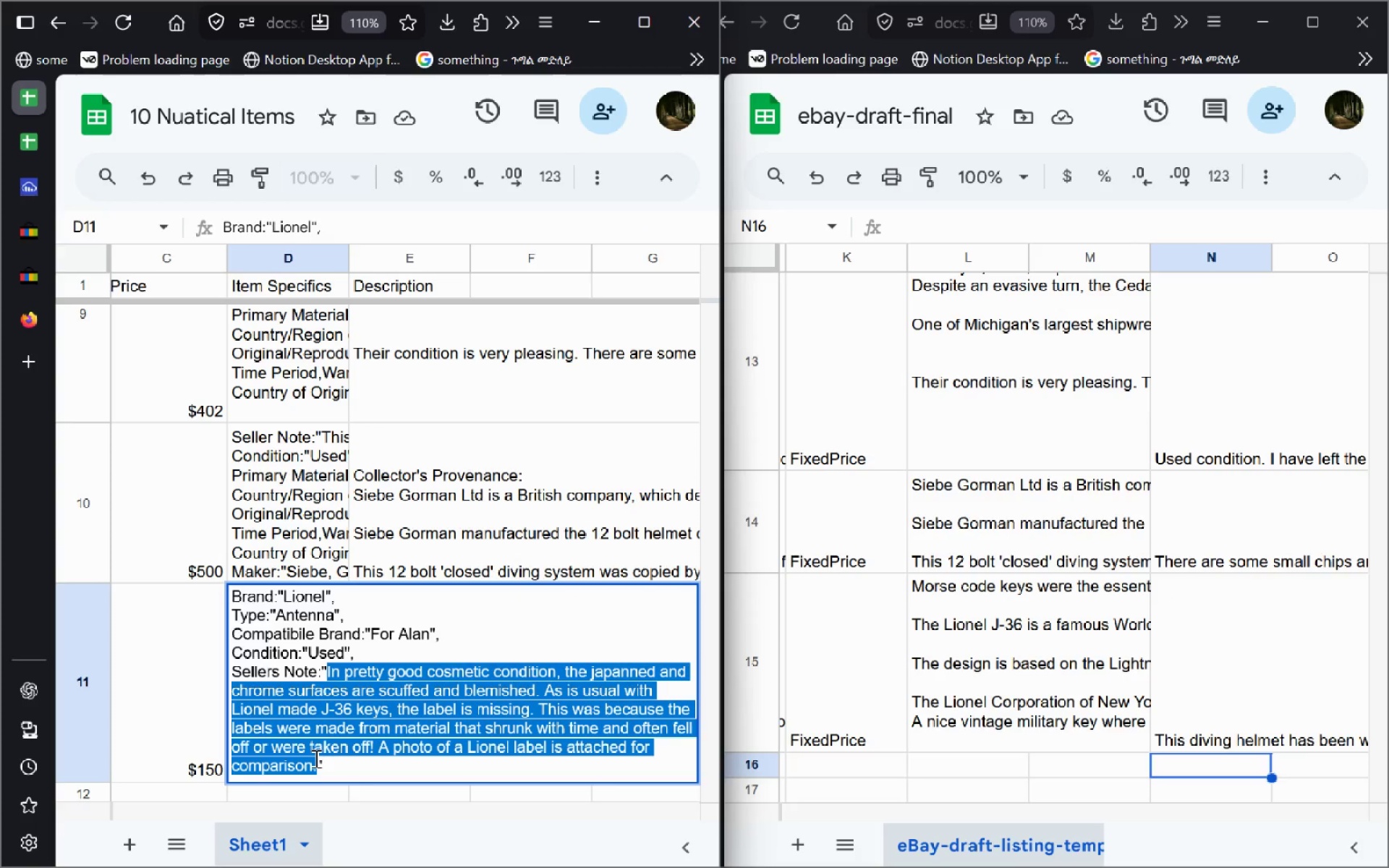 
key(Control+C)
 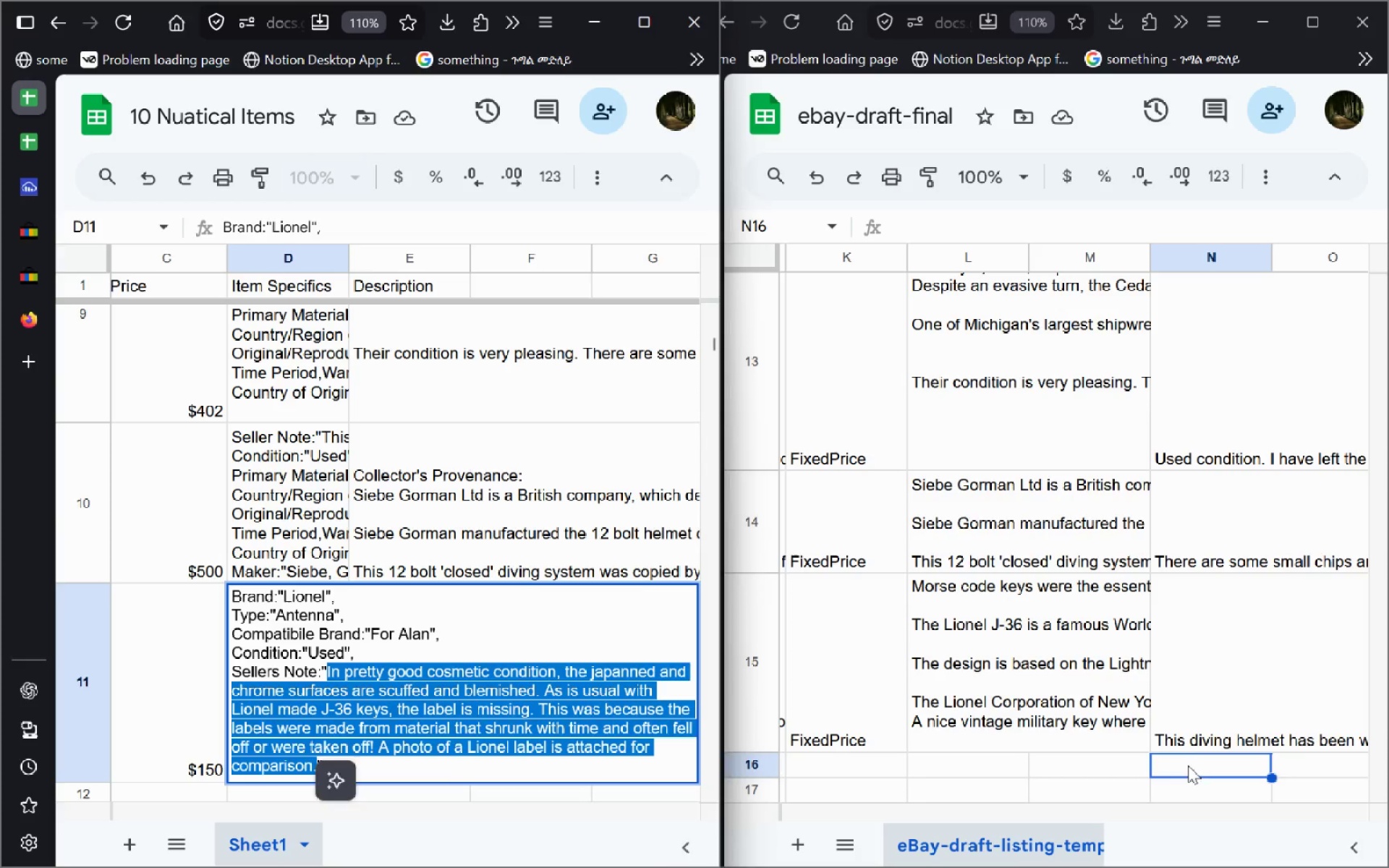 
double_click([1188, 765])
 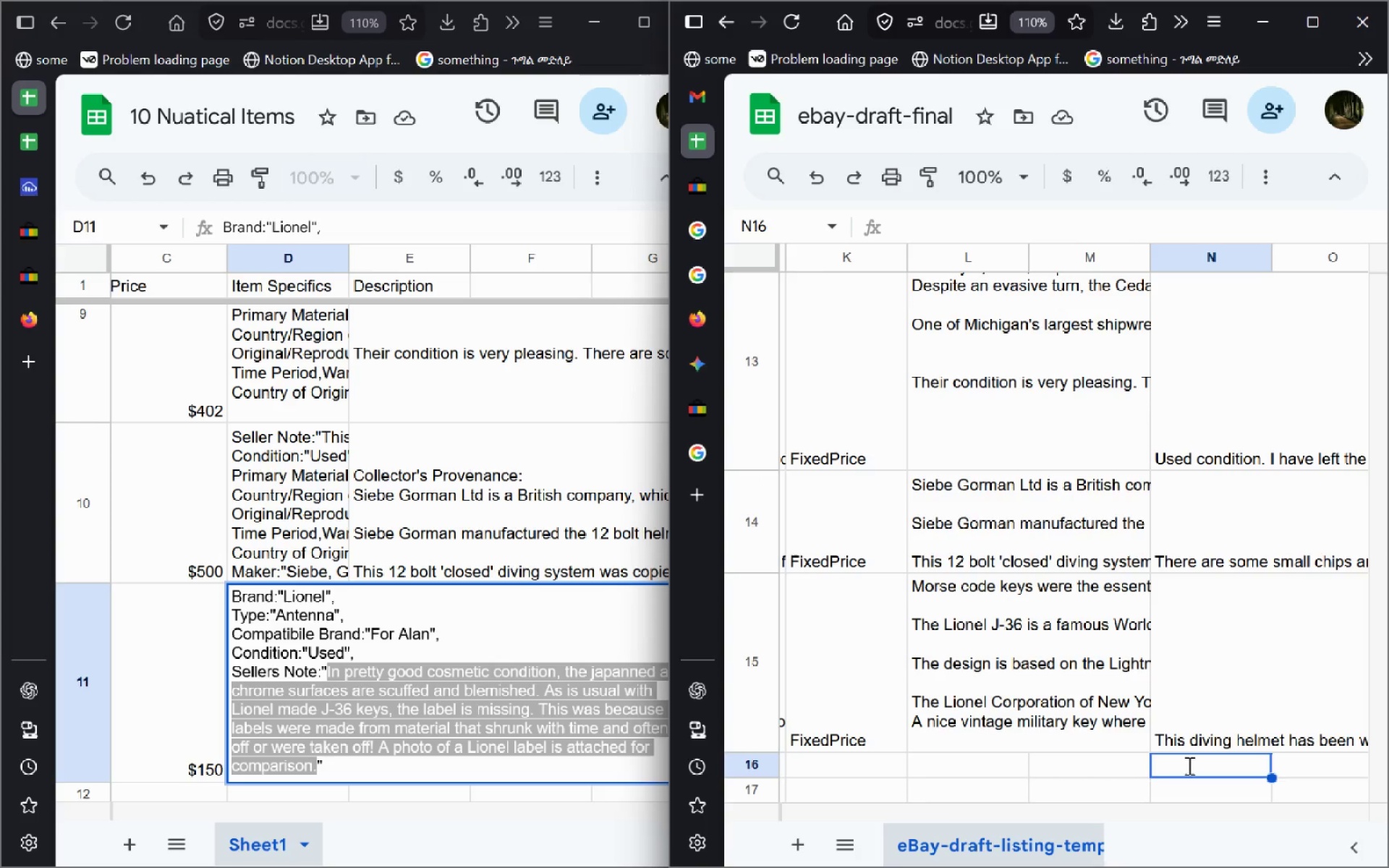 
hold_key(key=ControlLeft, duration=0.55)
 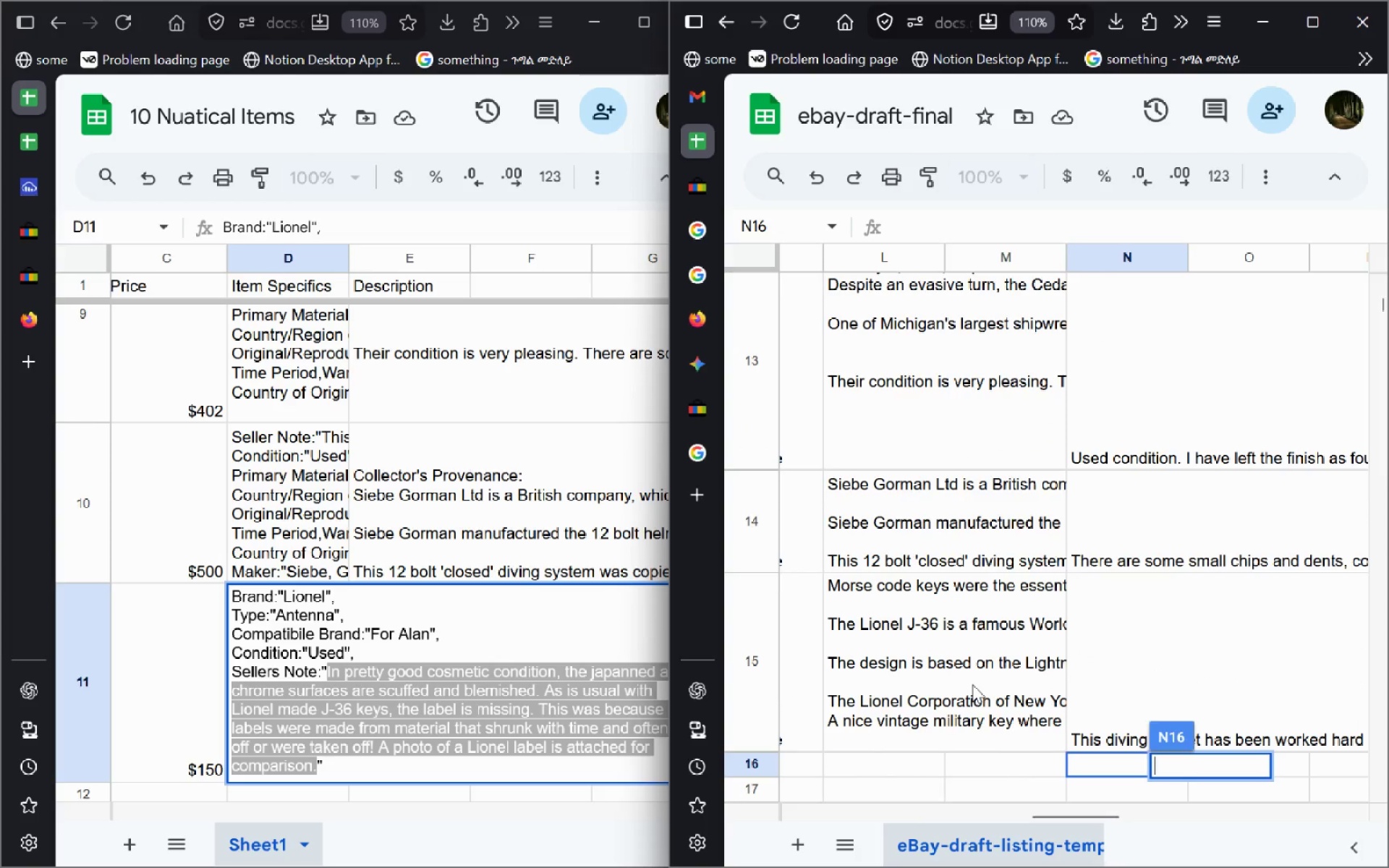 
wait(8.95)
 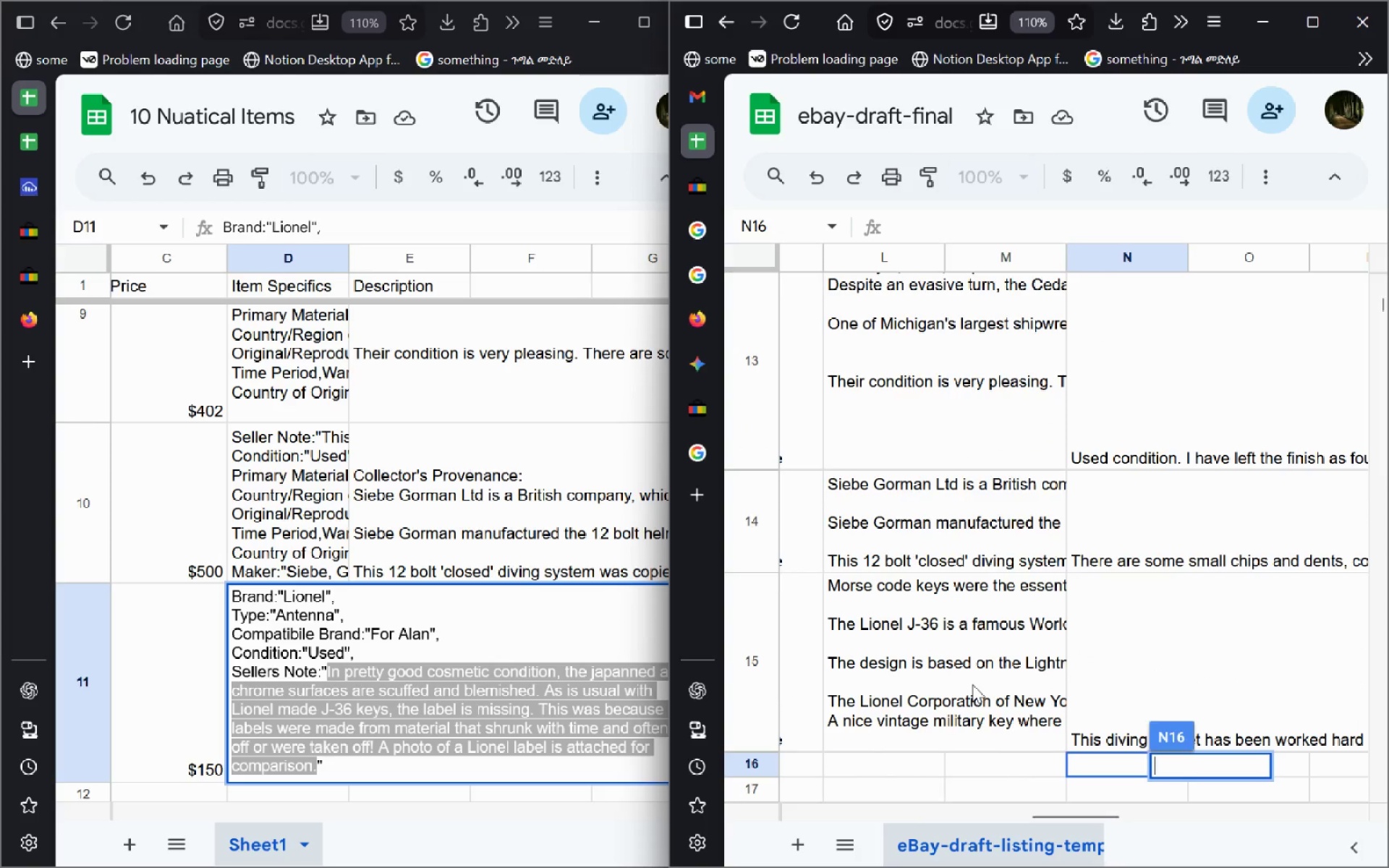 
left_click([1173, 545])
 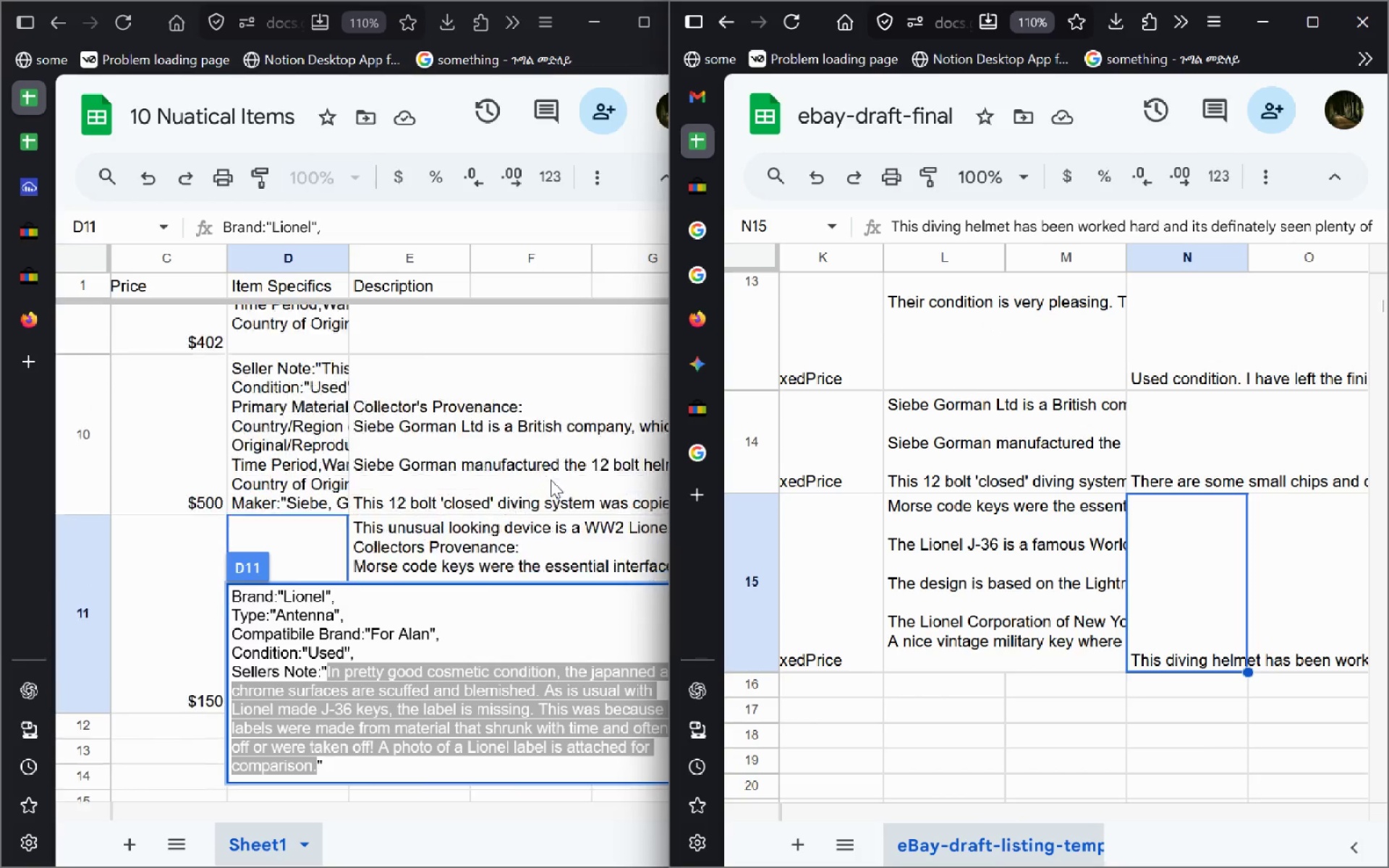 
wait(5.34)
 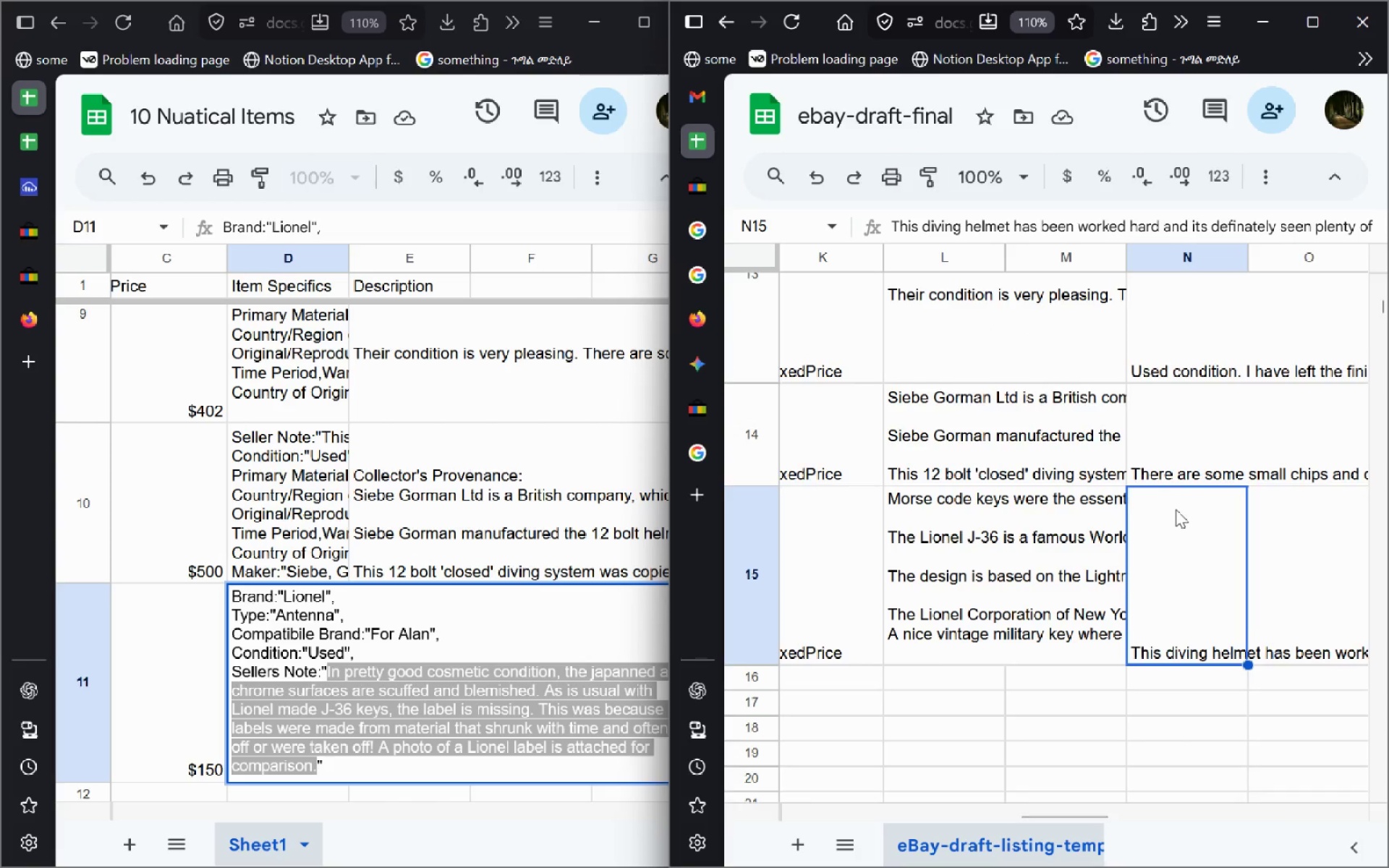 
left_click([320, 391])
 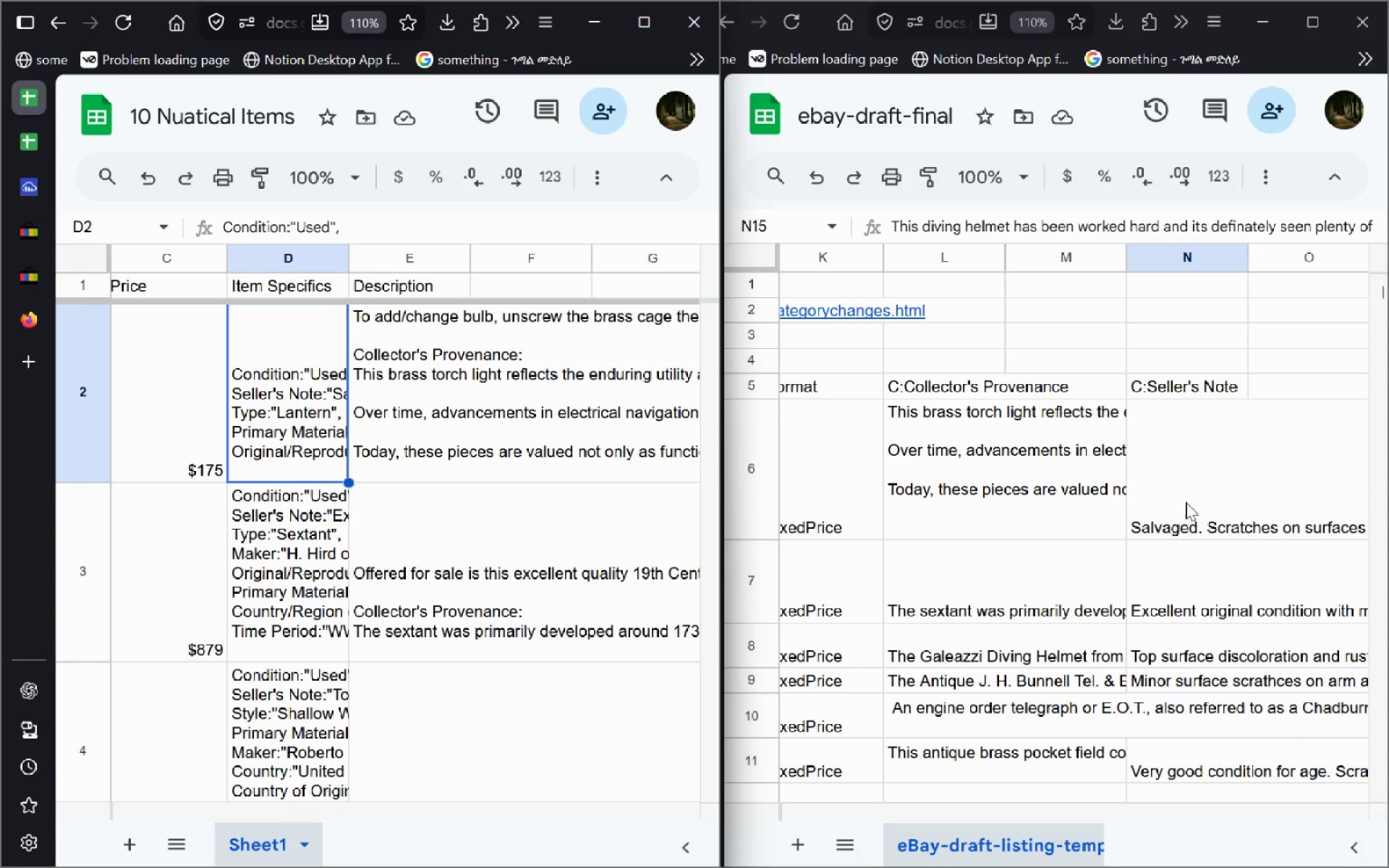 
wait(6.3)
 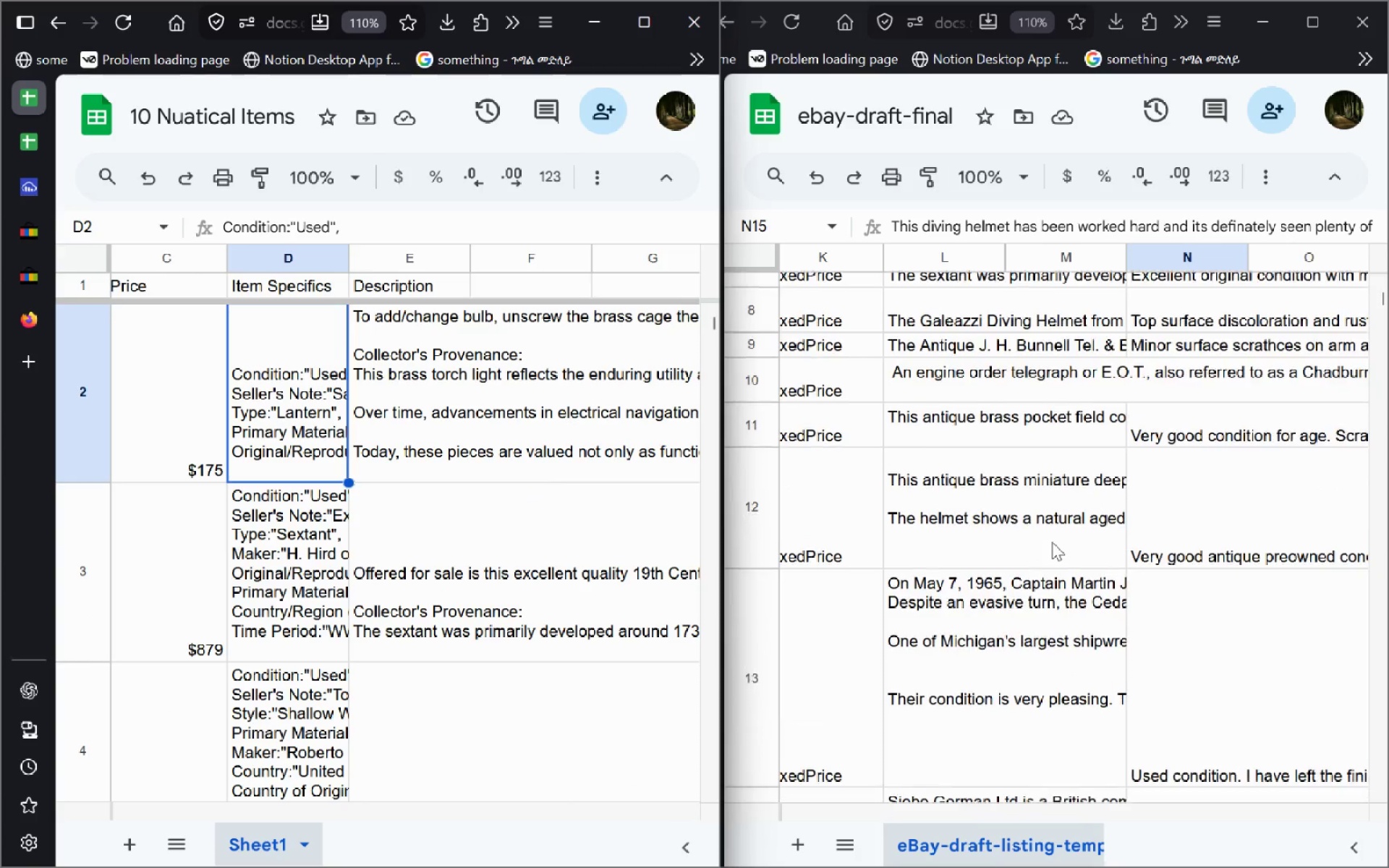 
left_click([1150, 478])
 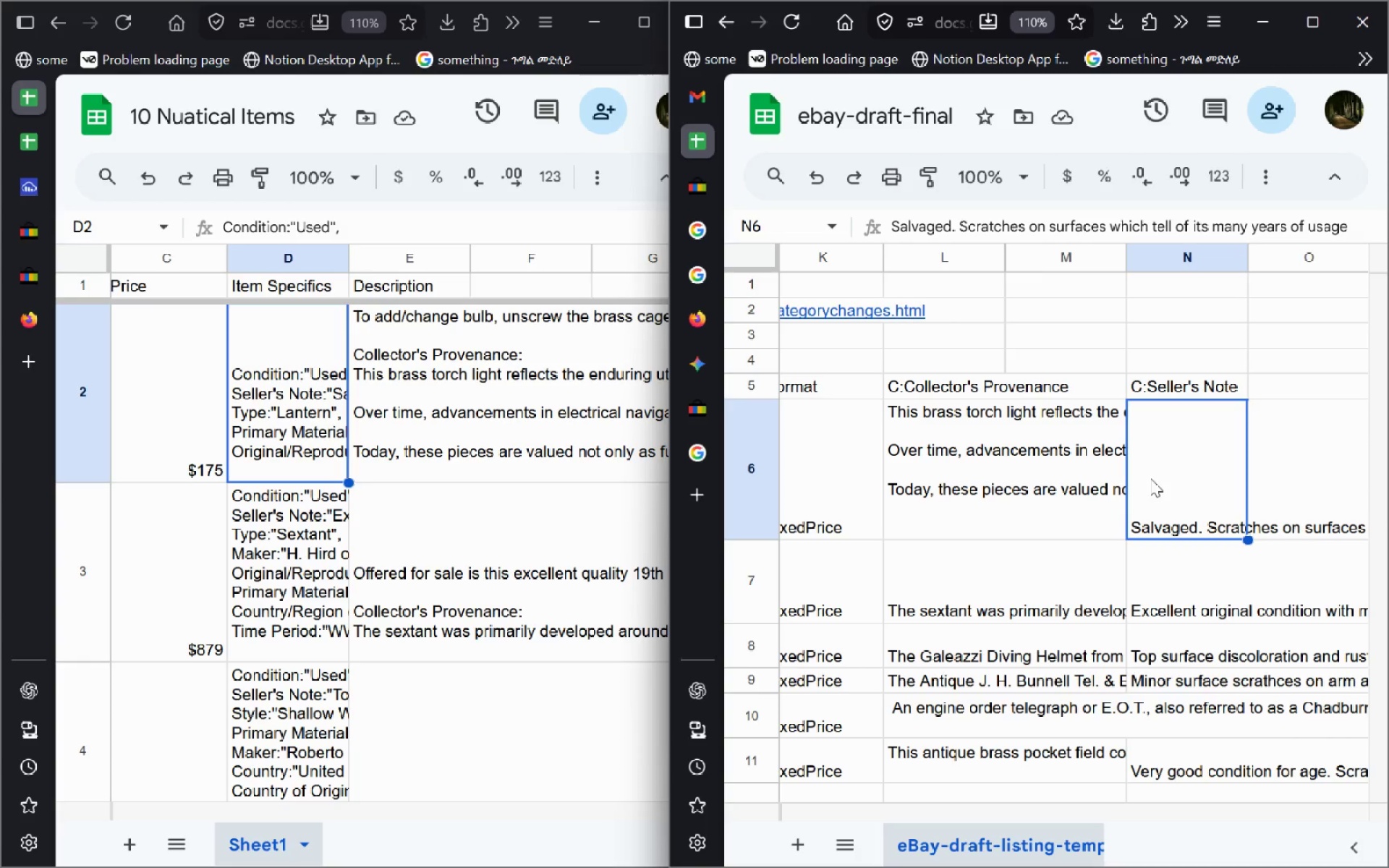 
key(ArrowDown)
 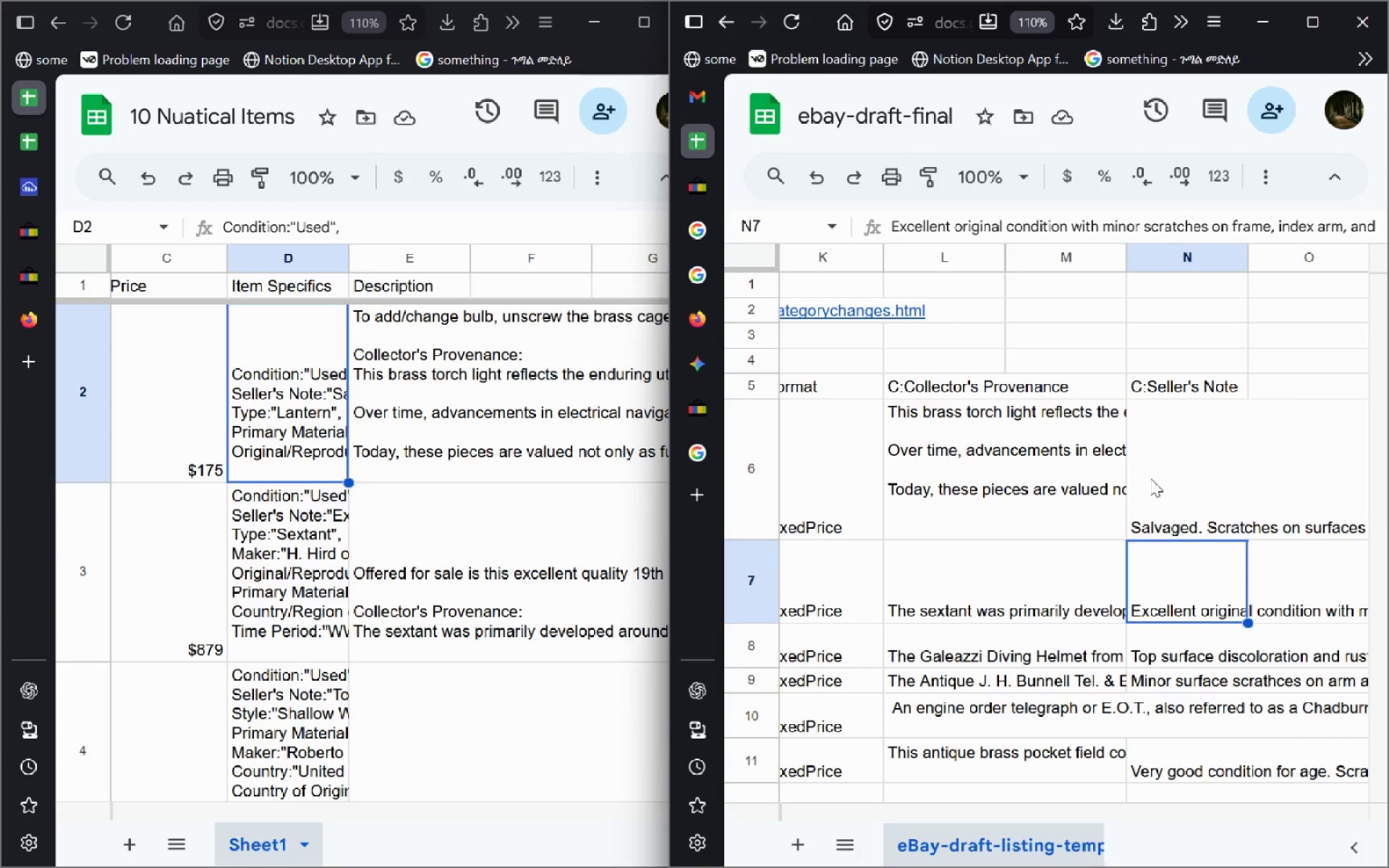 
key(ArrowDown)
 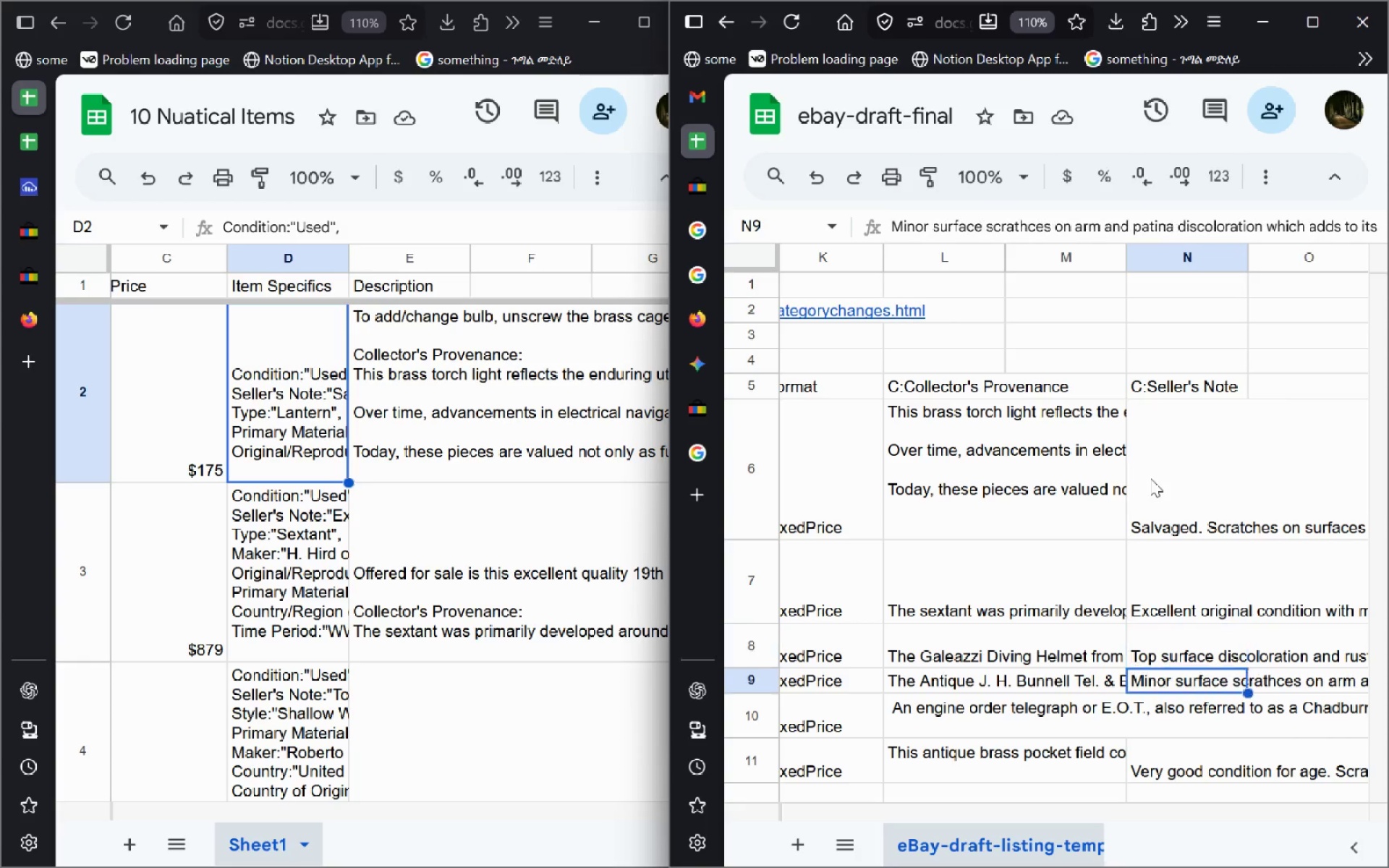 
key(ArrowDown)
 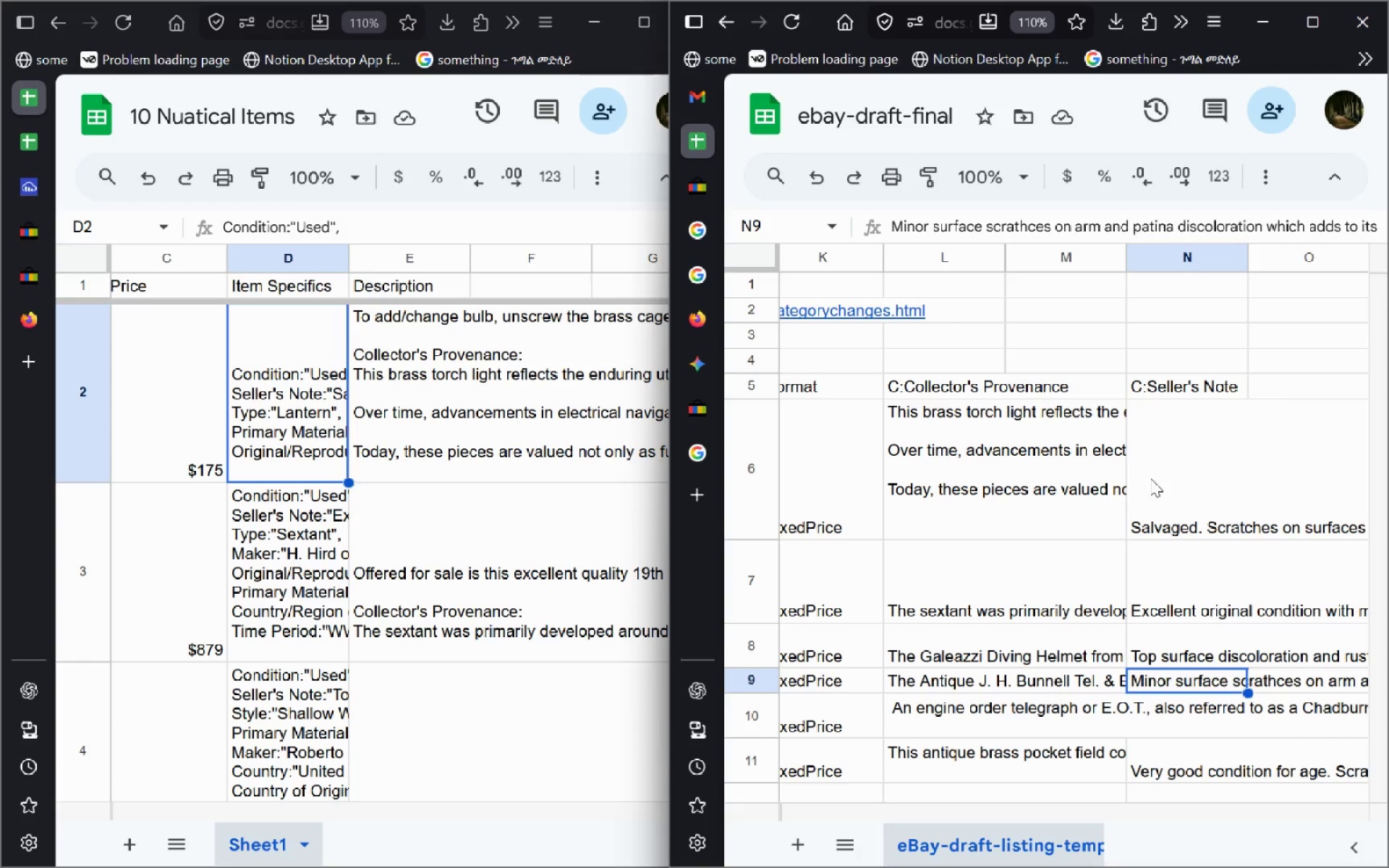 
key(ArrowDown)
 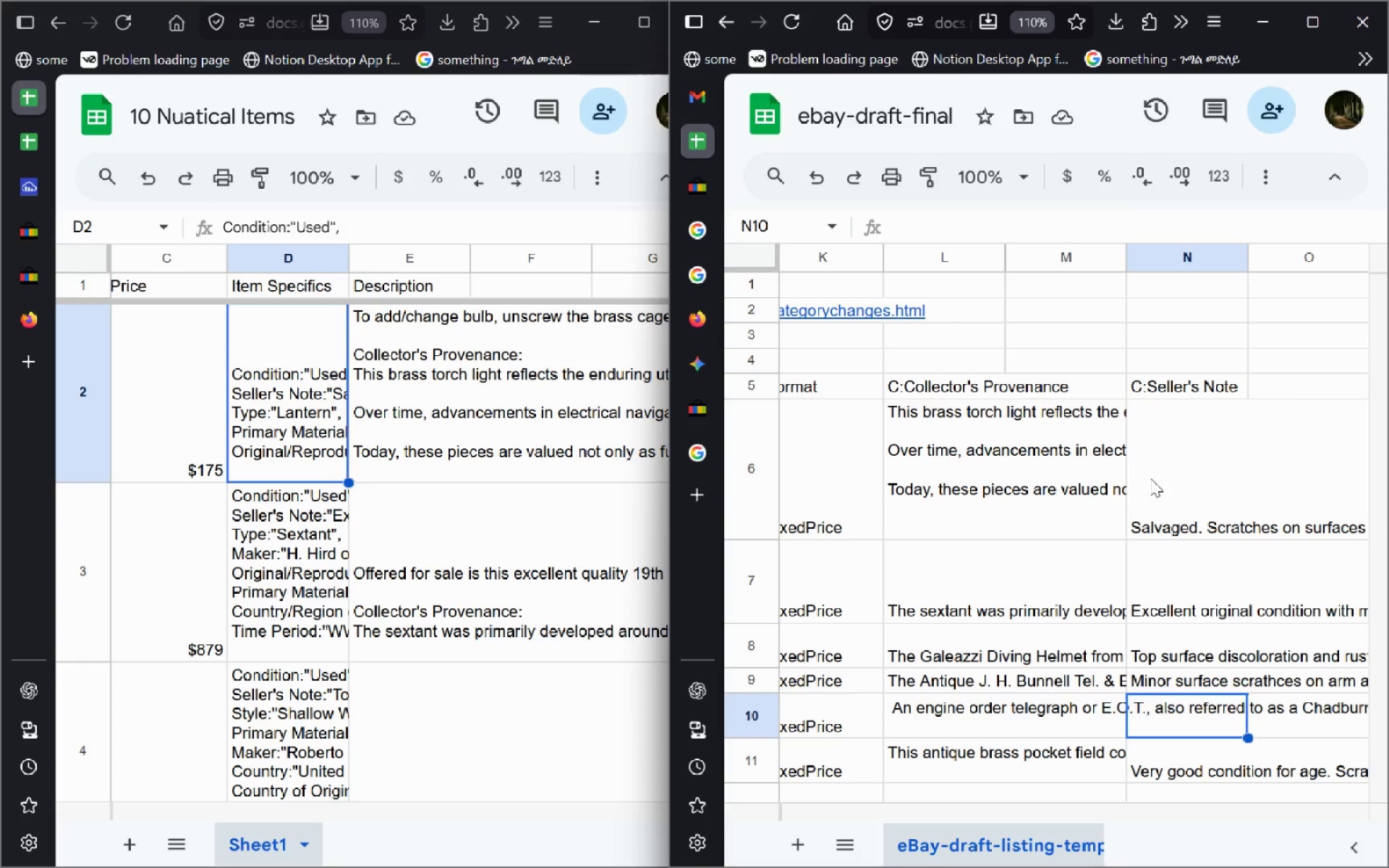 
key(Enter)
 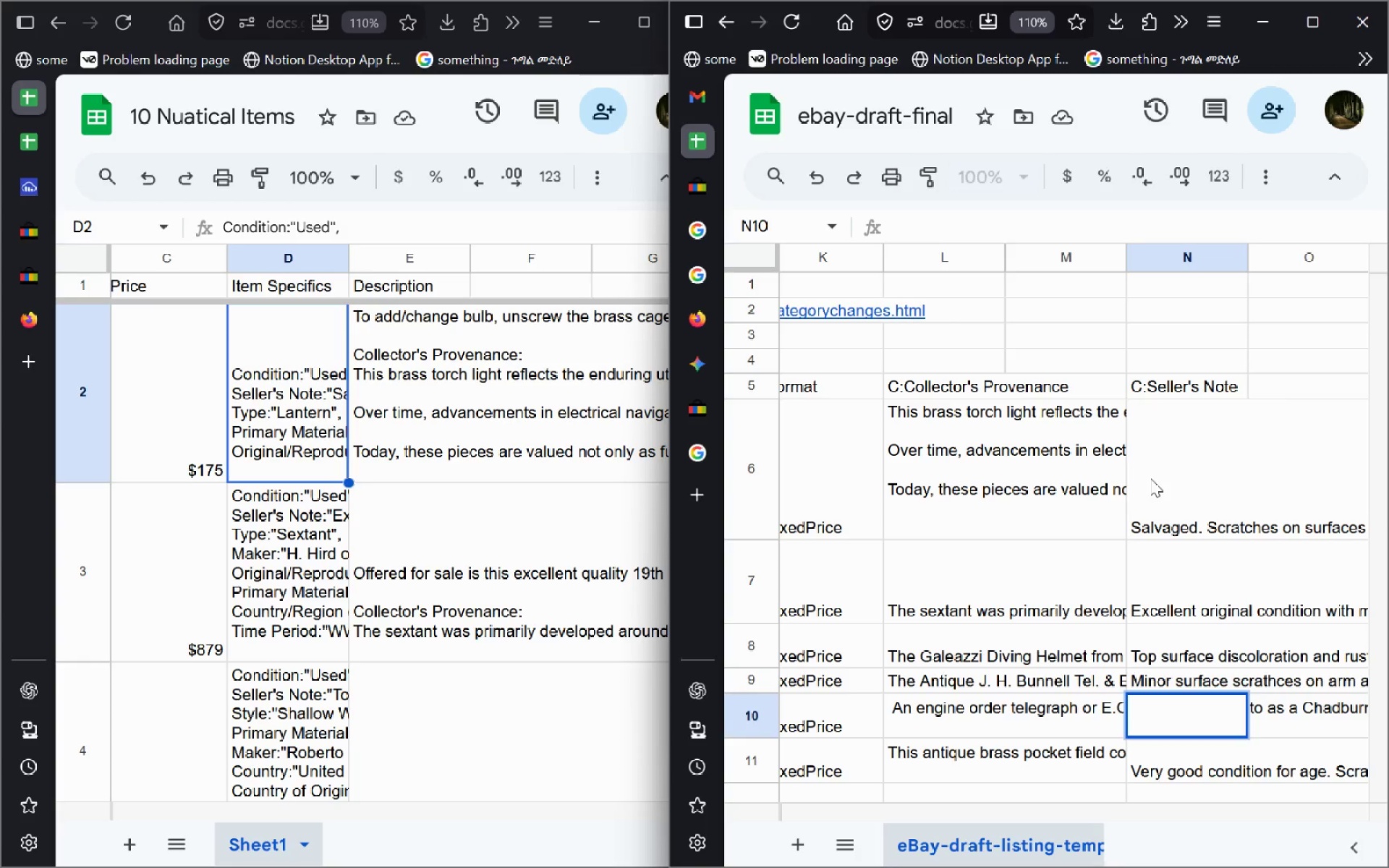 
key(Enter)
 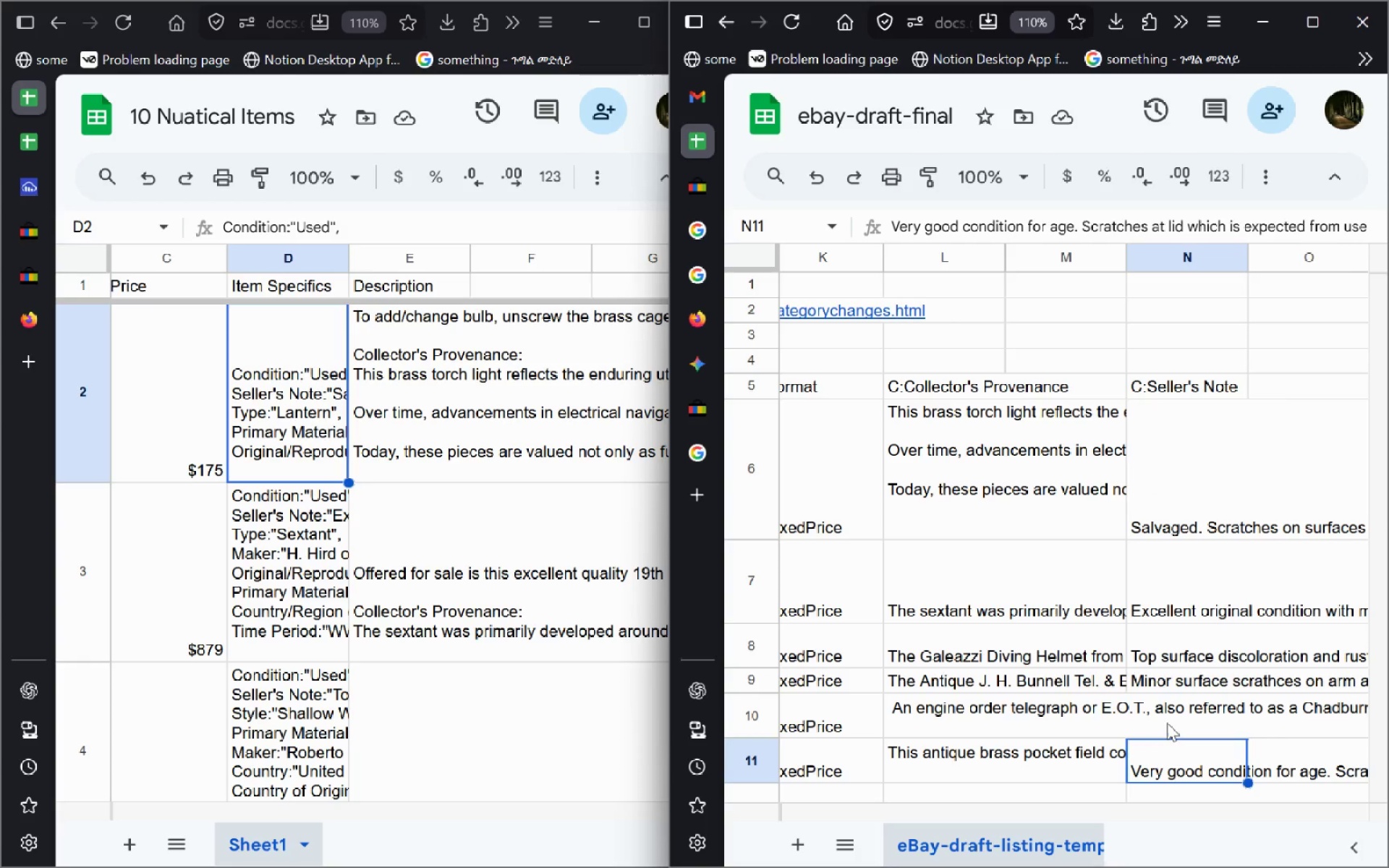 
left_click([1167, 723])
 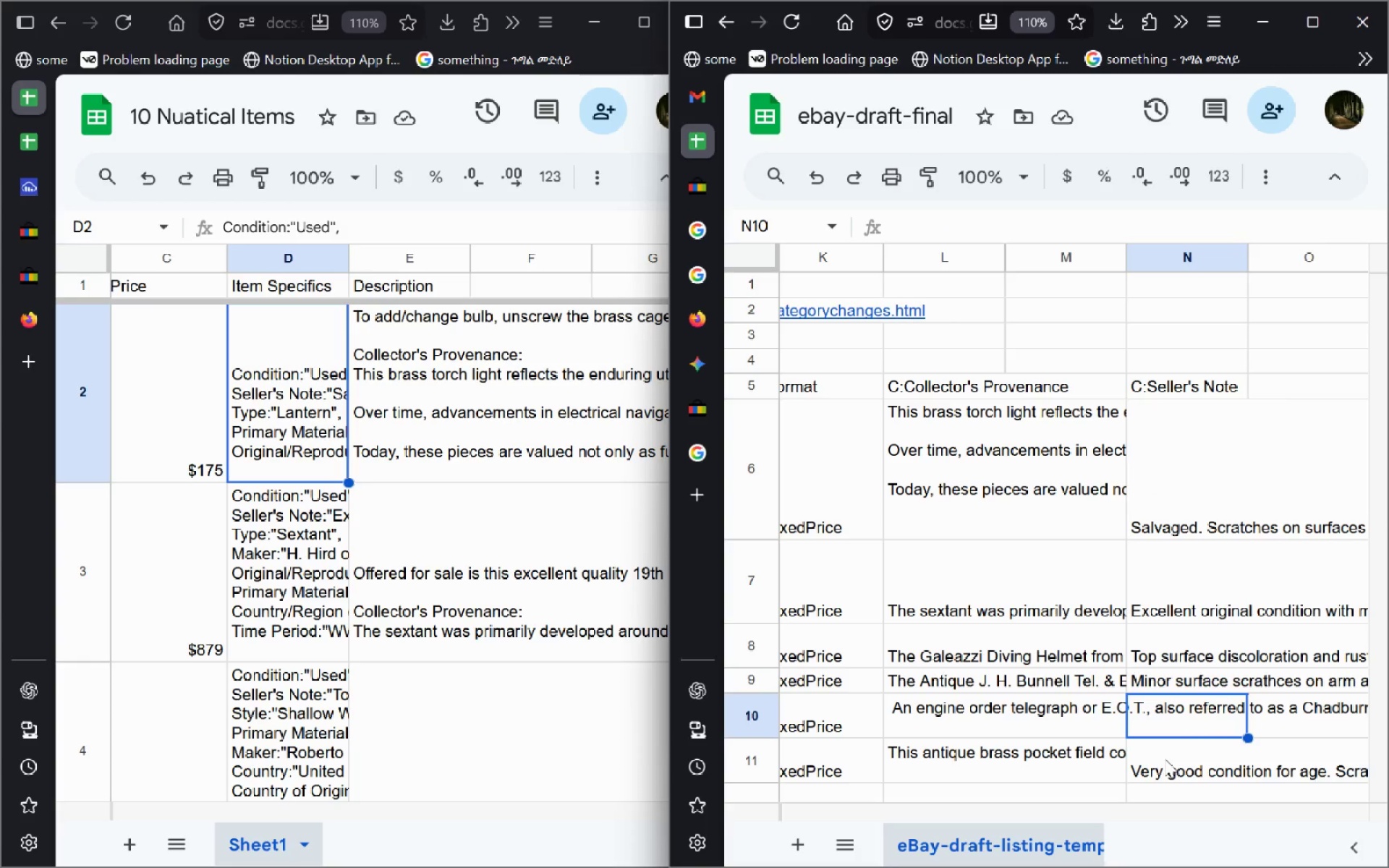 
double_click([1165, 759])
 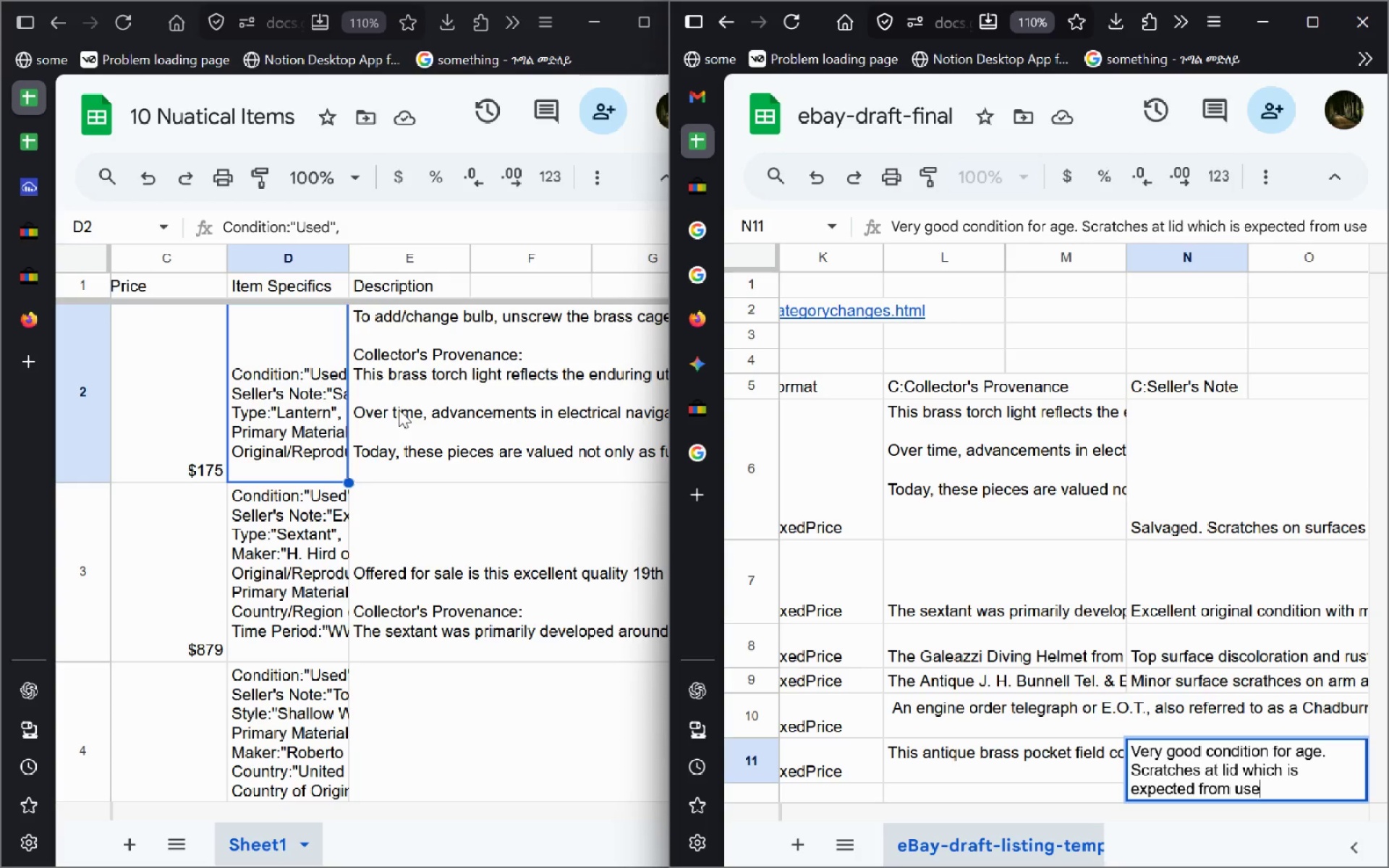 
left_click([399, 409])
 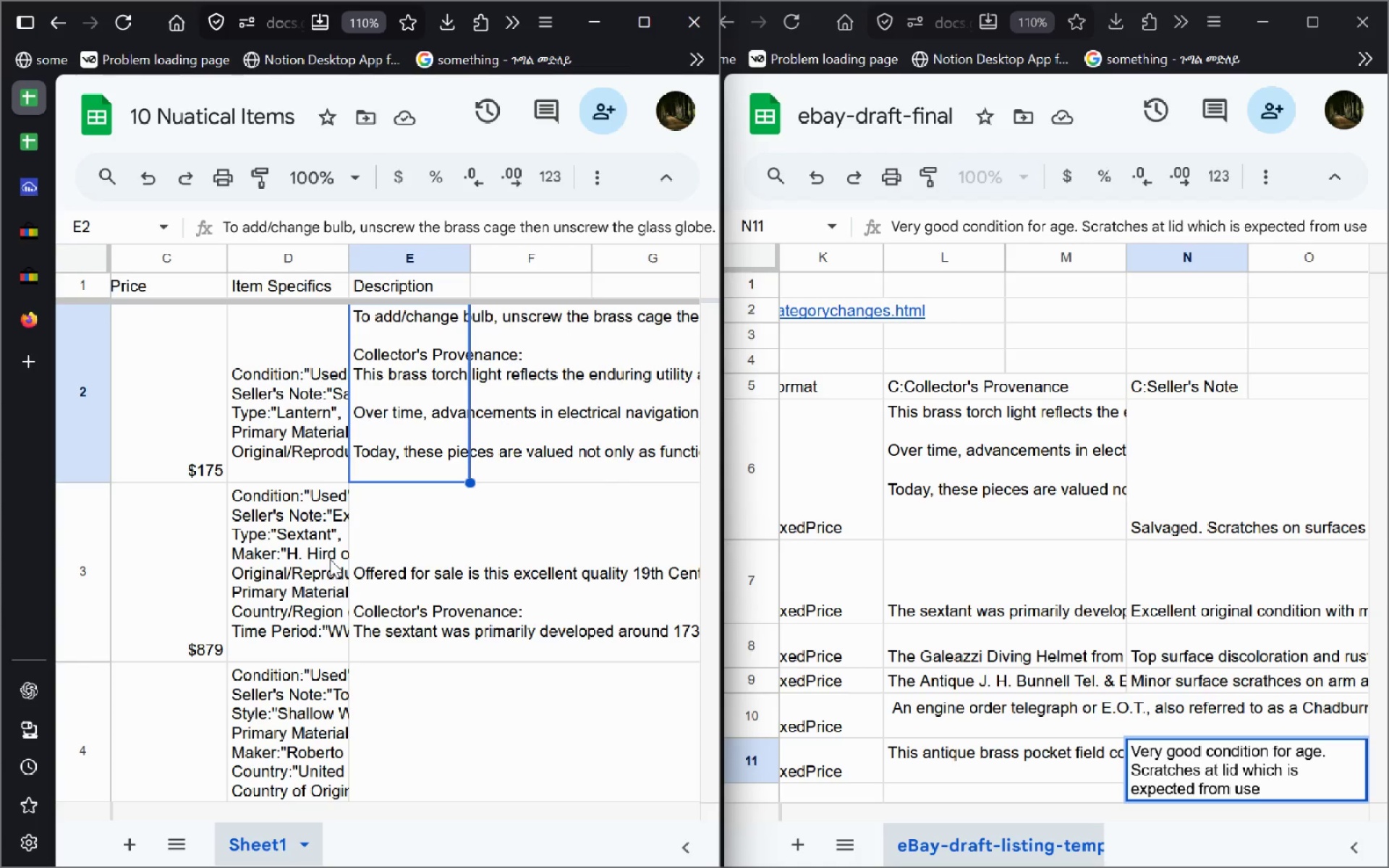 
wait(10.05)
 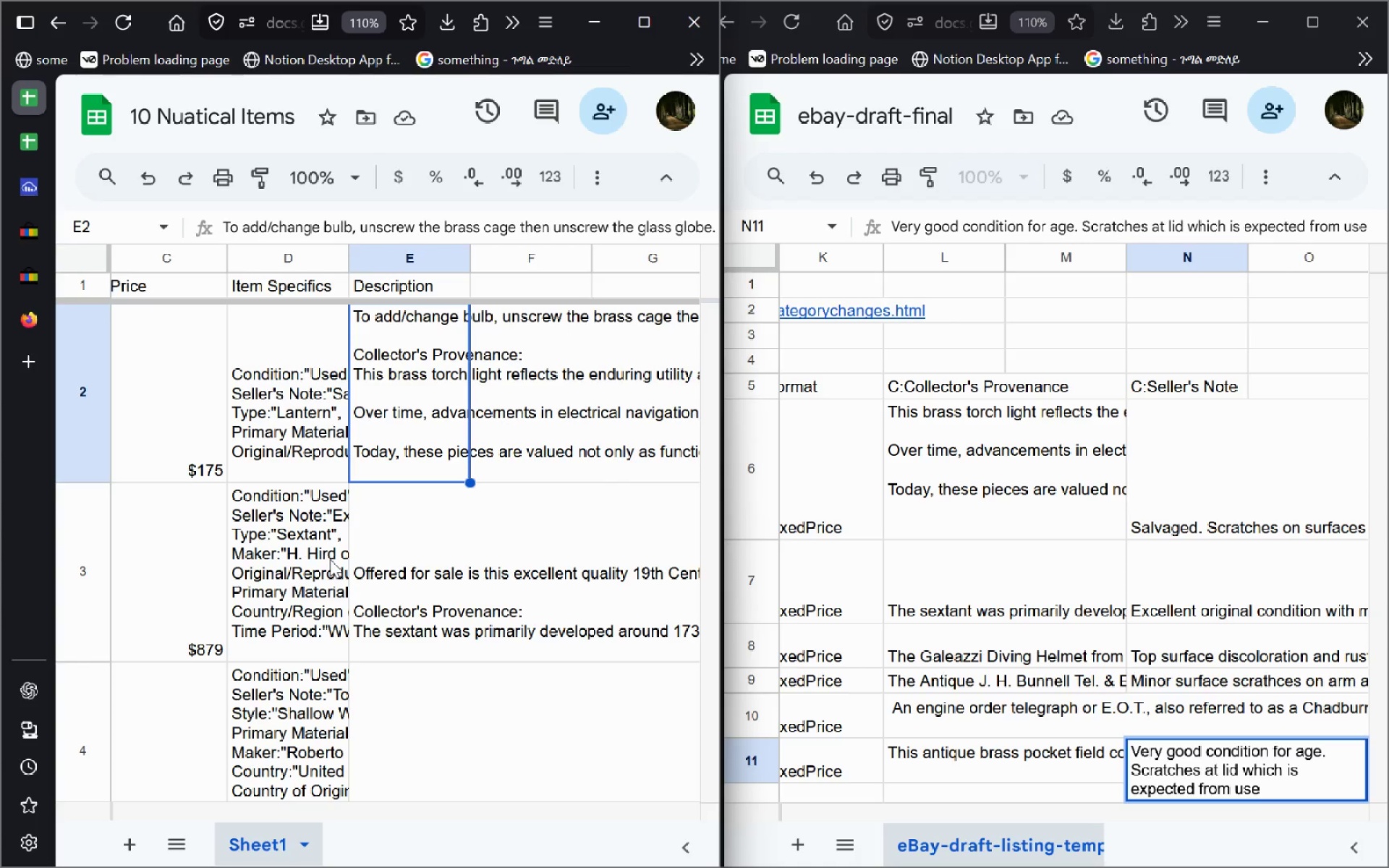 
double_click([308, 423])
 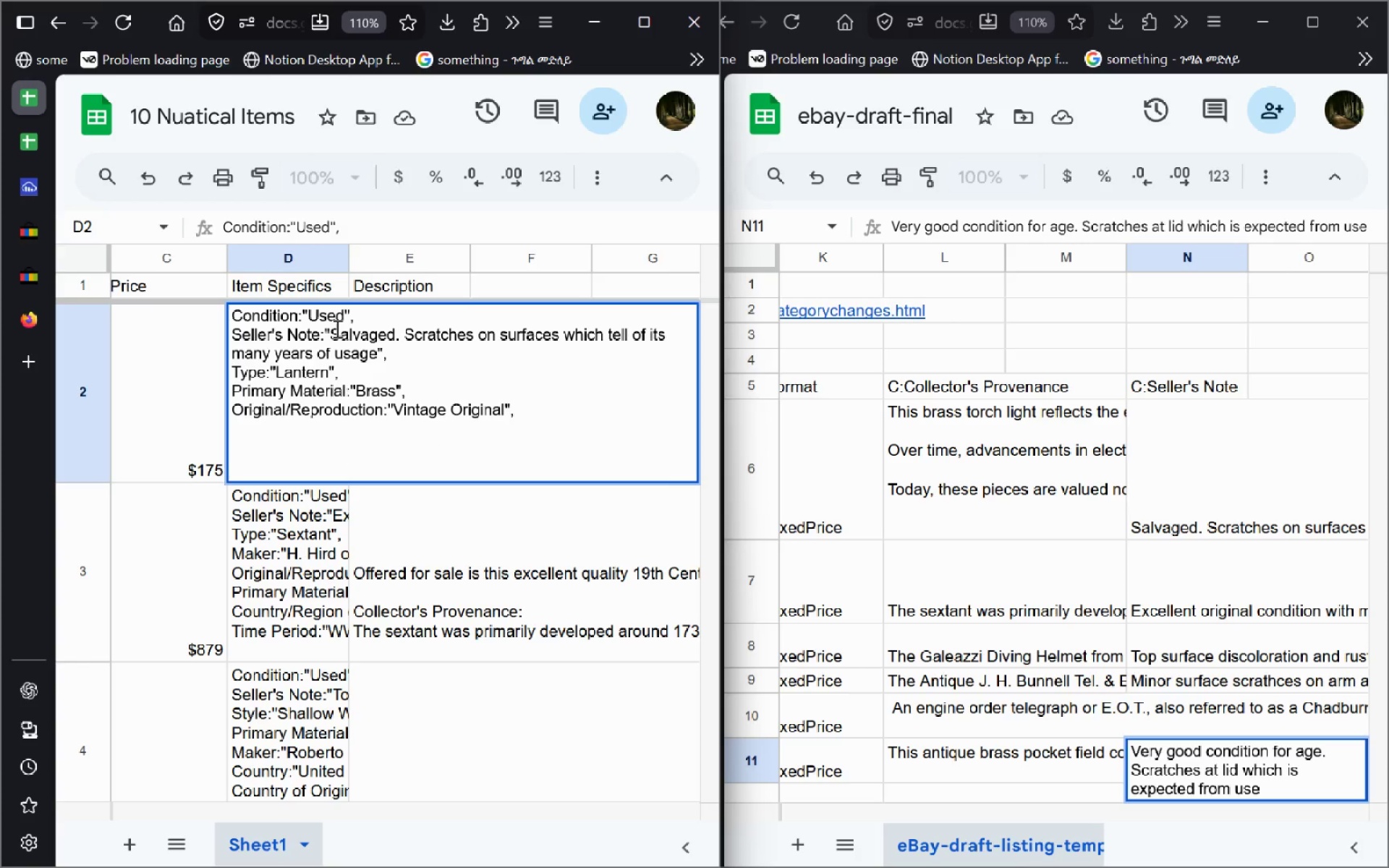 
left_click_drag(start_coordinate=[330, 328], to_coordinate=[373, 361])
 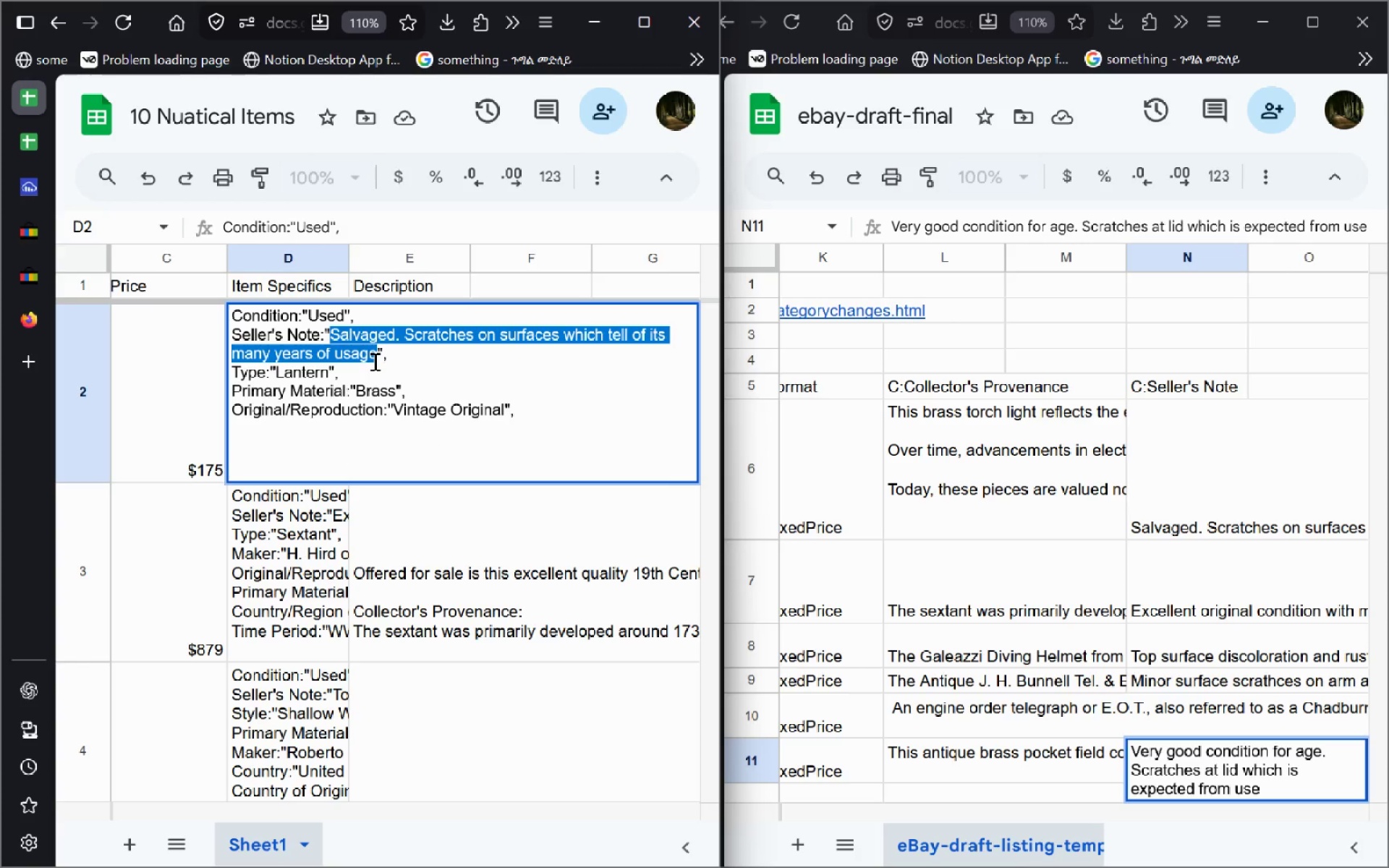 
key(Control+C)
 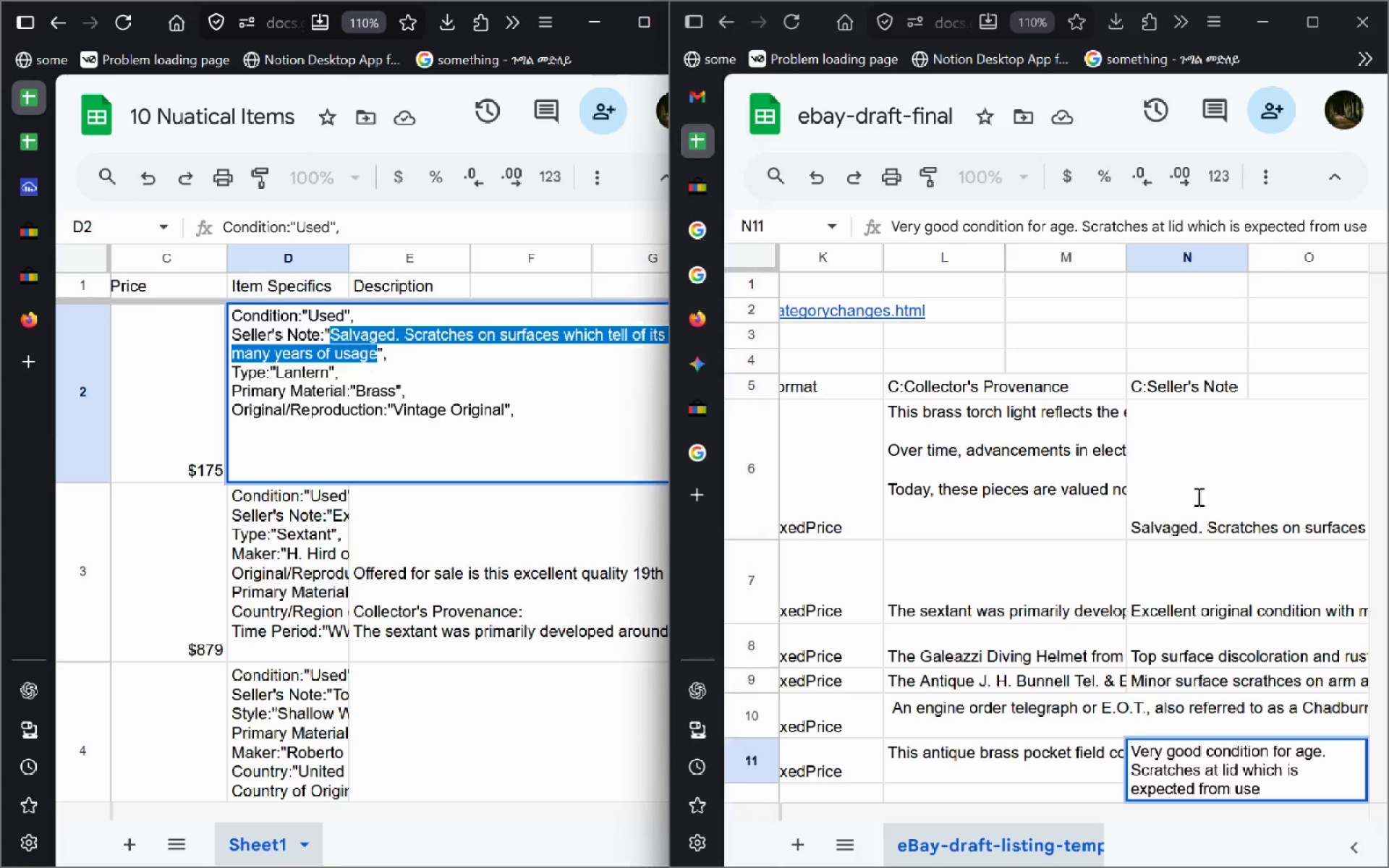 
double_click([1197, 496])
 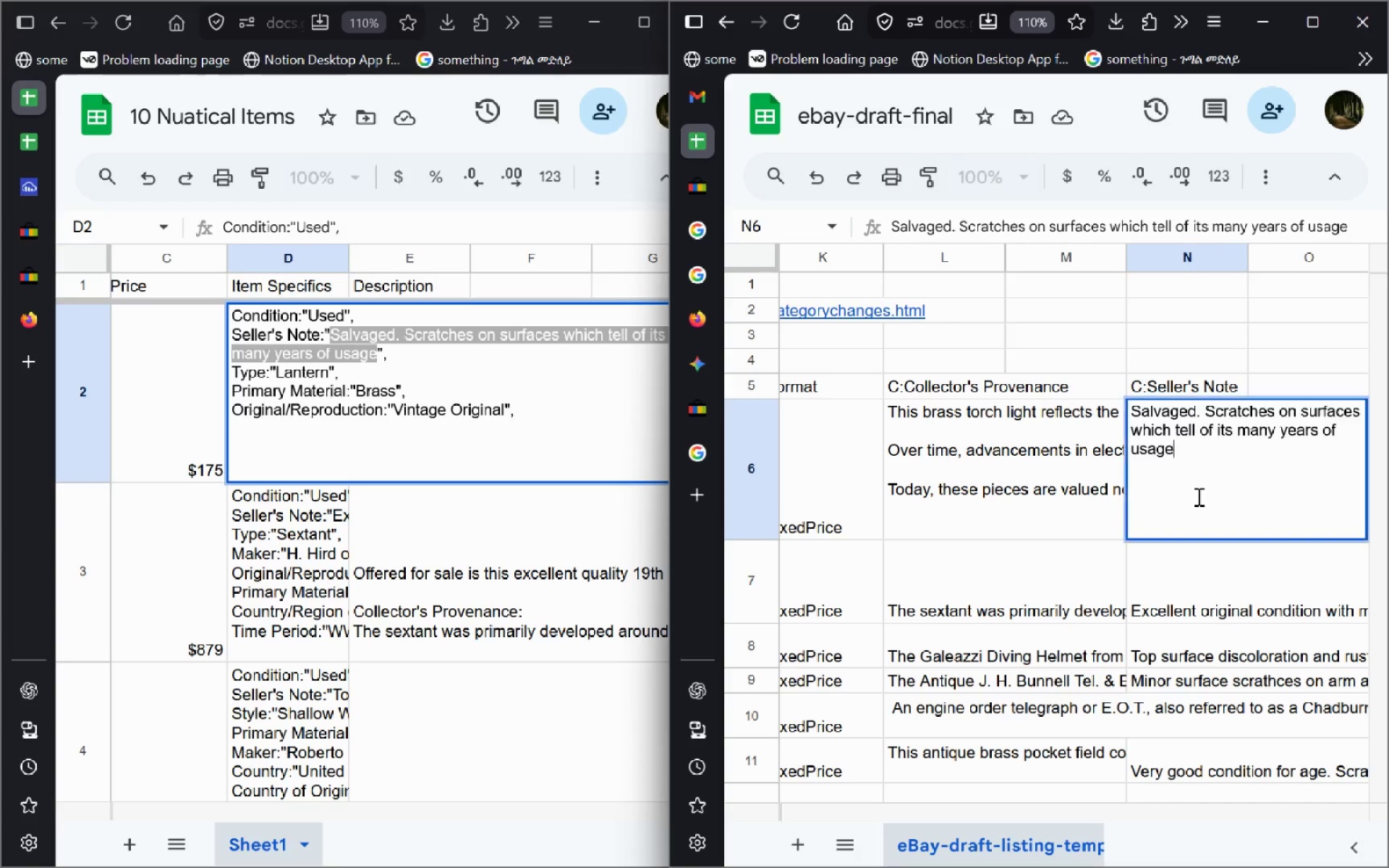 
key(Control+A)
 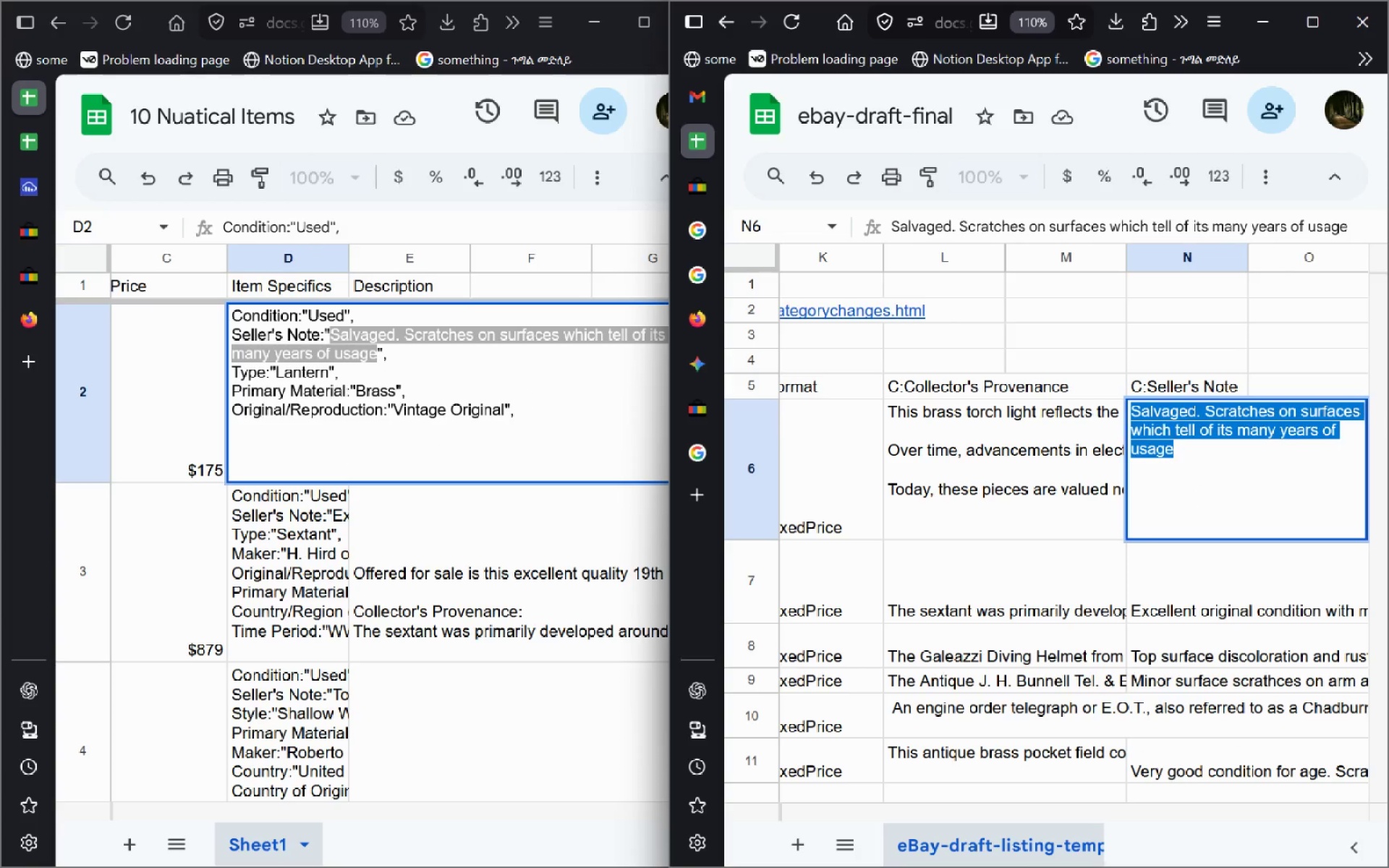 
key(Control+V)
 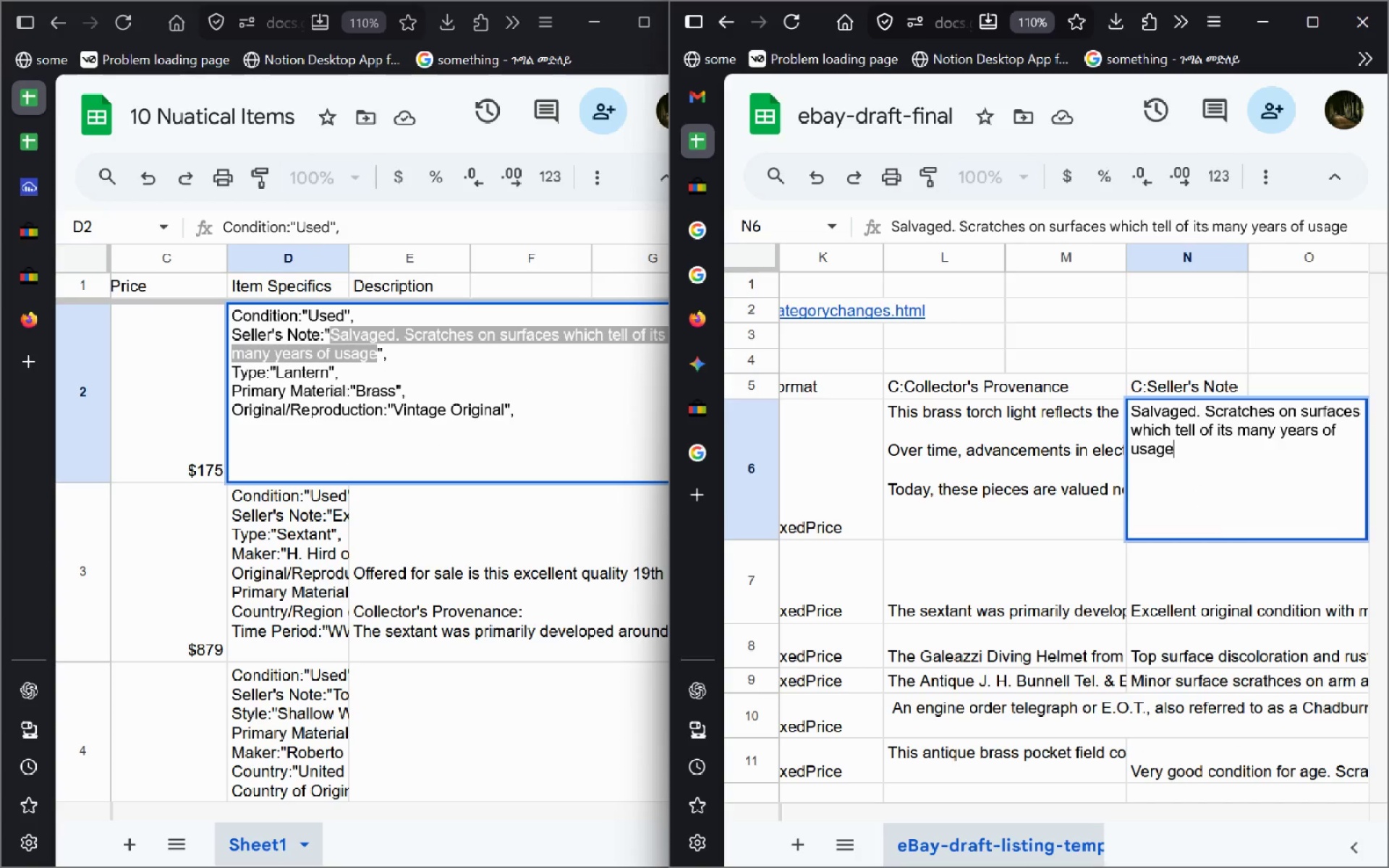 
key(Enter)
 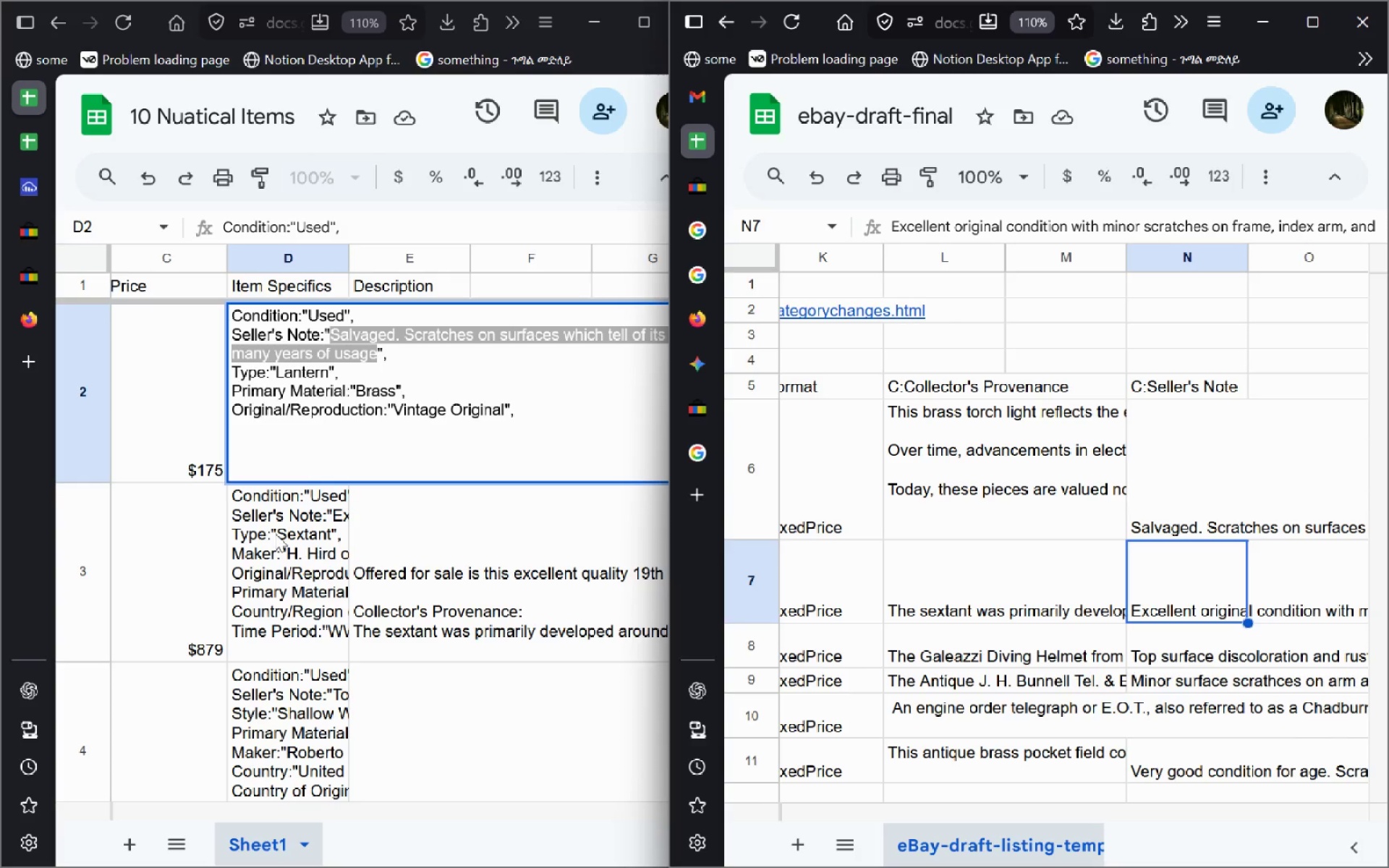 
double_click([275, 533])
 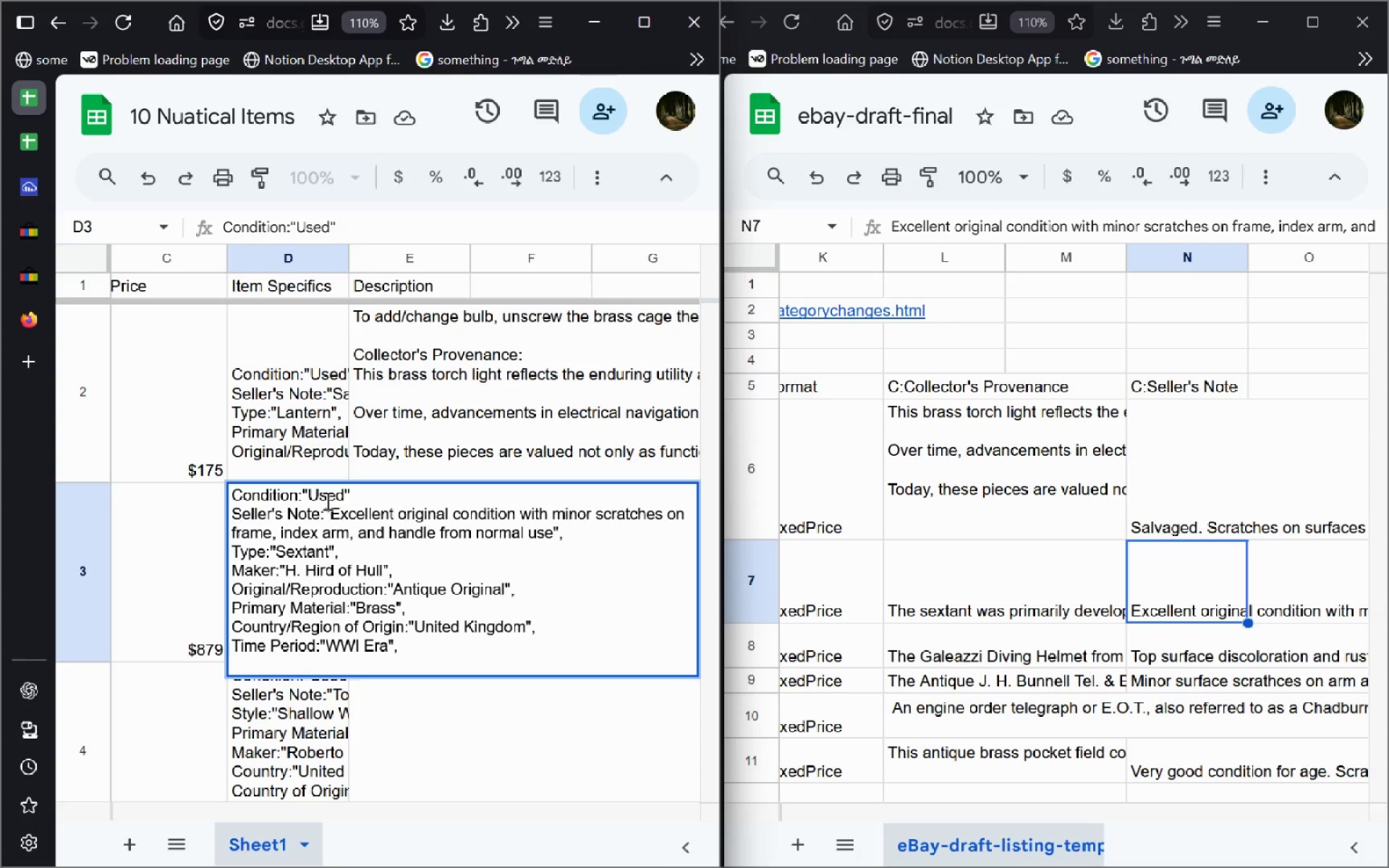 
left_click_drag(start_coordinate=[331, 507], to_coordinate=[552, 532])
 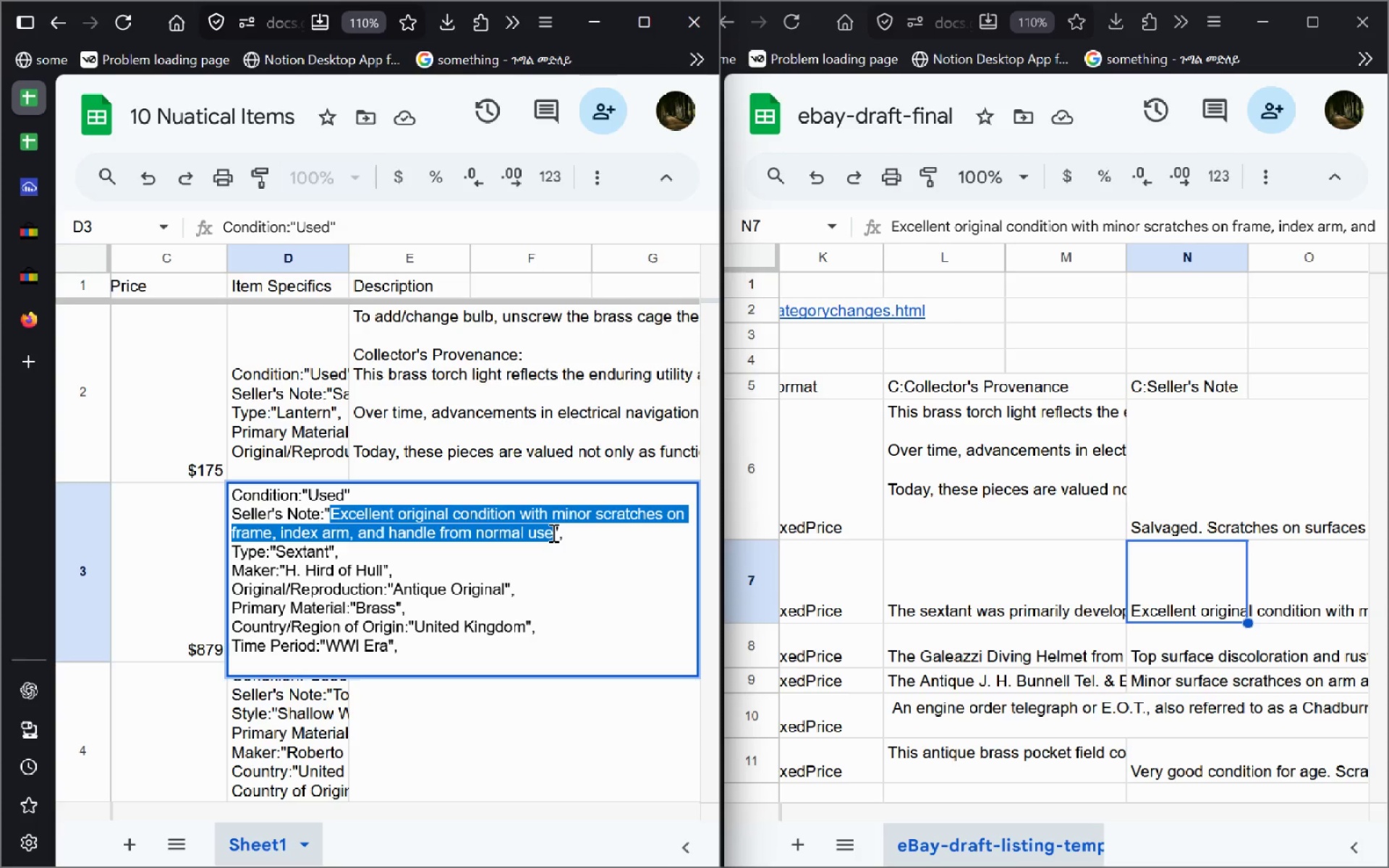 
key(Control+C)
 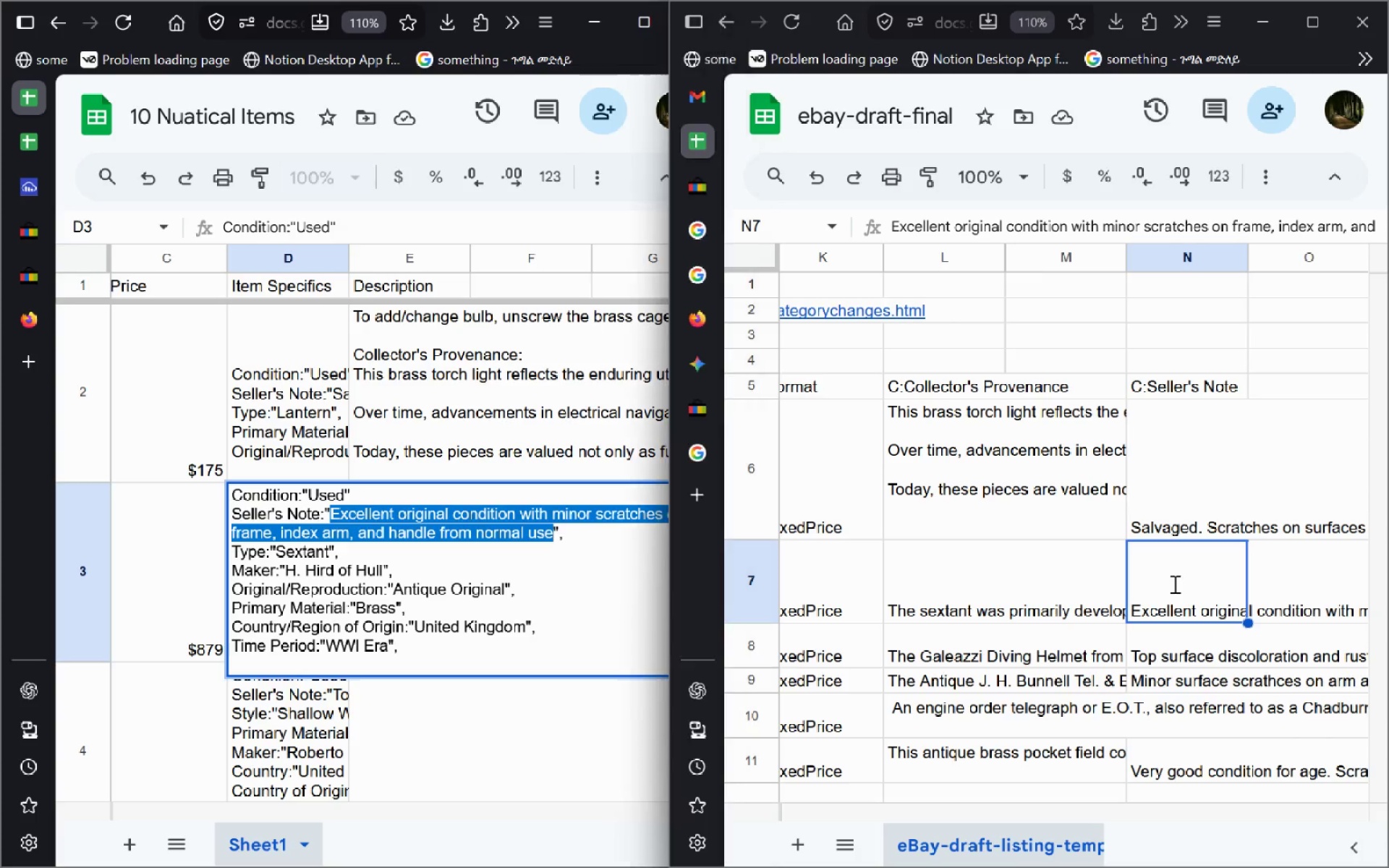 
double_click([1173, 584])
 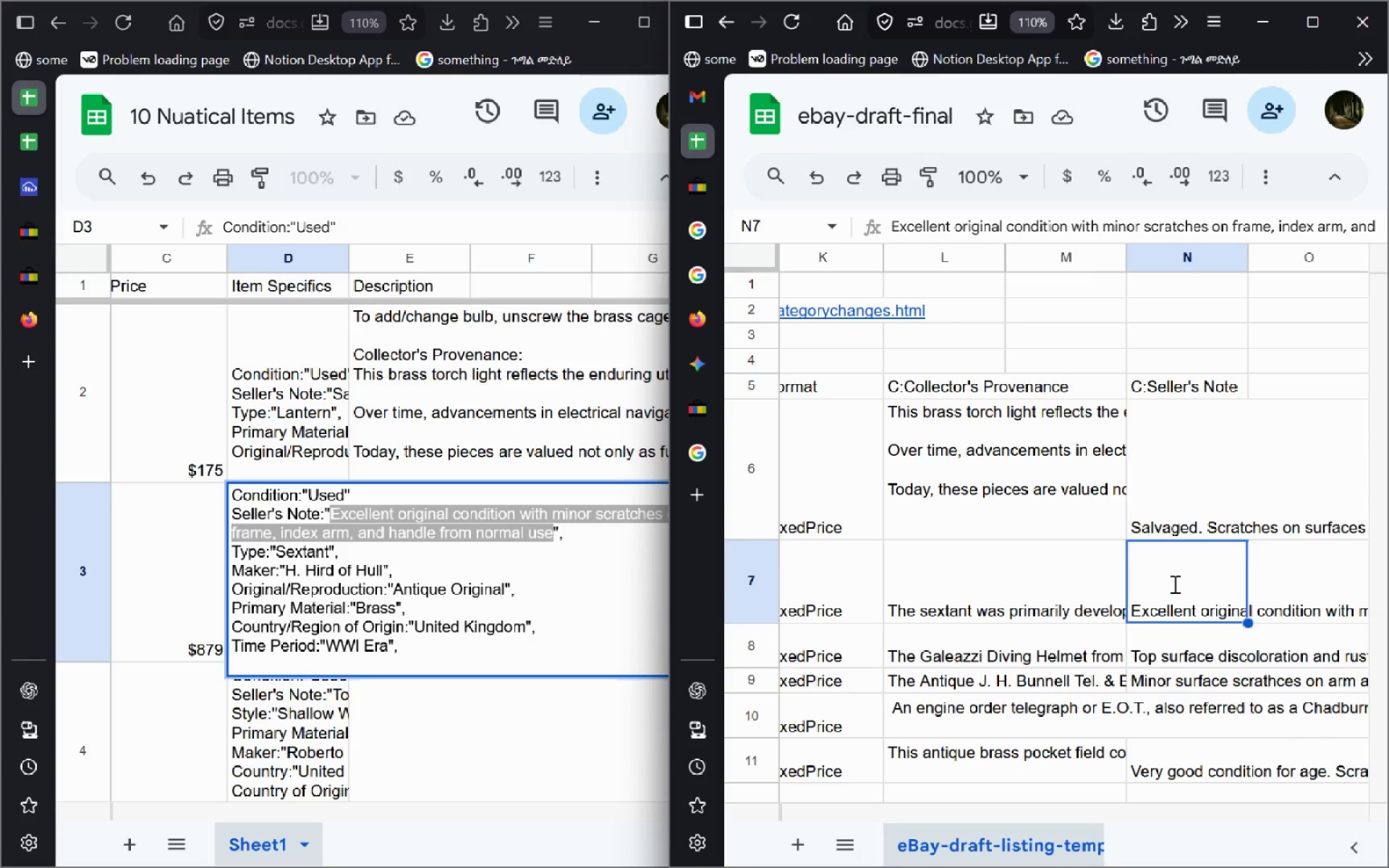 
key(Control+A)
 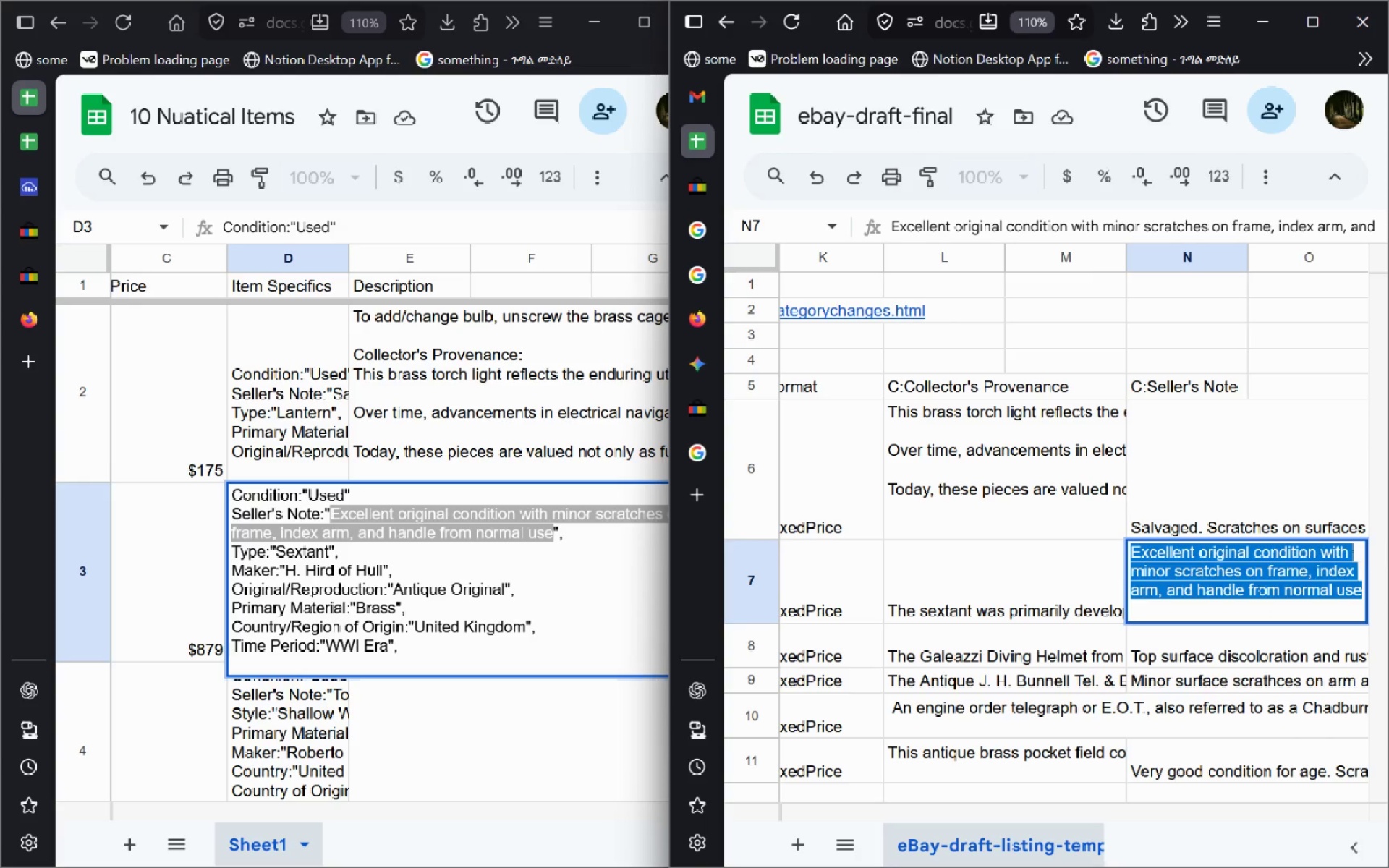 
key(Control+V)
 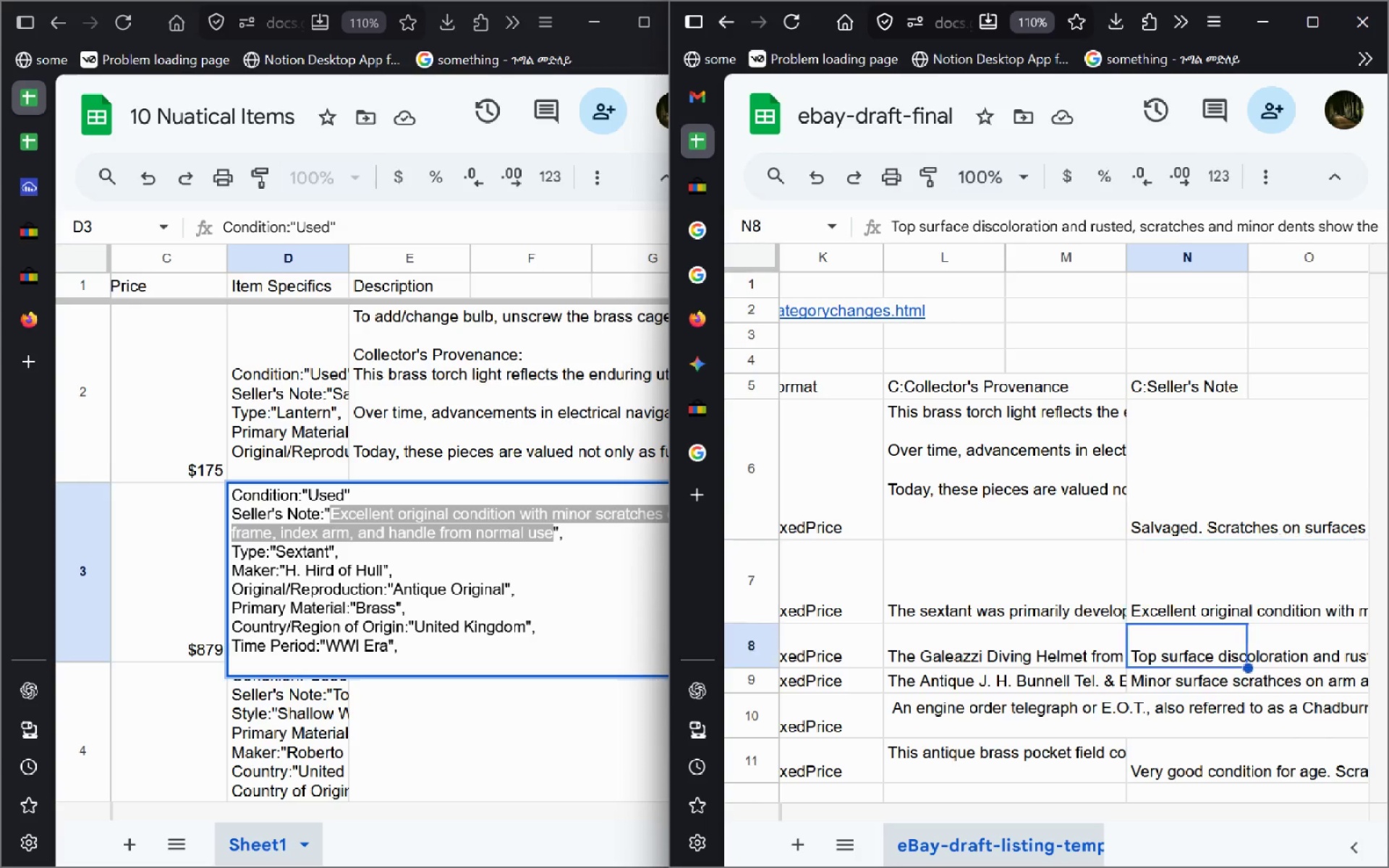 
key(Enter)
 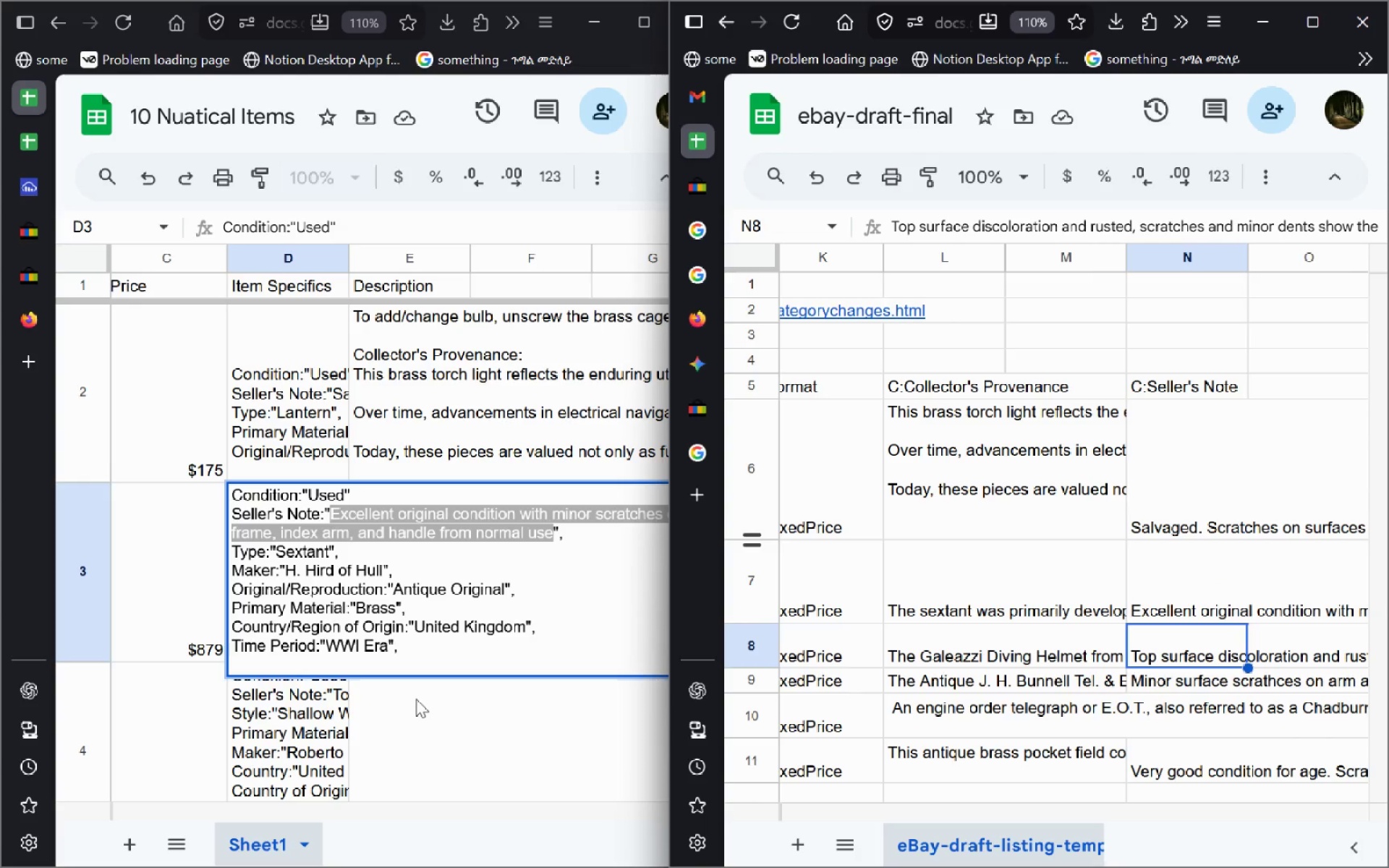 
left_click([381, 702])
 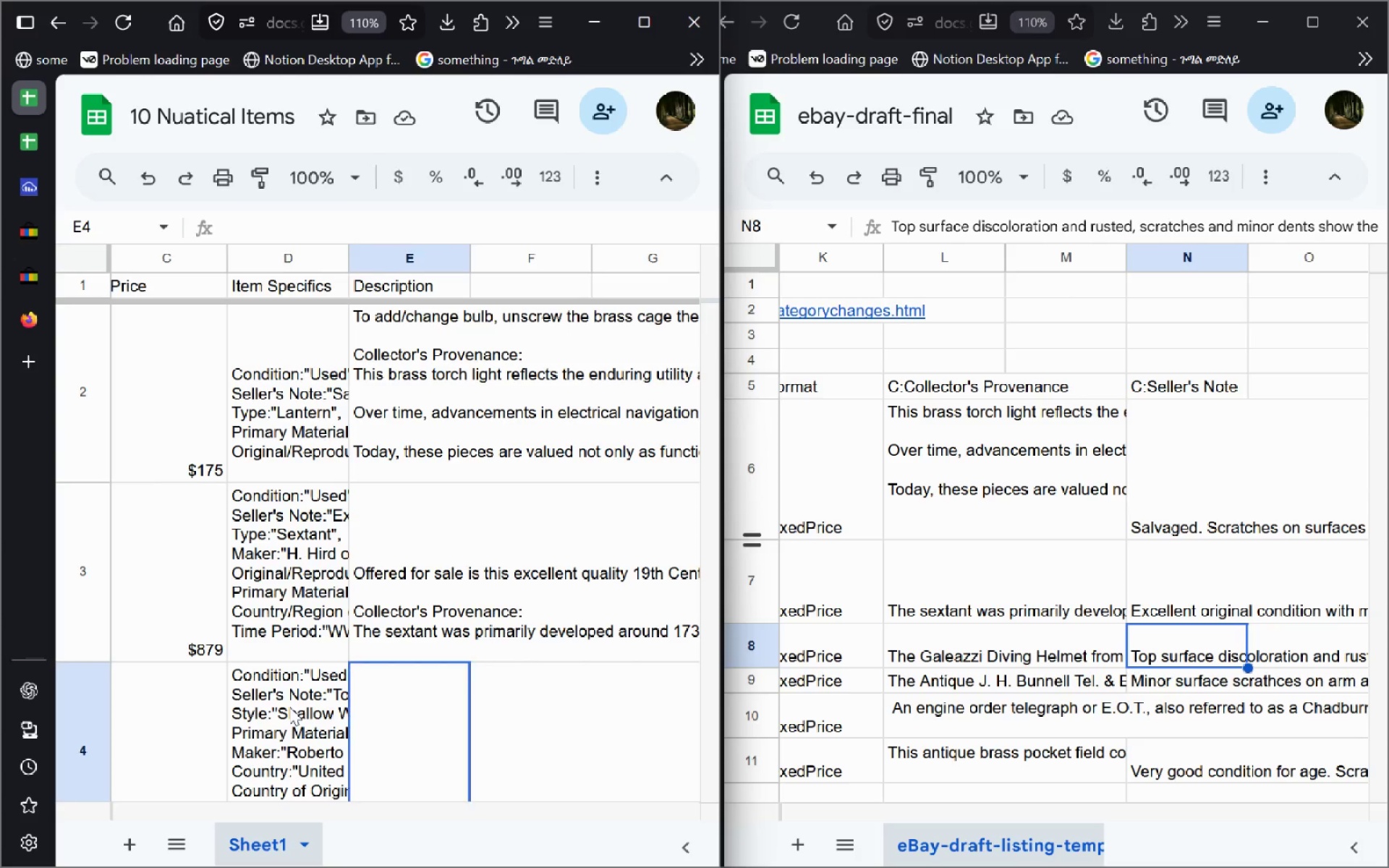 
double_click([289, 707])
 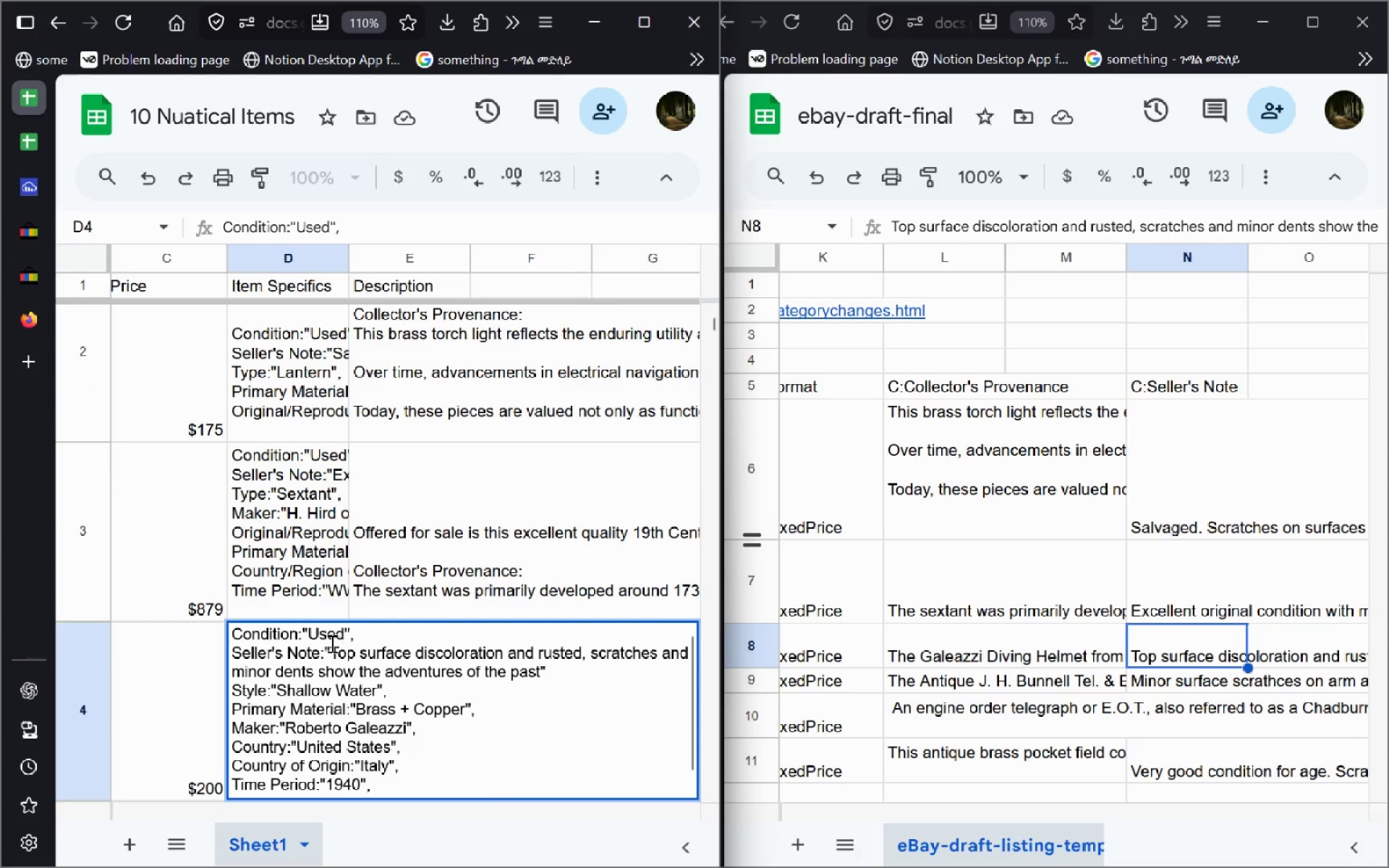 
left_click_drag(start_coordinate=[333, 643], to_coordinate=[539, 667])
 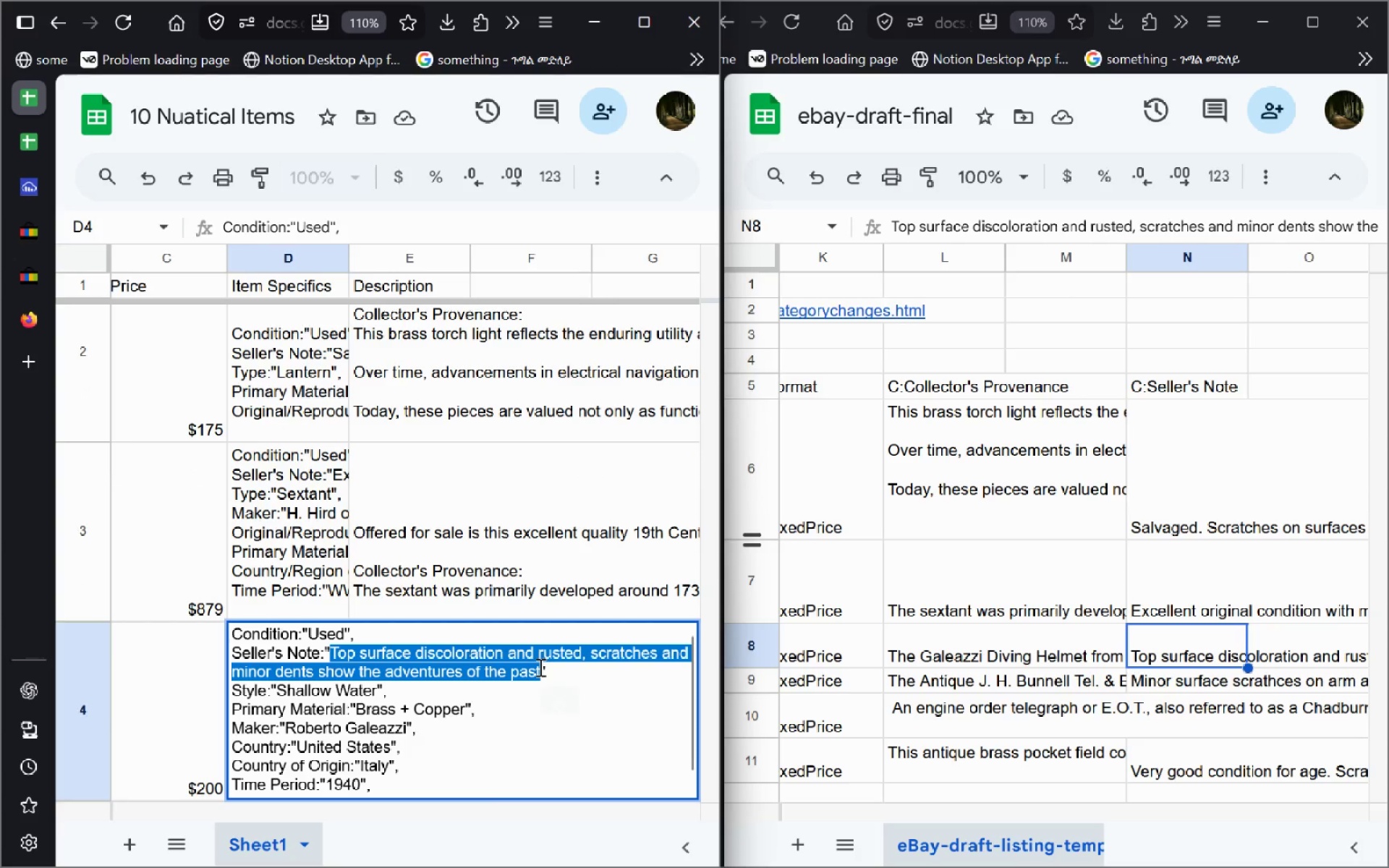 
key(Control+C)
 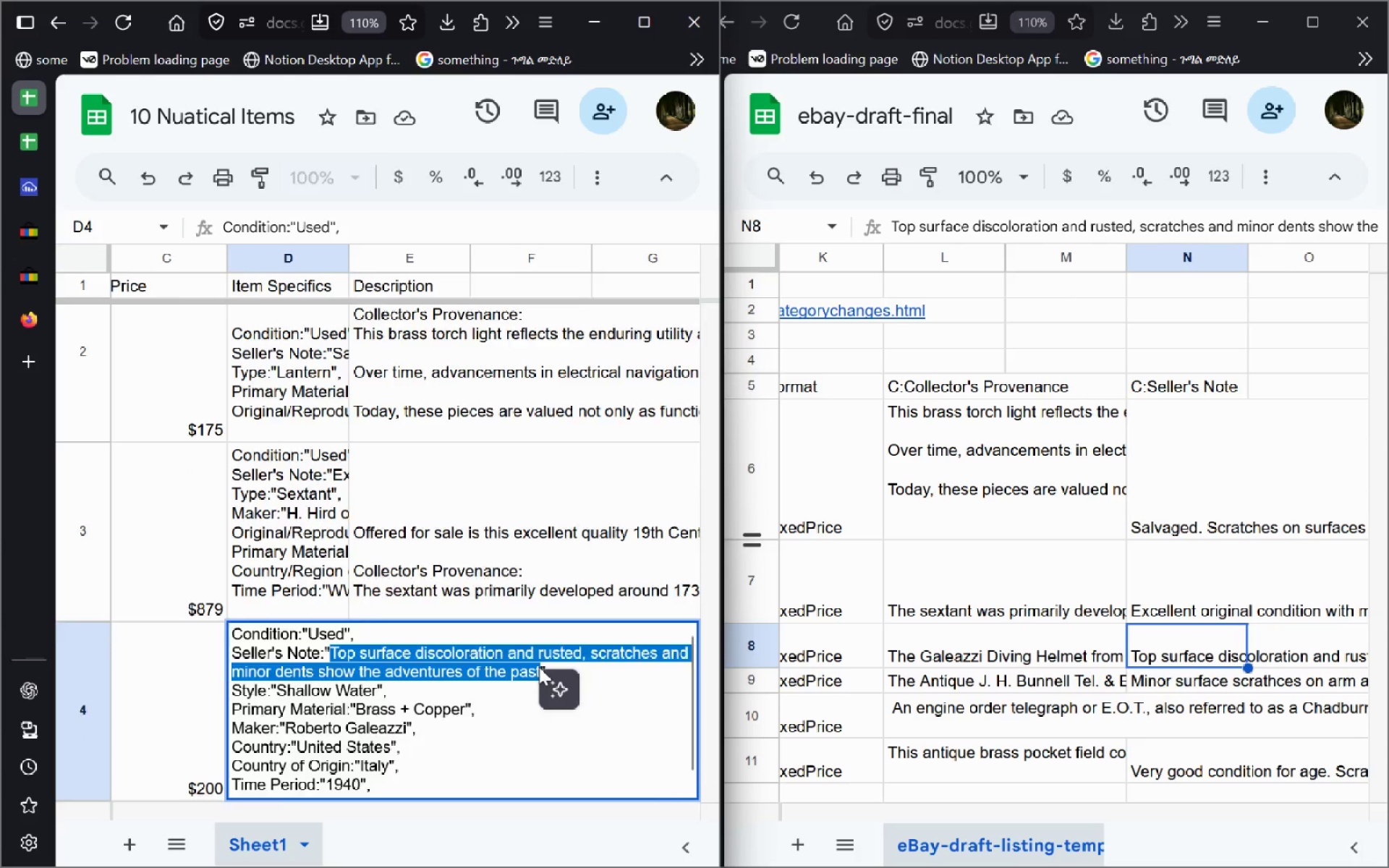 
key(Enter)
 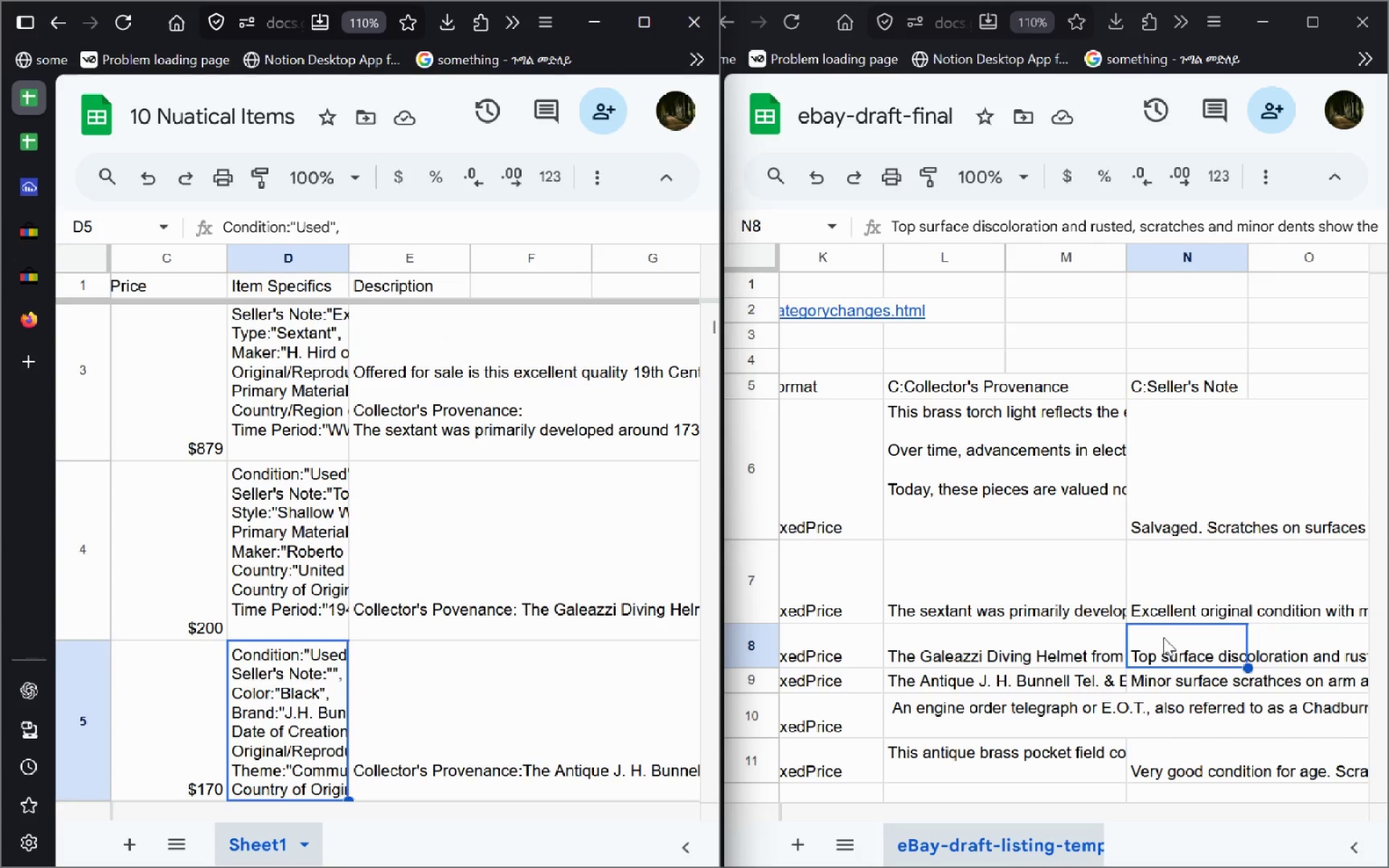 
double_click([1163, 637])
 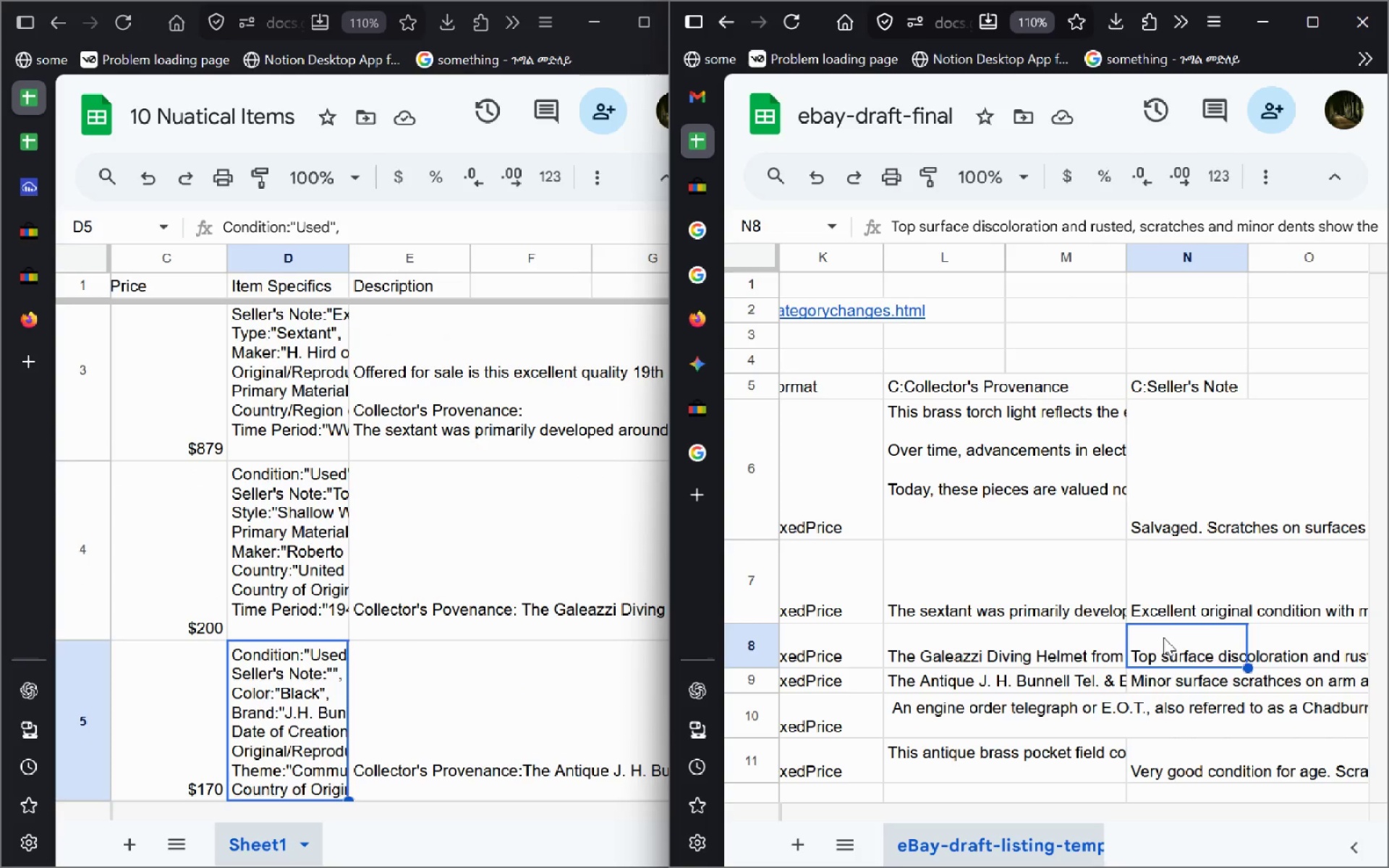 
key(Control+A)
 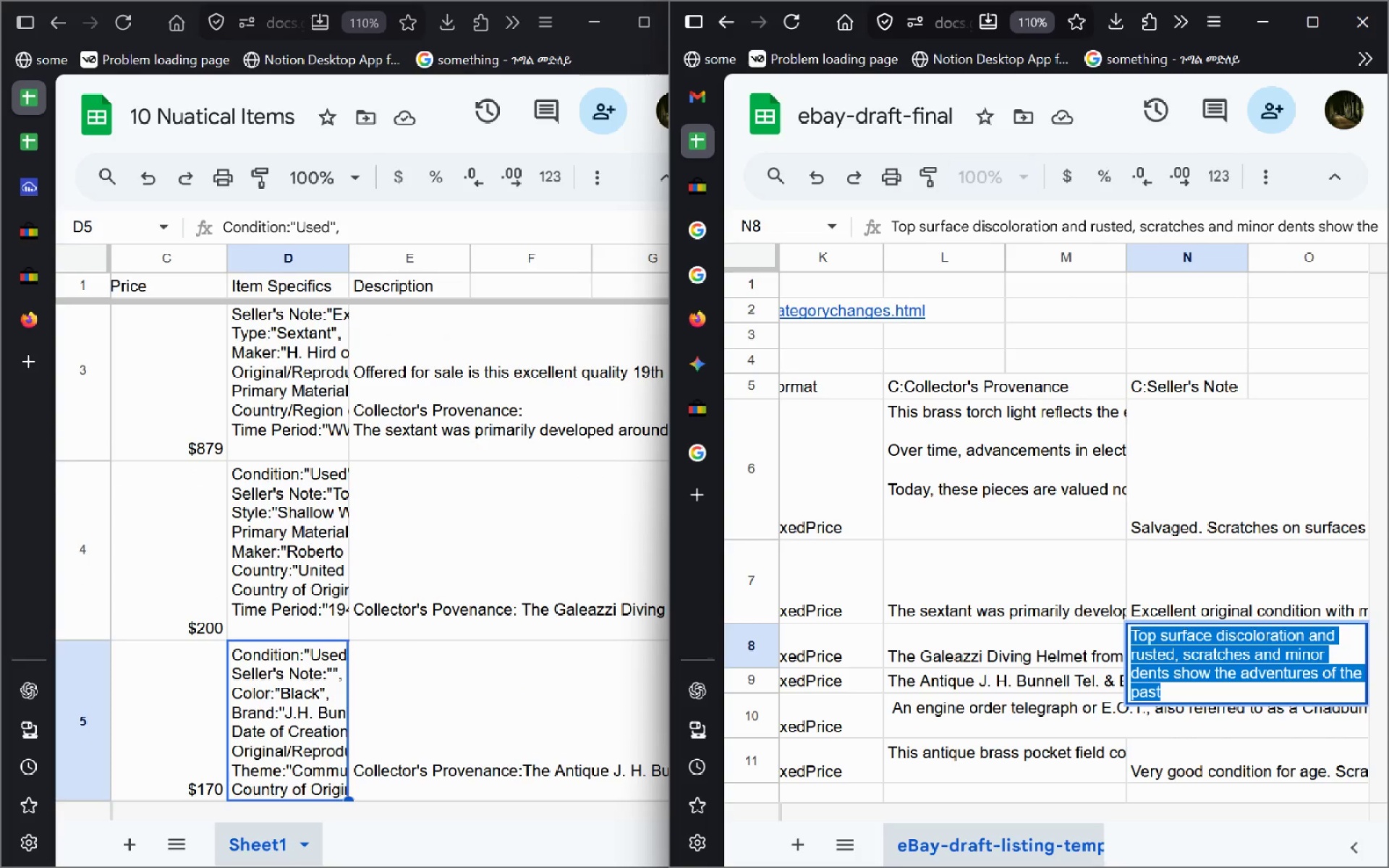 
key(Control+V)
 